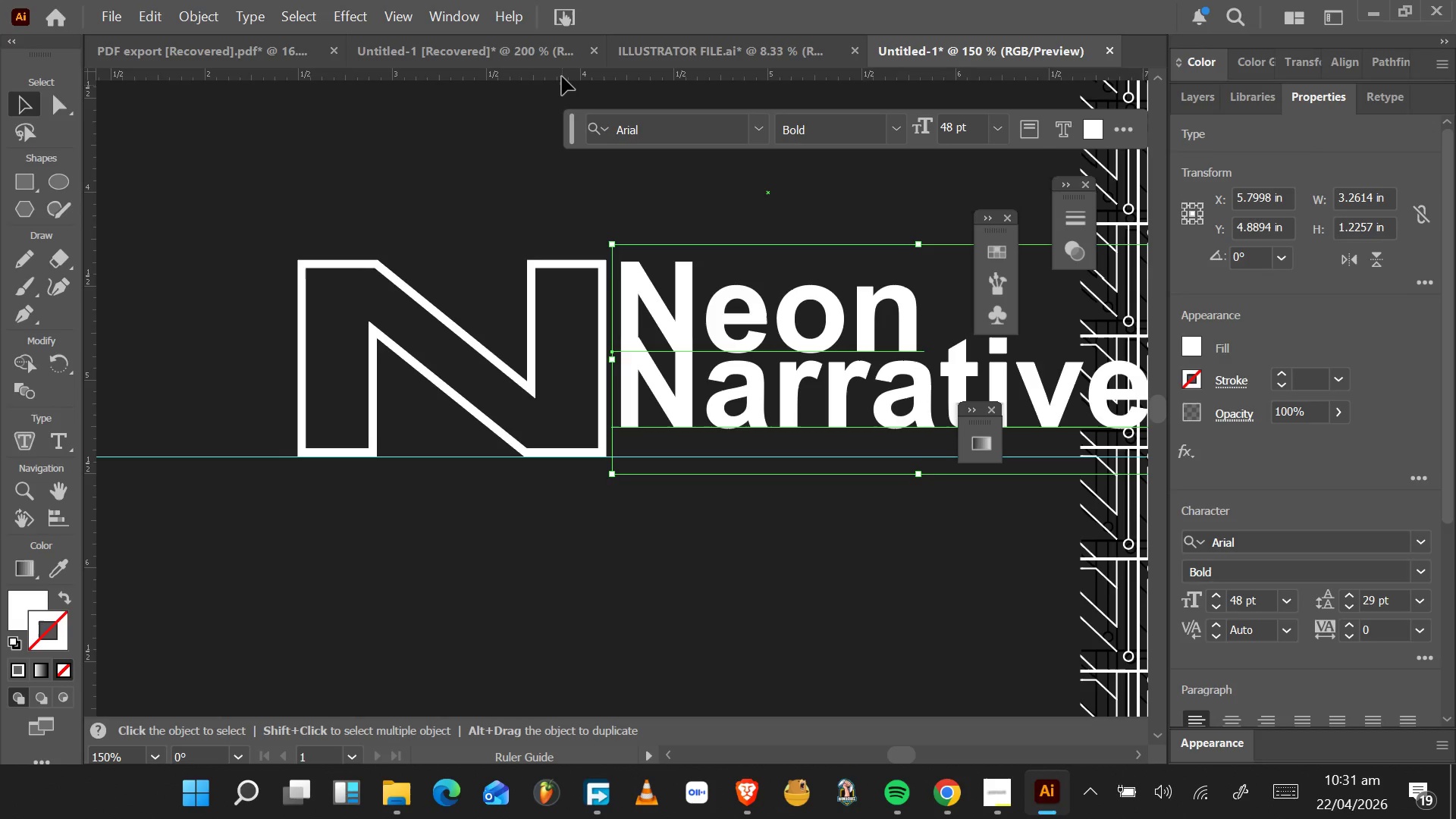 
left_click_drag(start_coordinate=[562, 77], to_coordinate=[534, 264])
 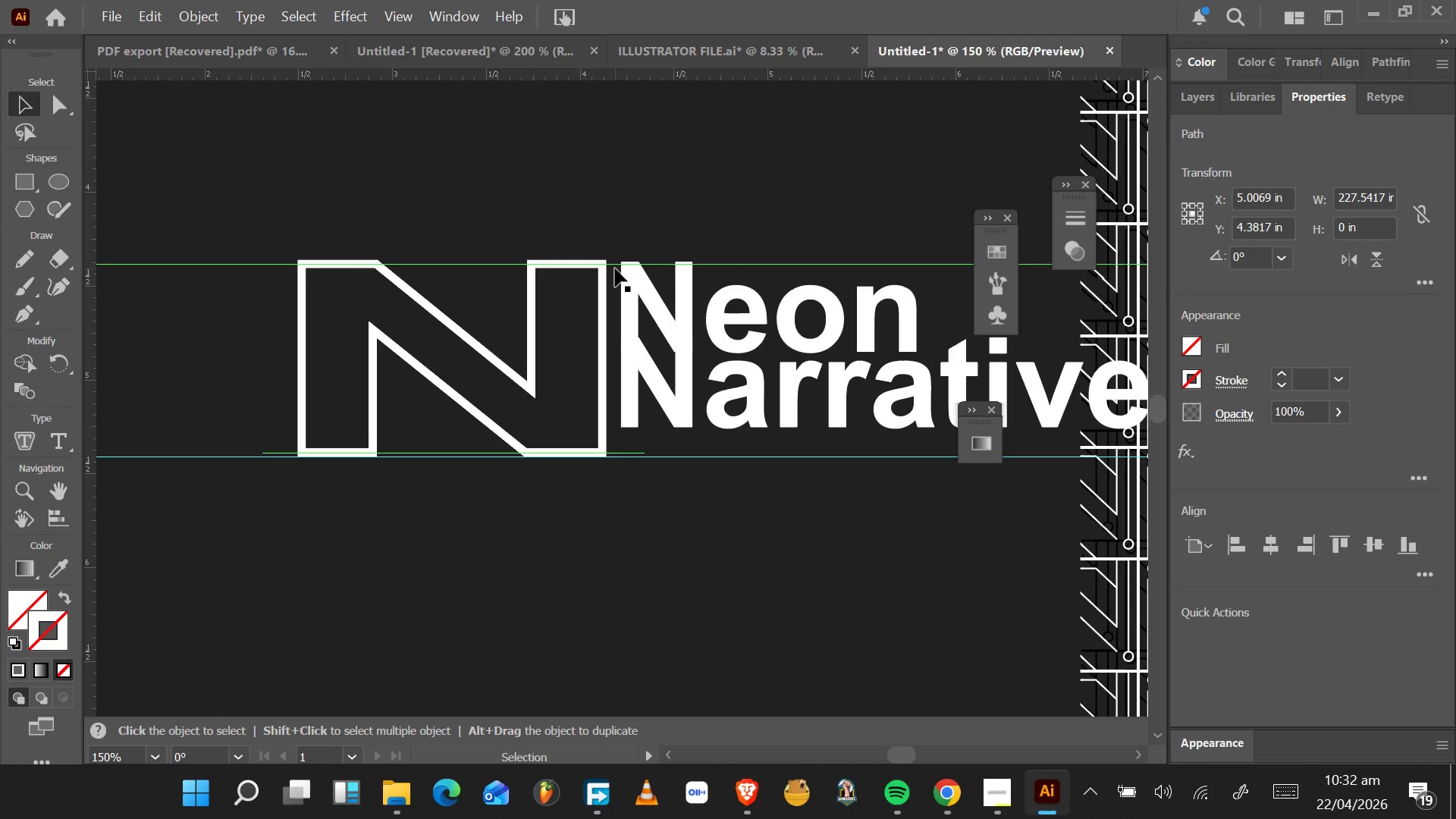 
hold_key(key=AltLeft, duration=1.42)
scroll: coordinate [617, 268], scroll_direction: up, amount: 4.0
 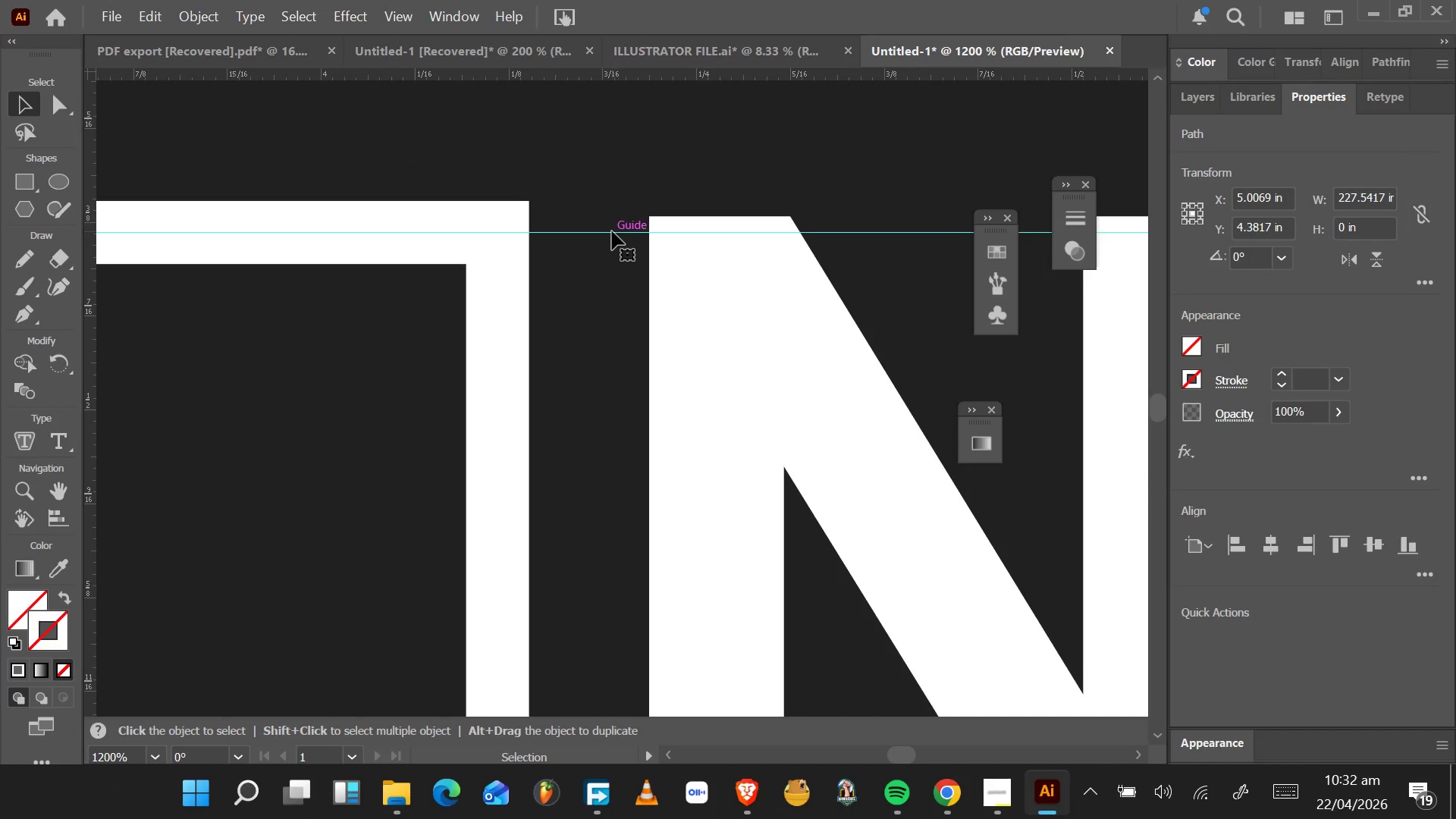 
left_click_drag(start_coordinate=[607, 234], to_coordinate=[532, 201])
 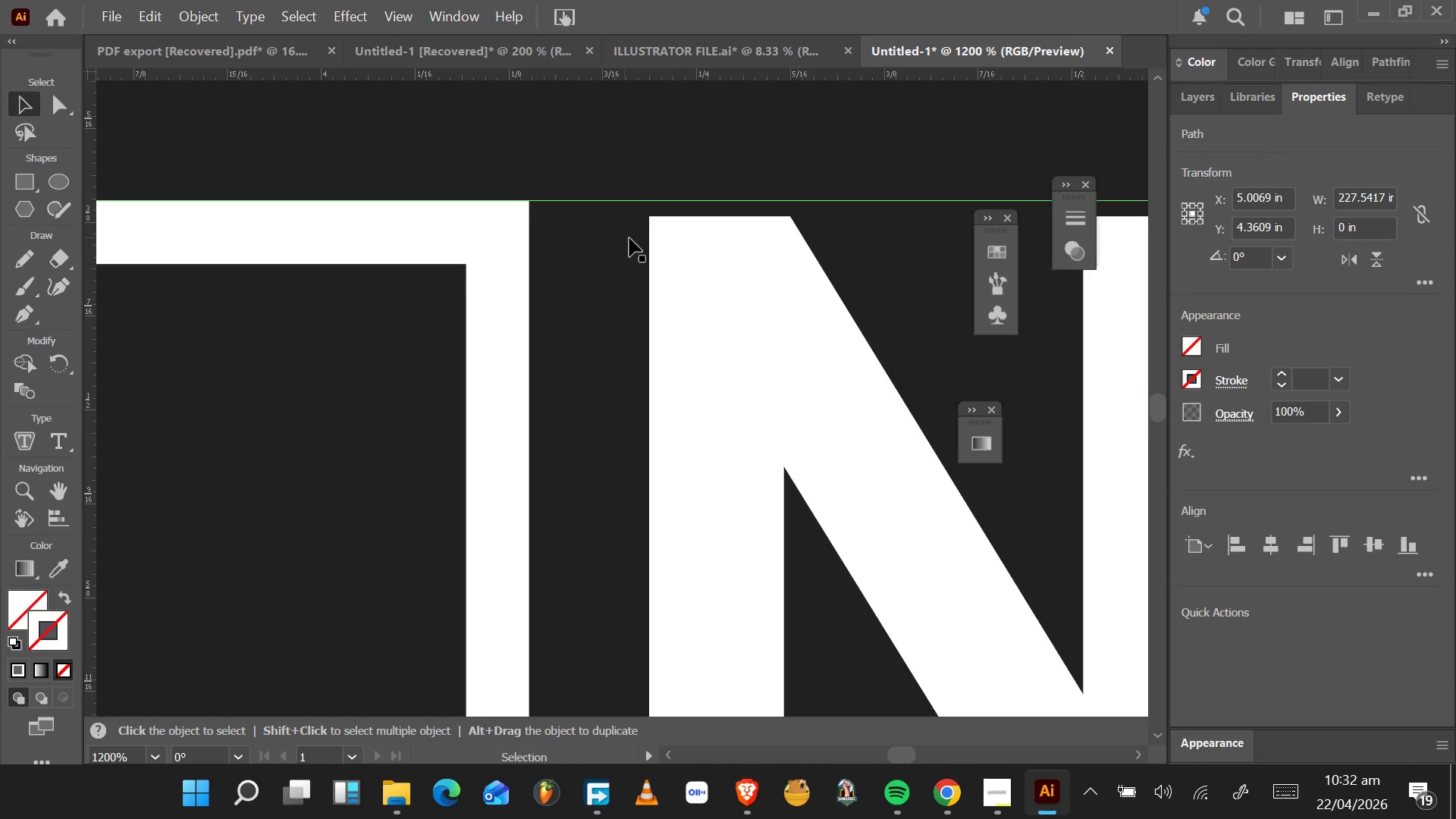 
left_click([661, 253])
 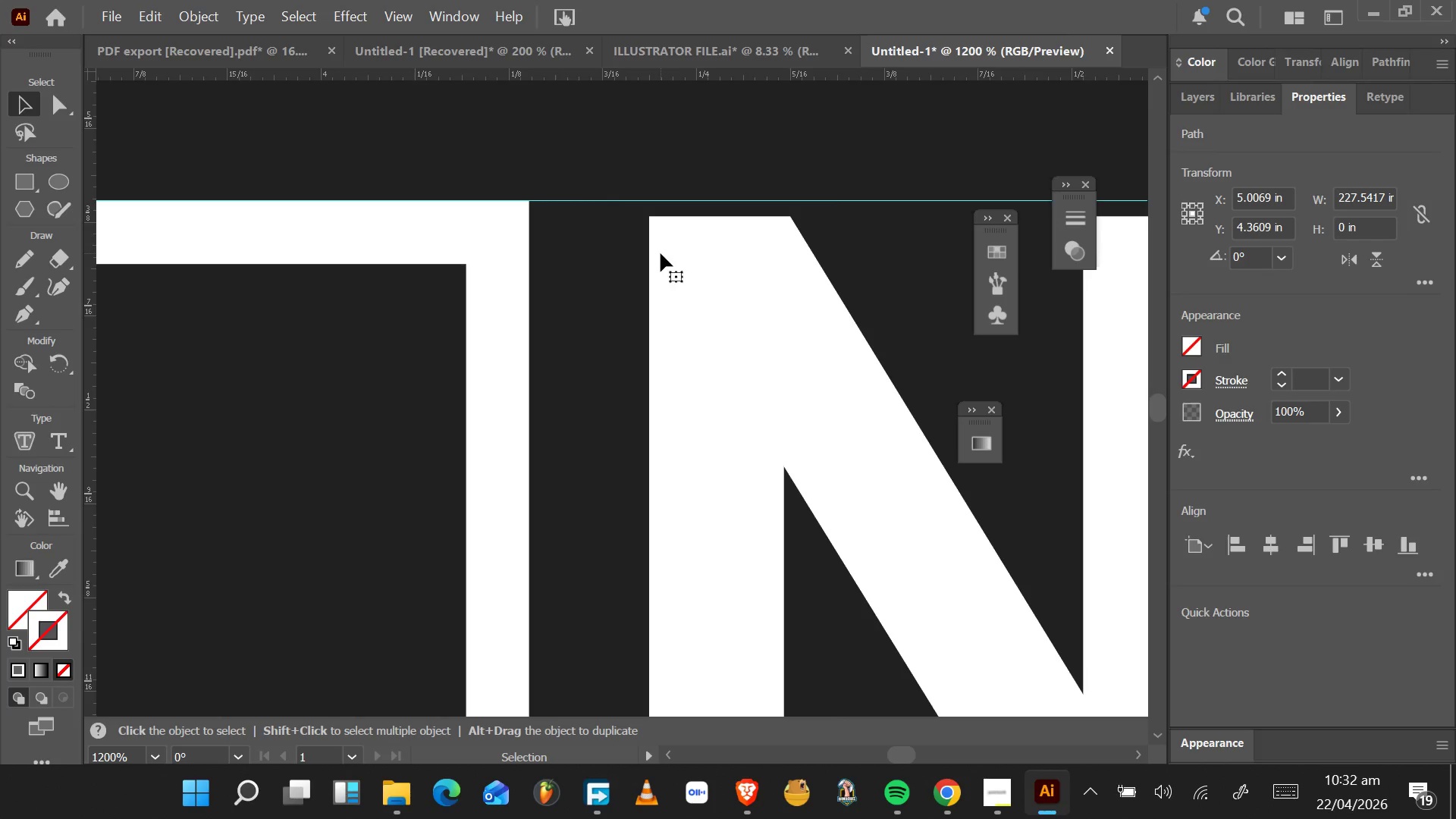 
left_click_drag(start_coordinate=[661, 253], to_coordinate=[627, 218])
 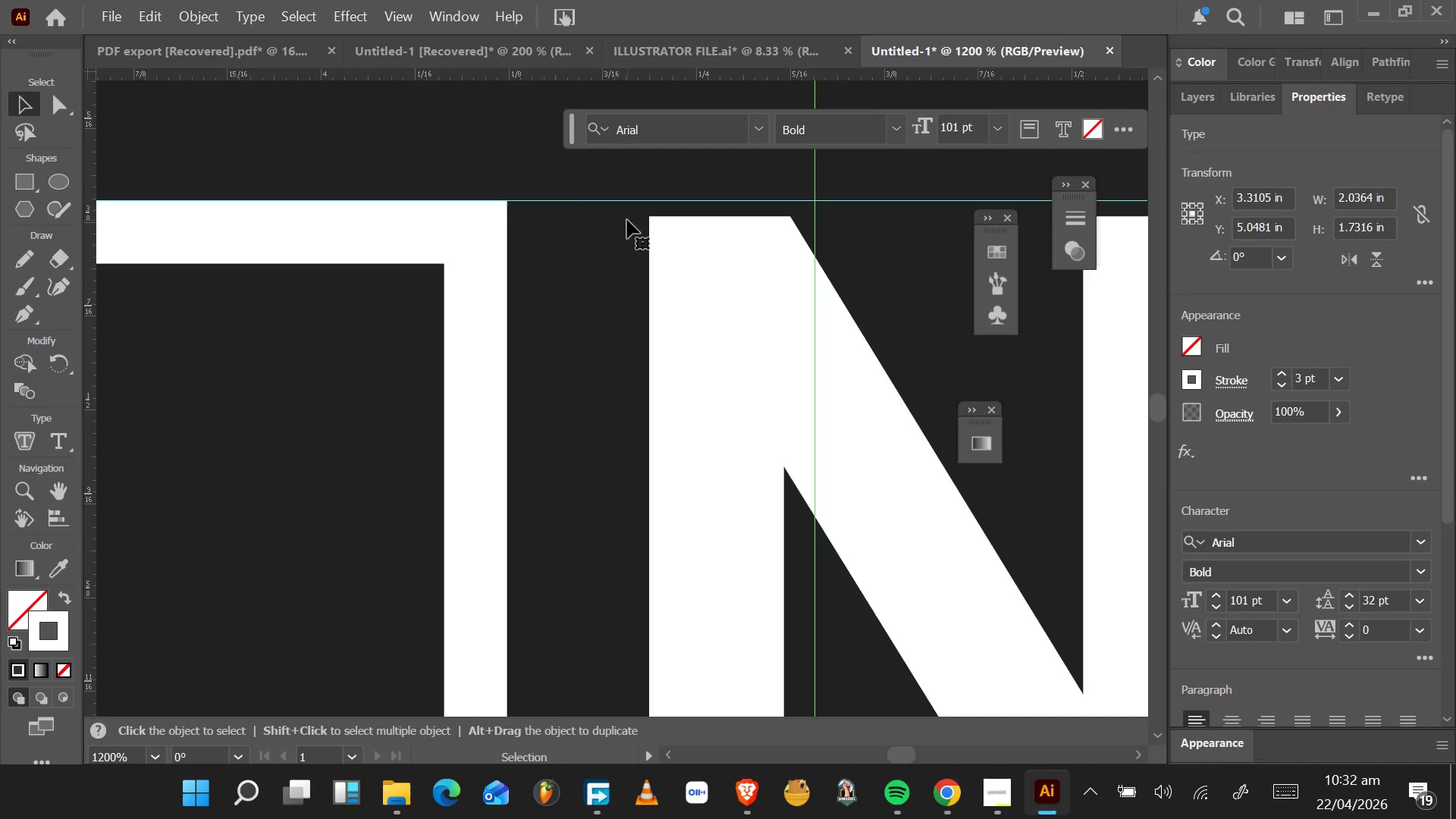 
key(Escape)
 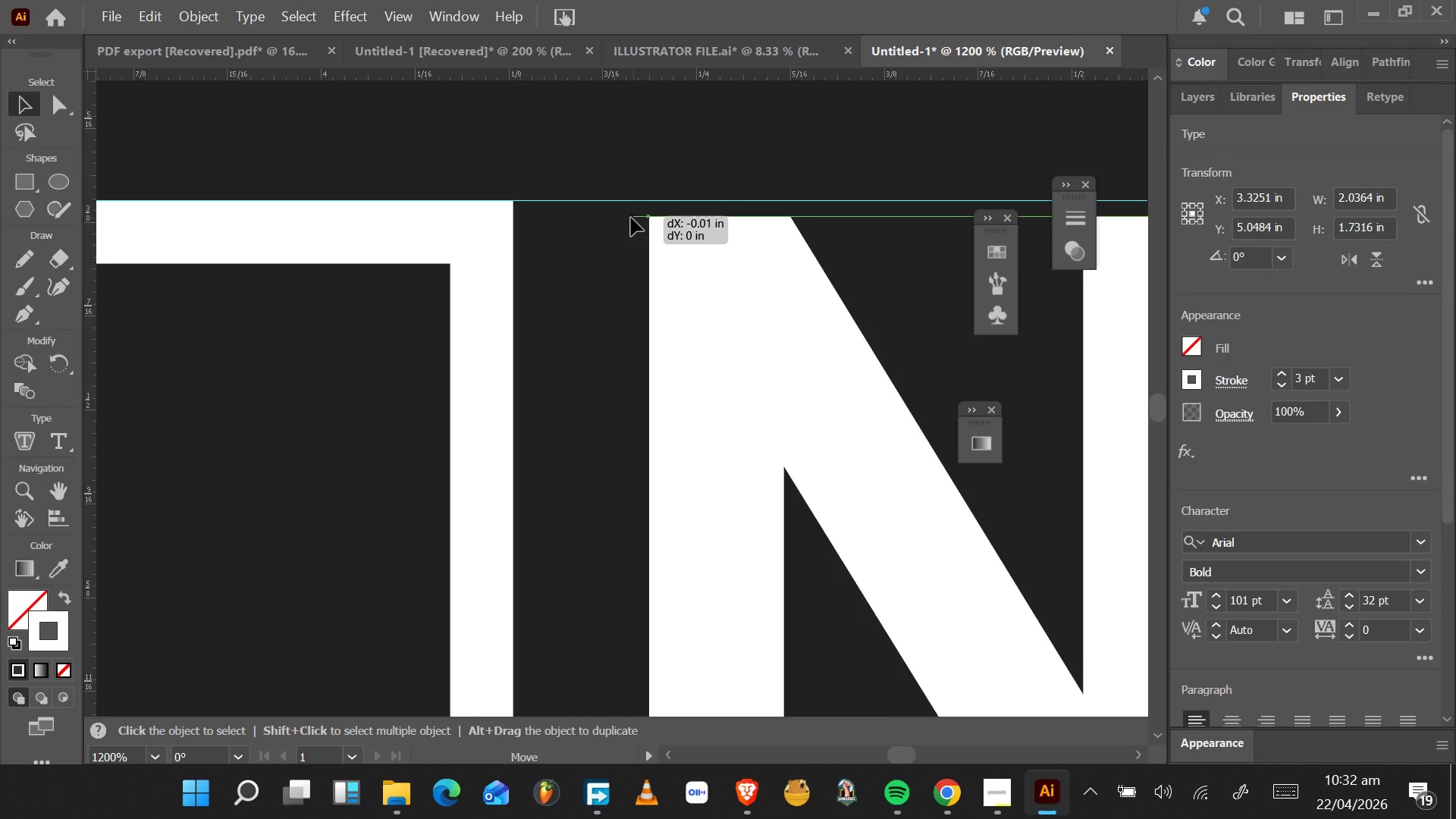 
key(Control+Break)
 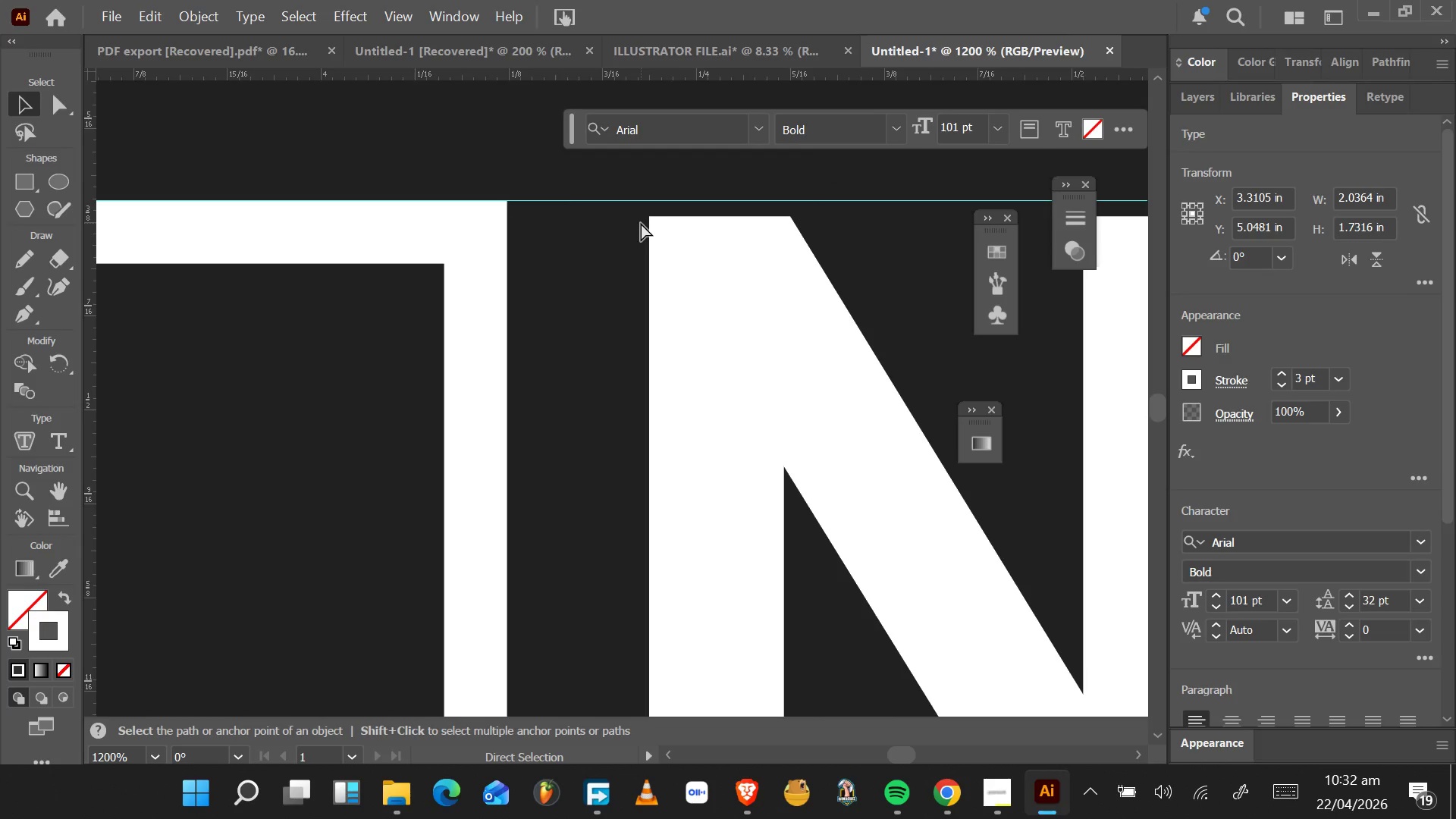 
key(Control+Z)
 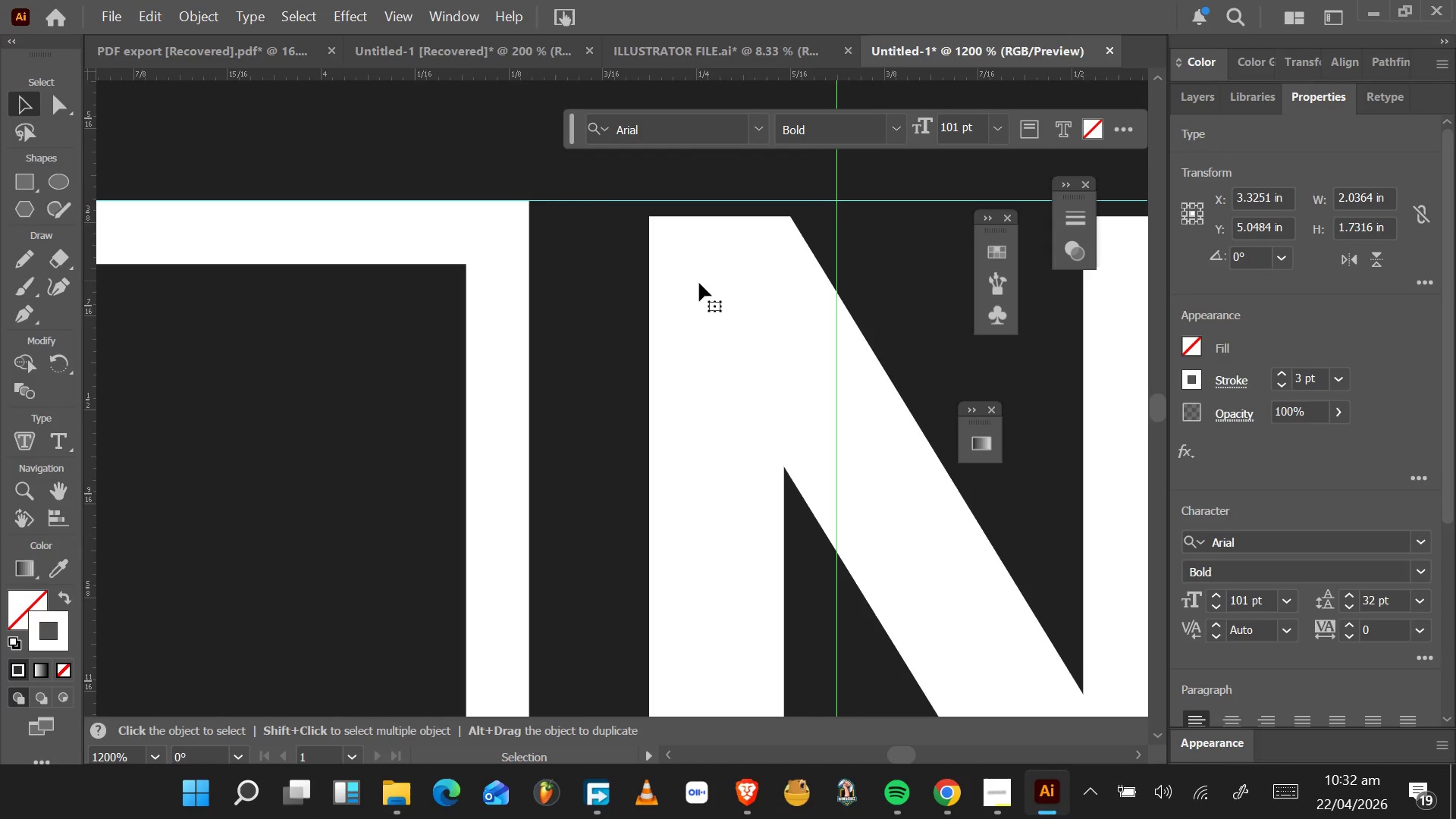 
left_click([752, 306])
 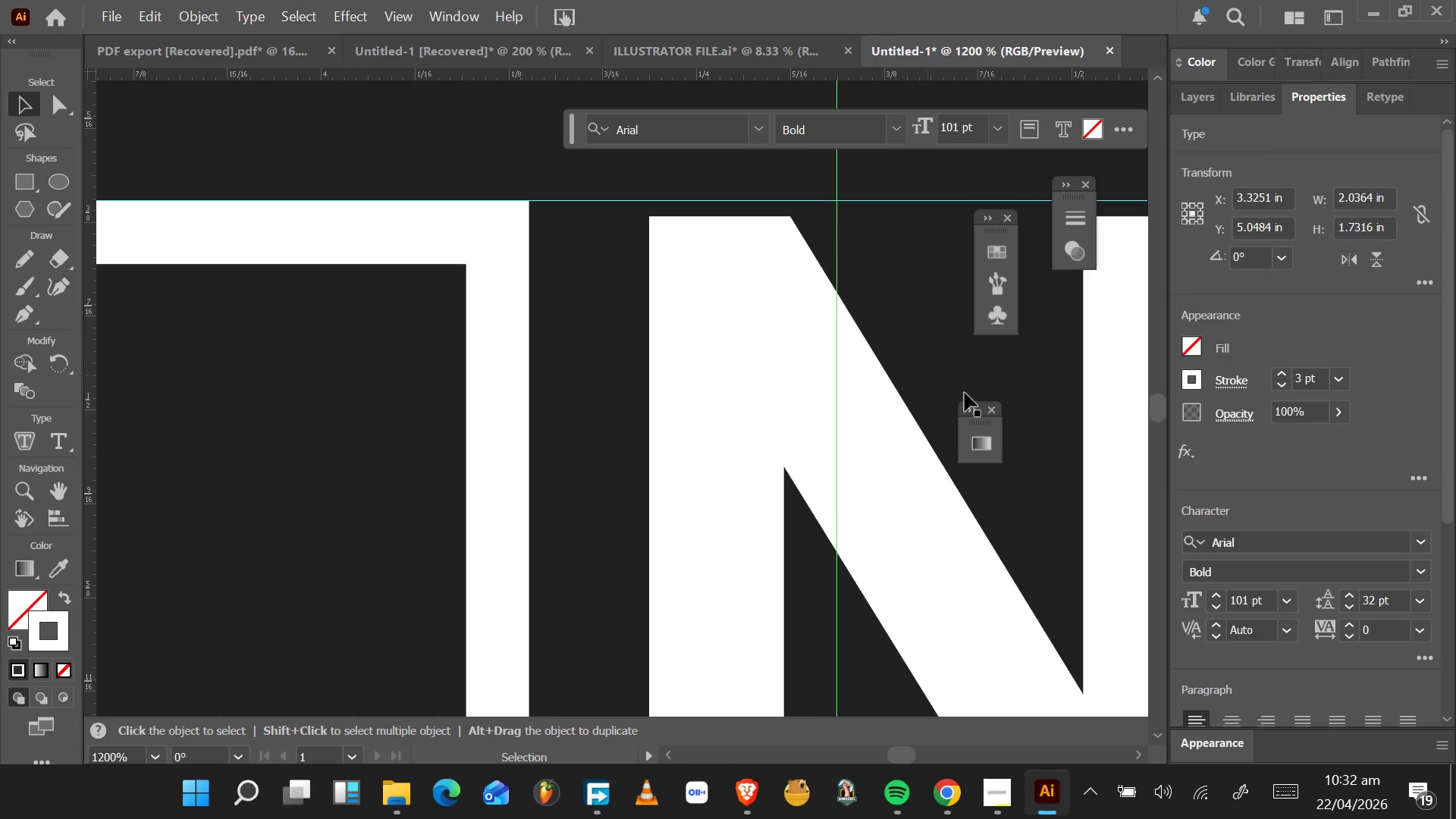 
left_click([1117, 431])
 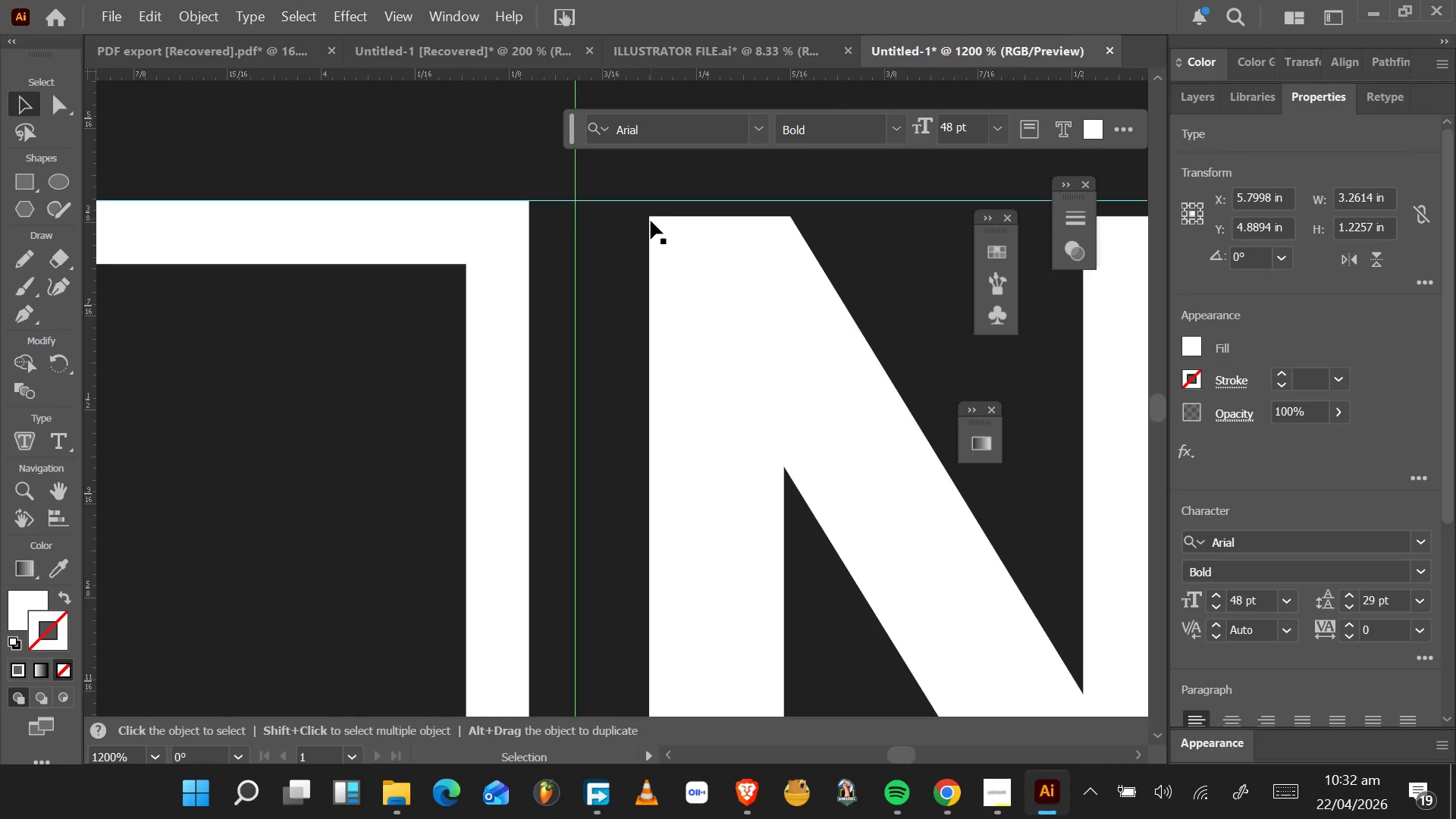 
left_click_drag(start_coordinate=[651, 218], to_coordinate=[639, 218])
 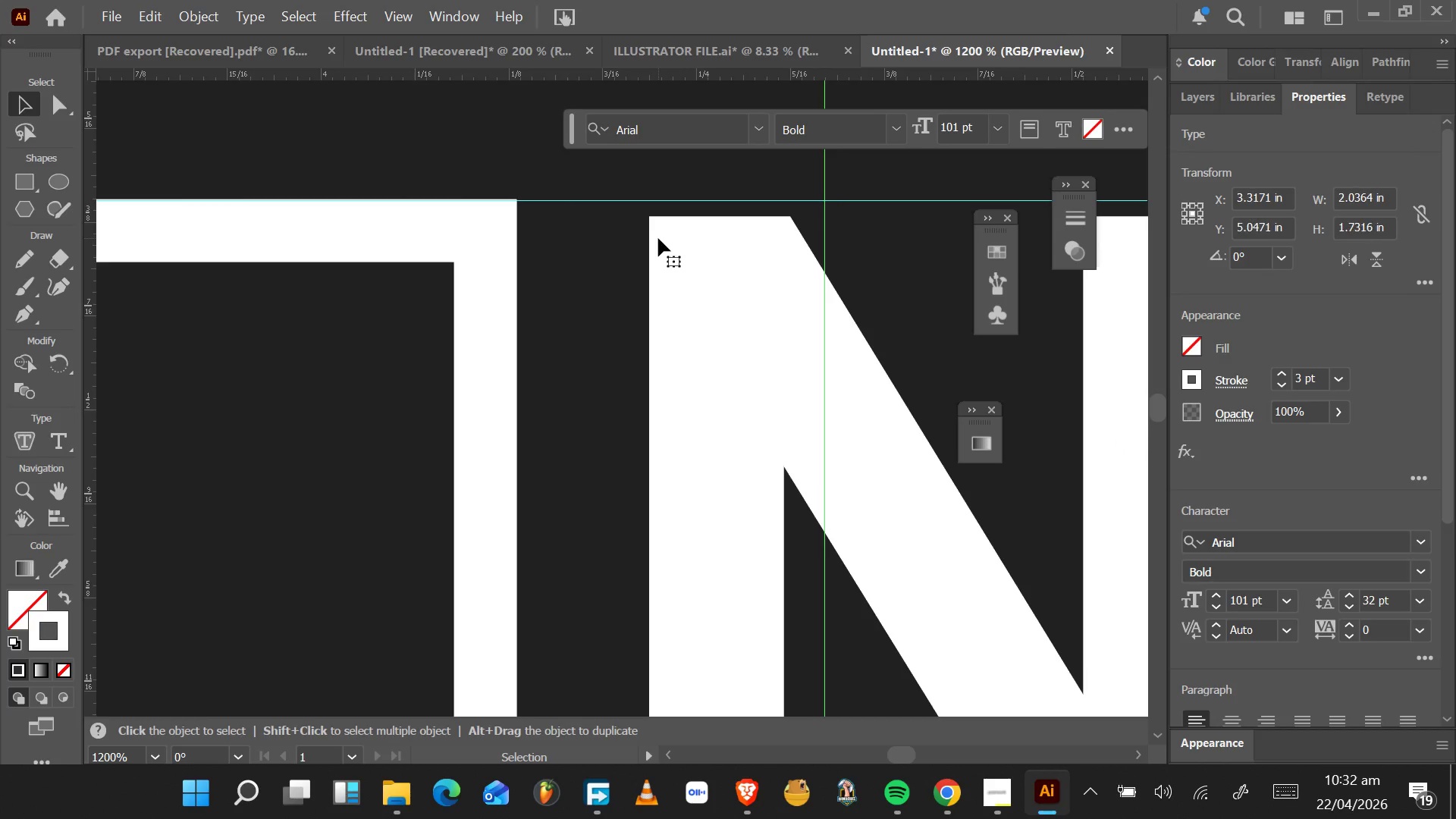 
key(Control+Z)
 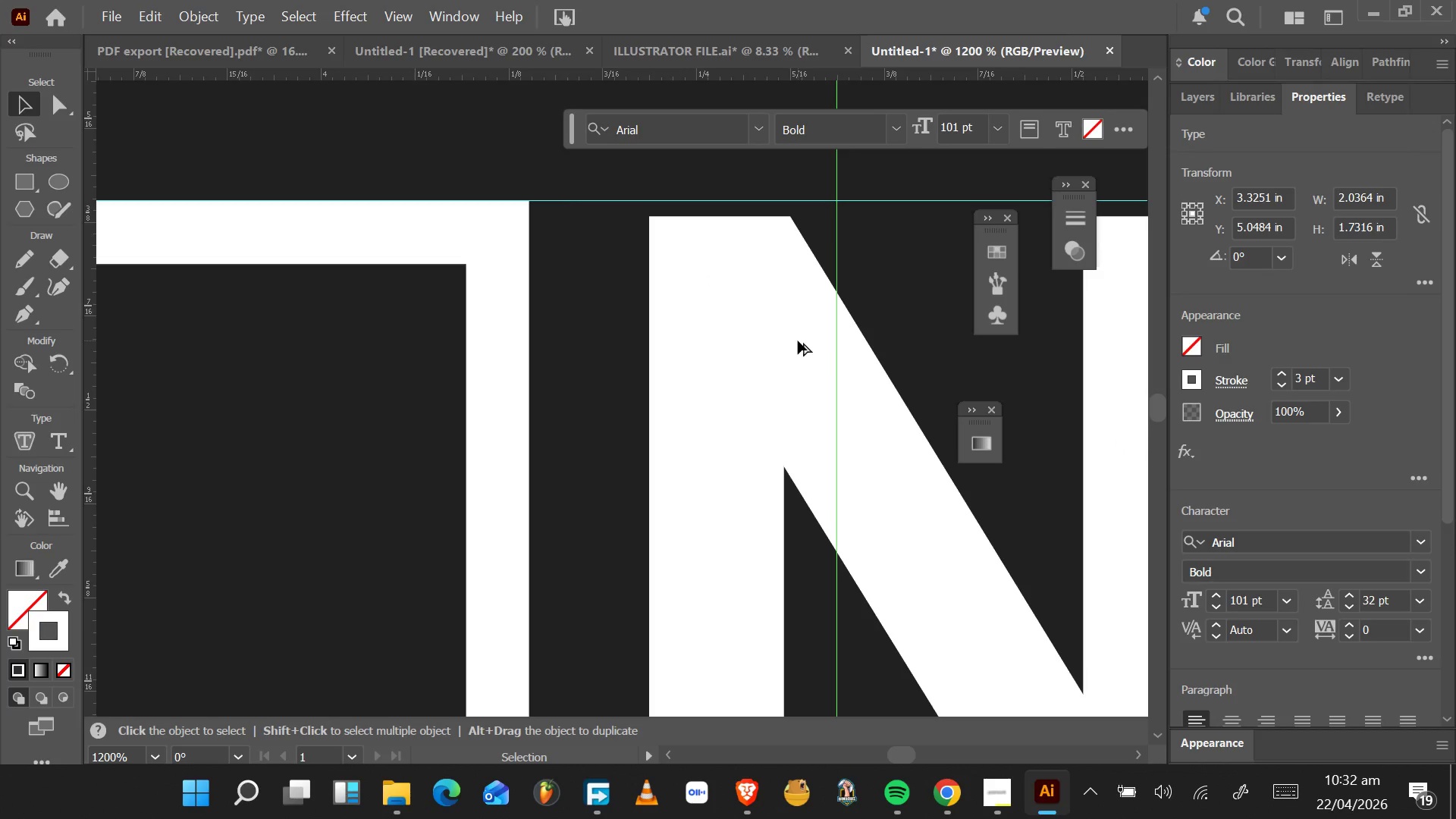 
hold_key(key=AltLeft, duration=0.73)
scroll: coordinate [798, 346], scroll_direction: down, amount: 4.0
 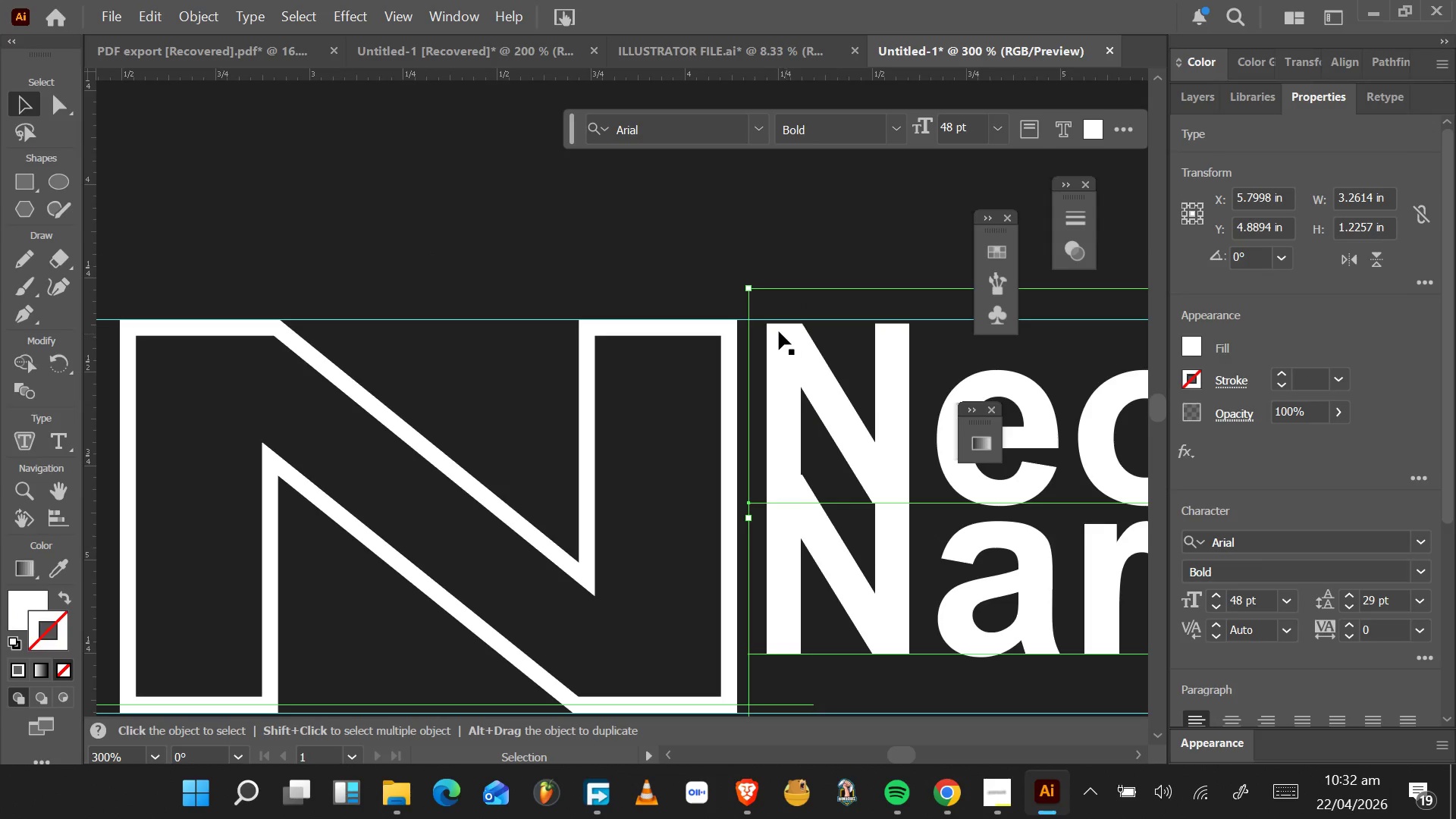 
left_click_drag(start_coordinate=[768, 325], to_coordinate=[776, 315])
 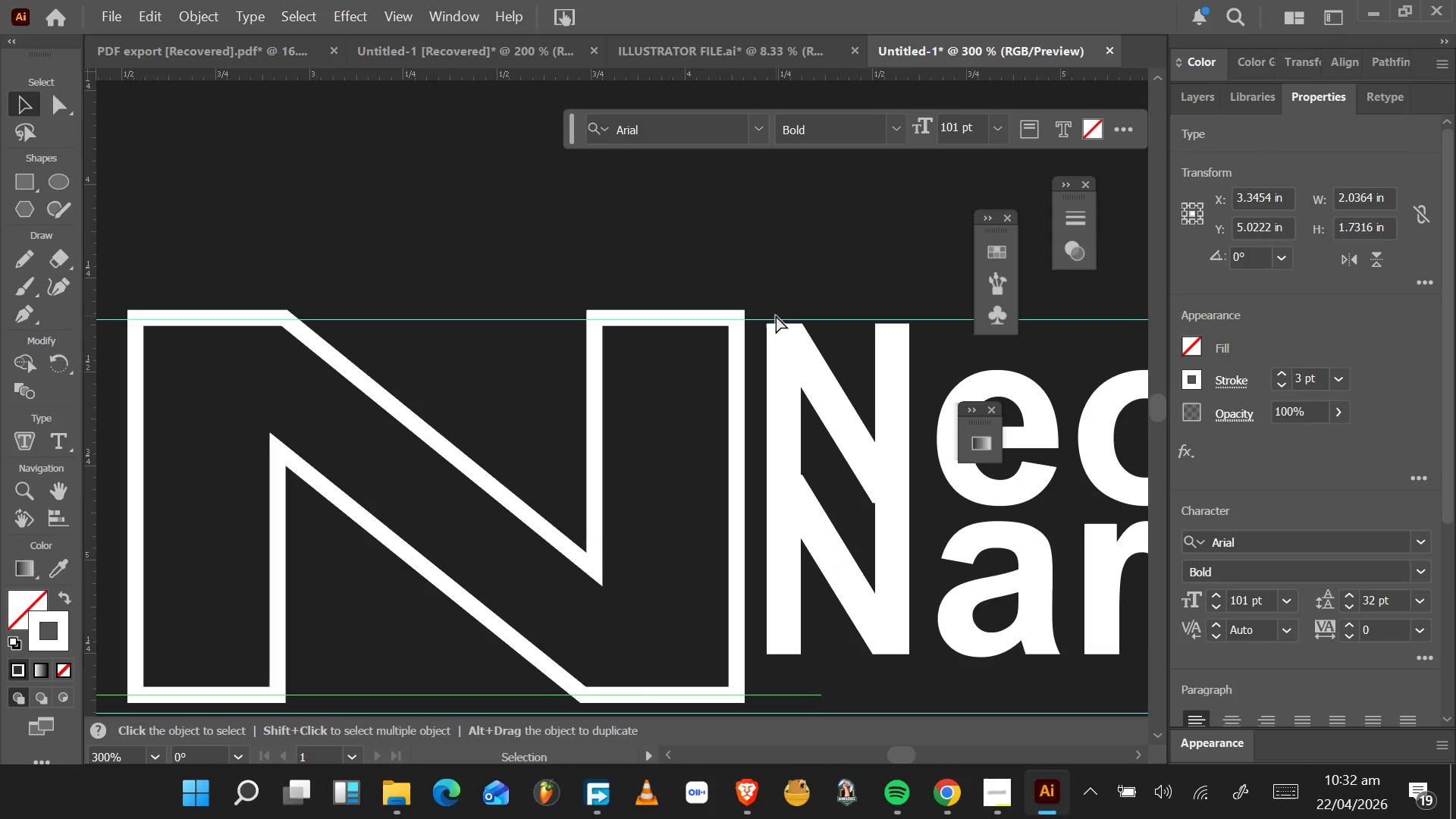 
key(Control+Z)
 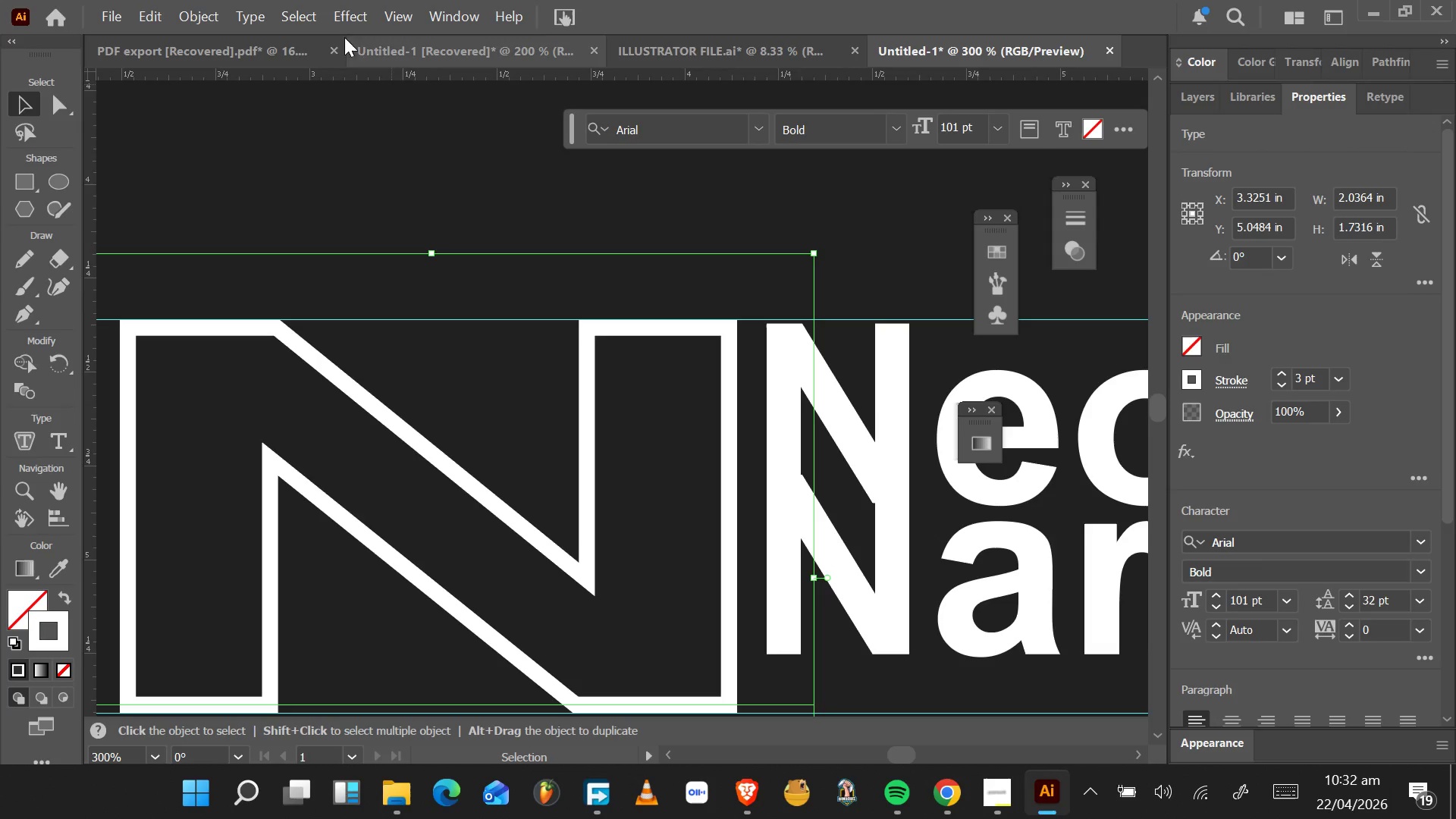 
left_click([303, 20])
 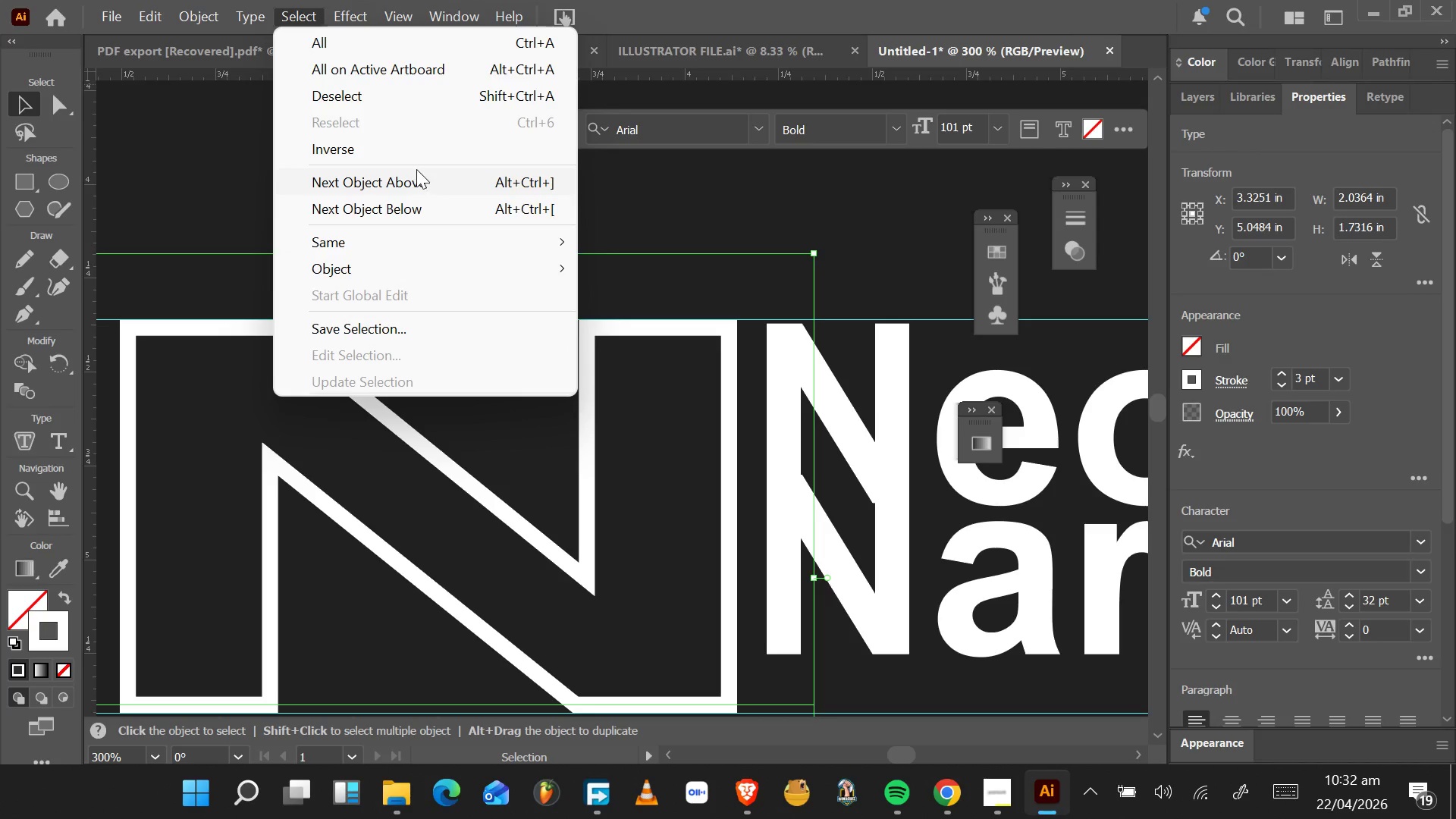 
wait(6.09)
 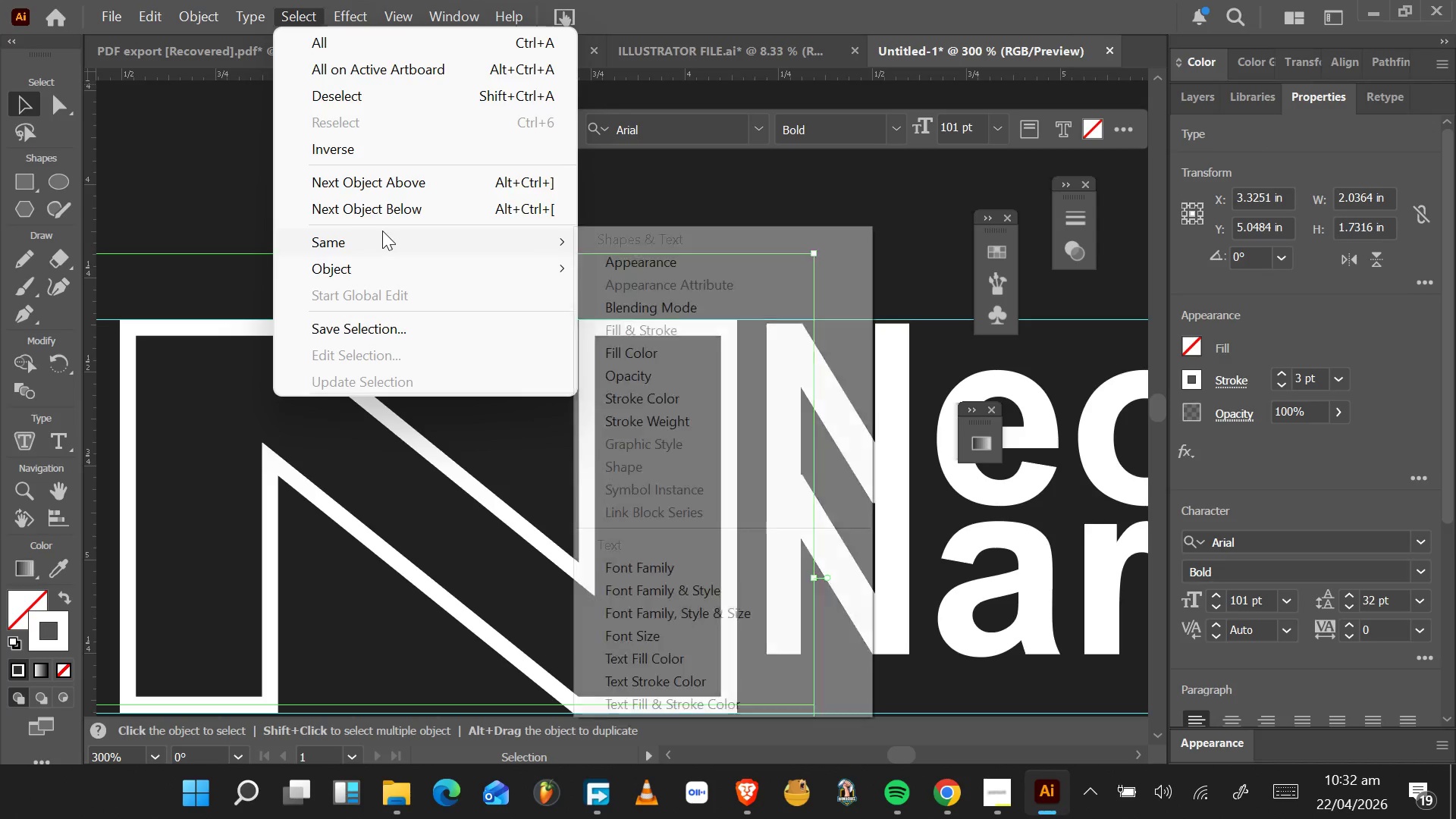 
mouse_move([368, 23])
 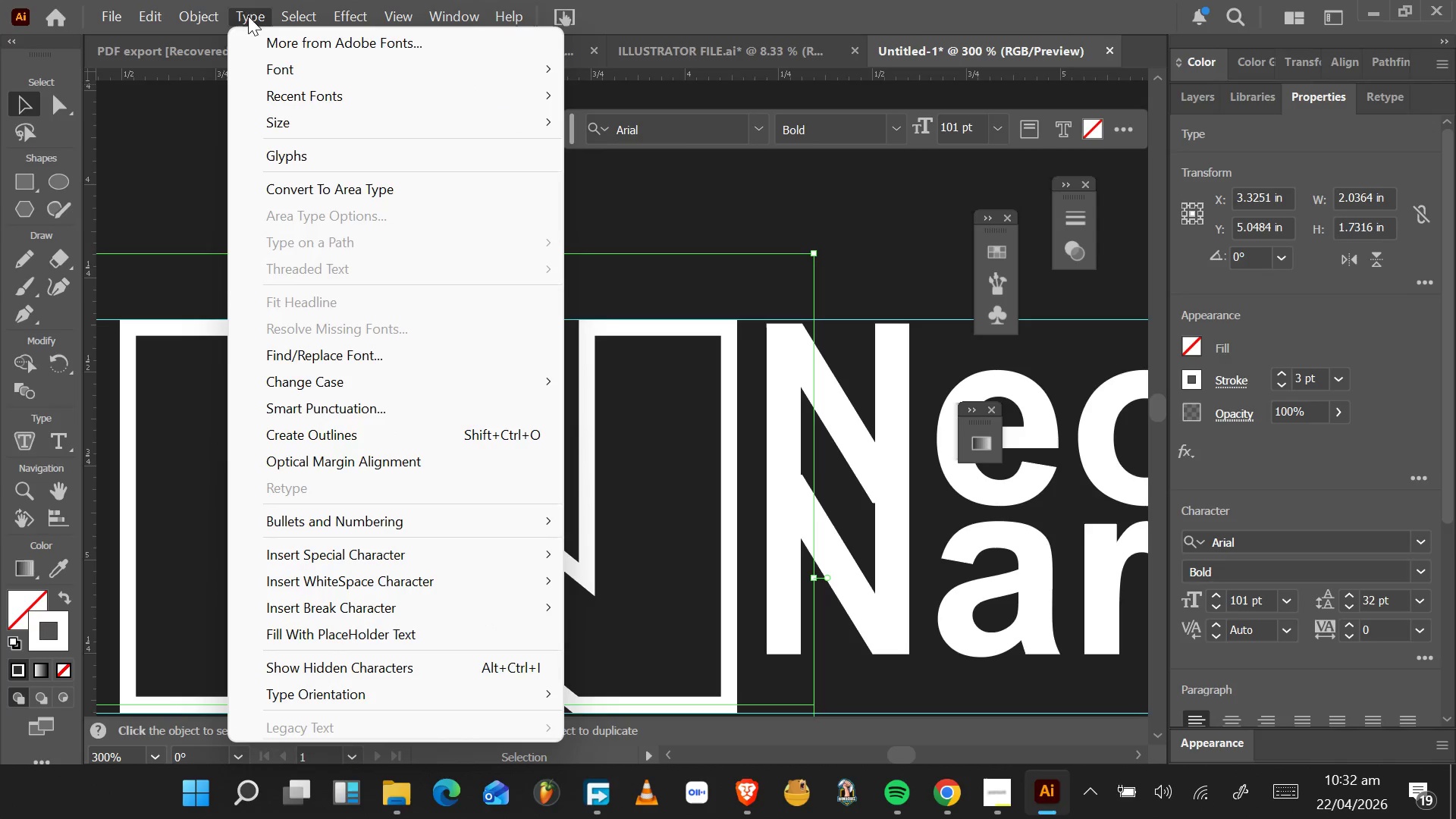 
mouse_move([240, 16])
 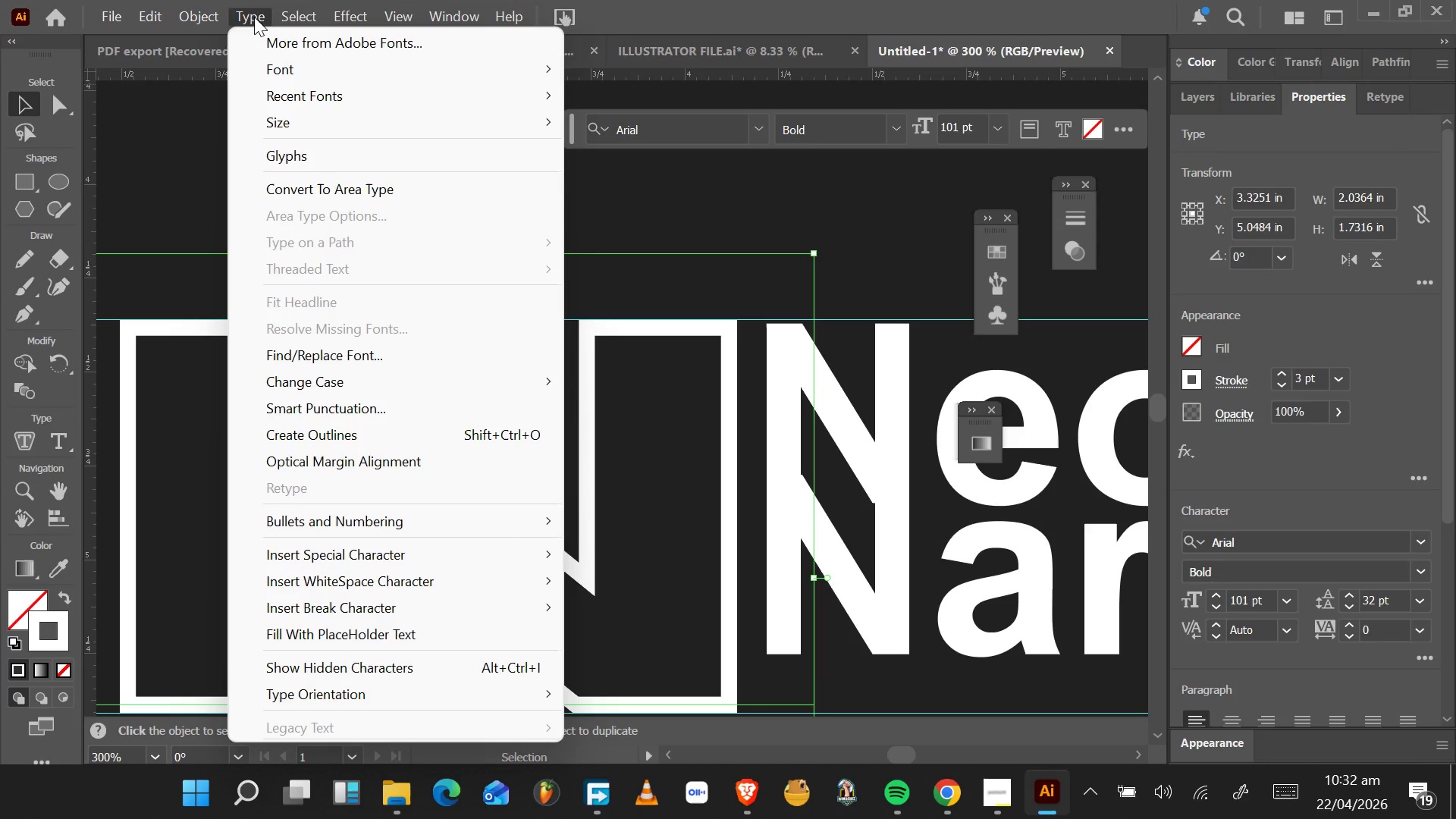 
mouse_move([256, 18])
 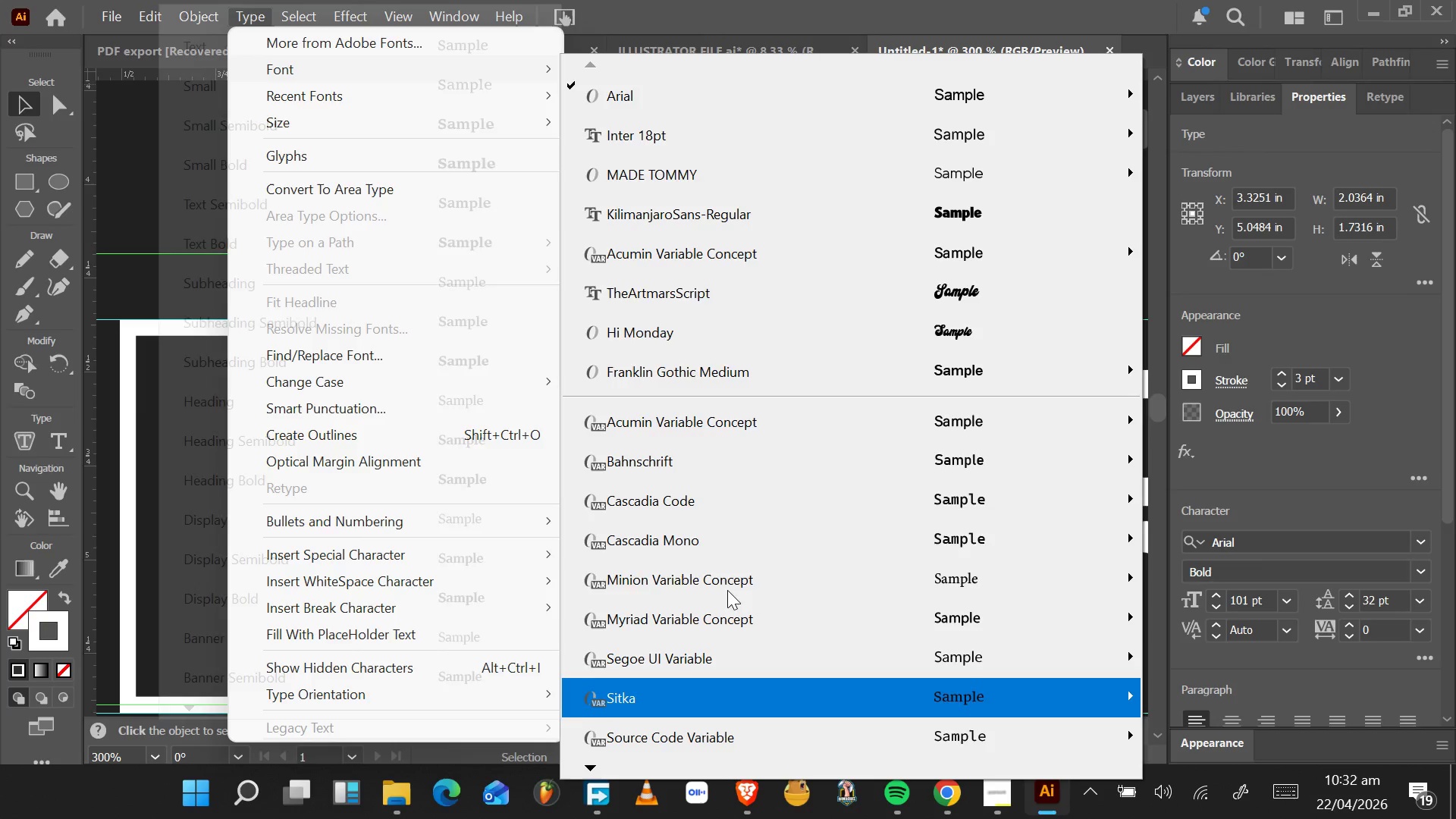 
key(Escape)
 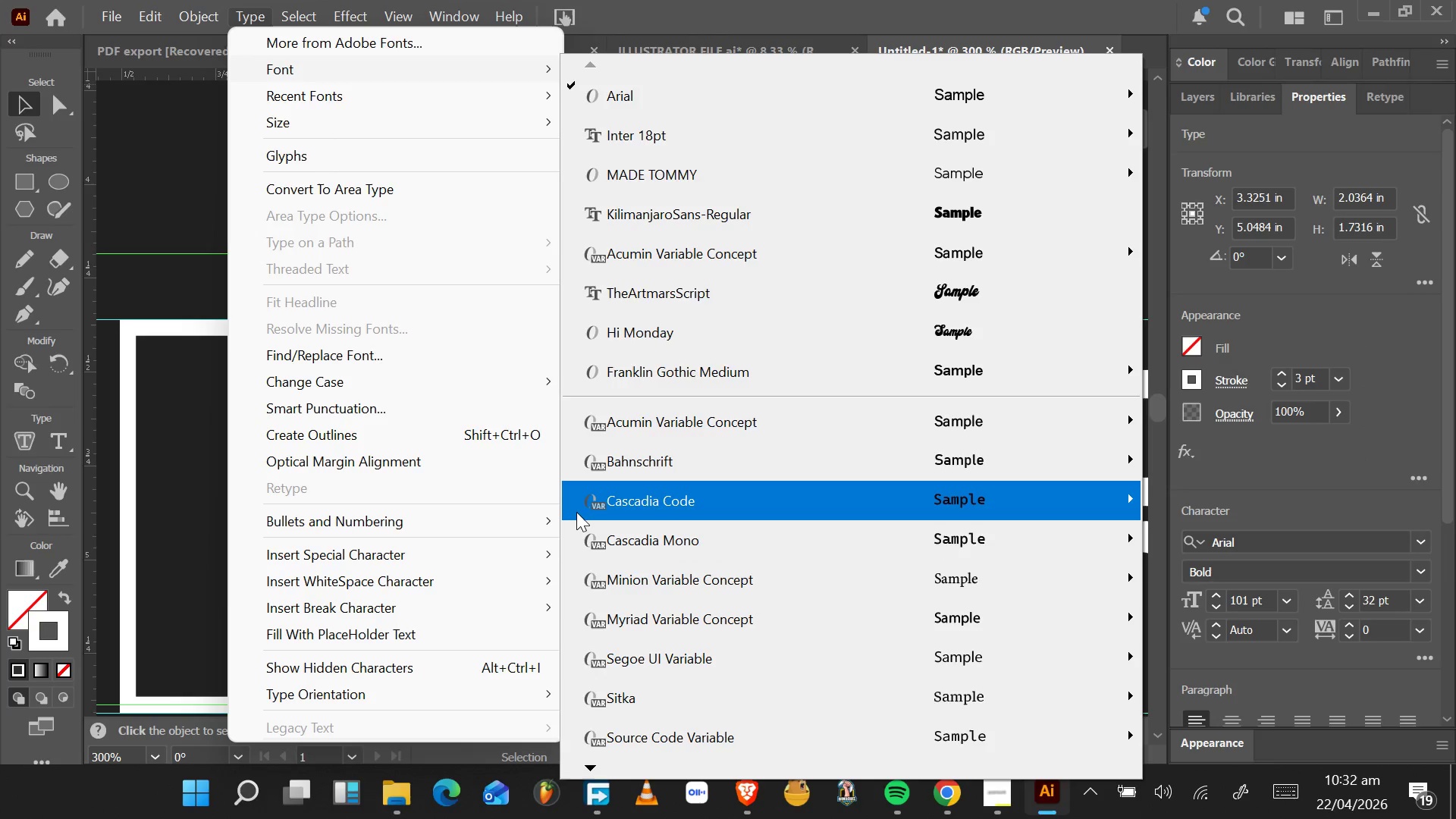 
key(Escape)
 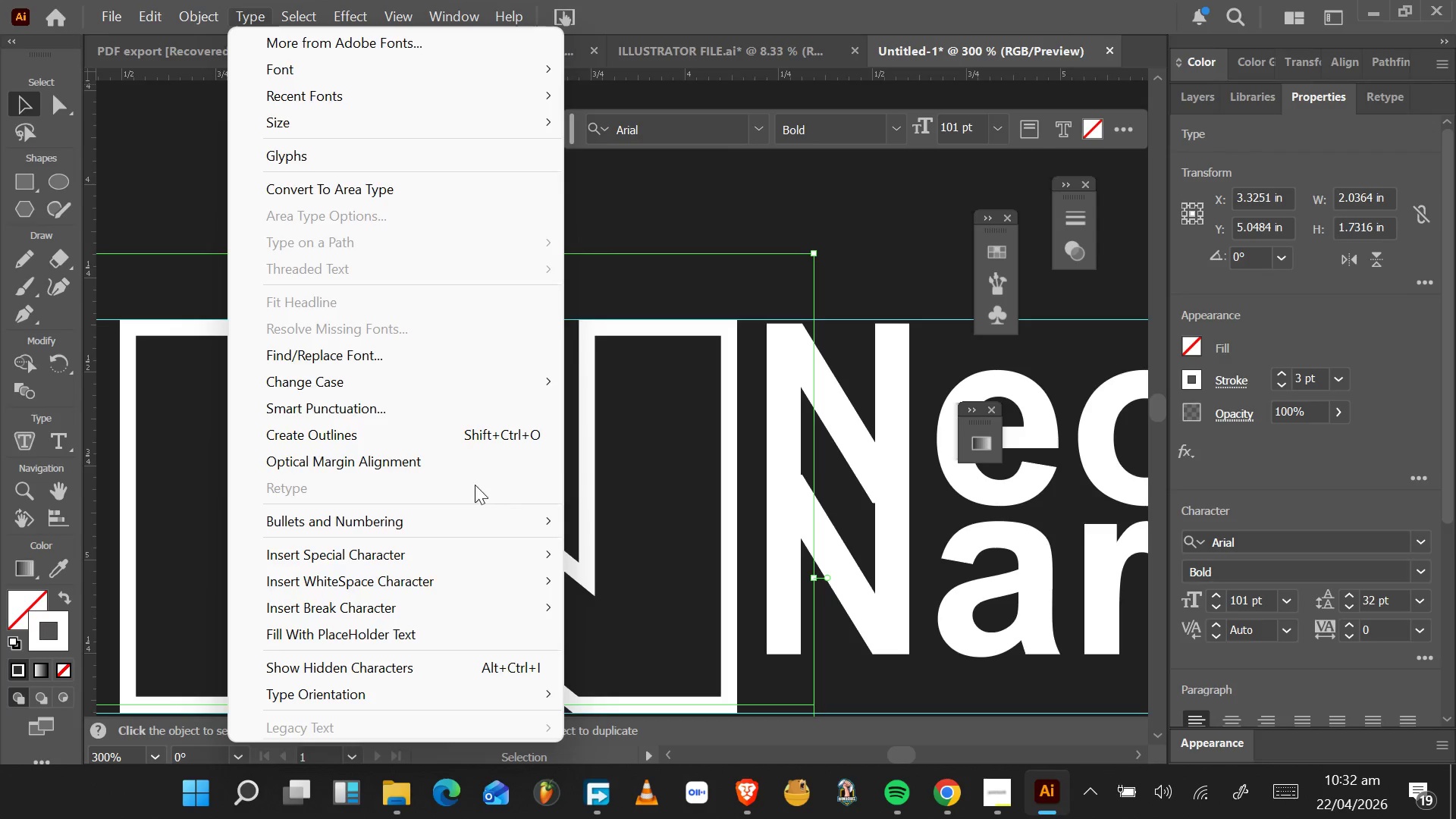 
key(Escape)
 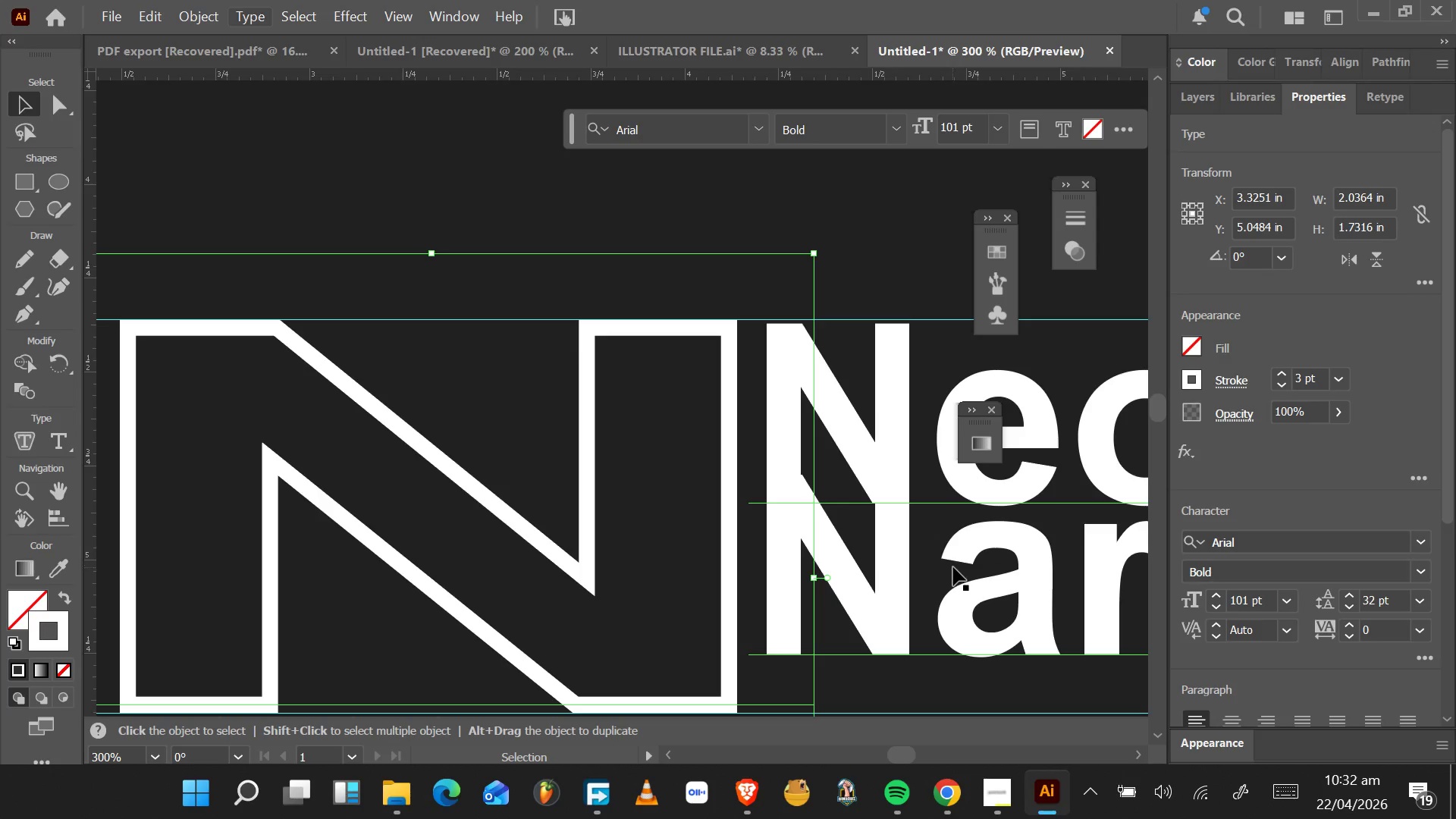 
left_click_drag(start_coordinate=[958, 554], to_coordinate=[1018, 617])
 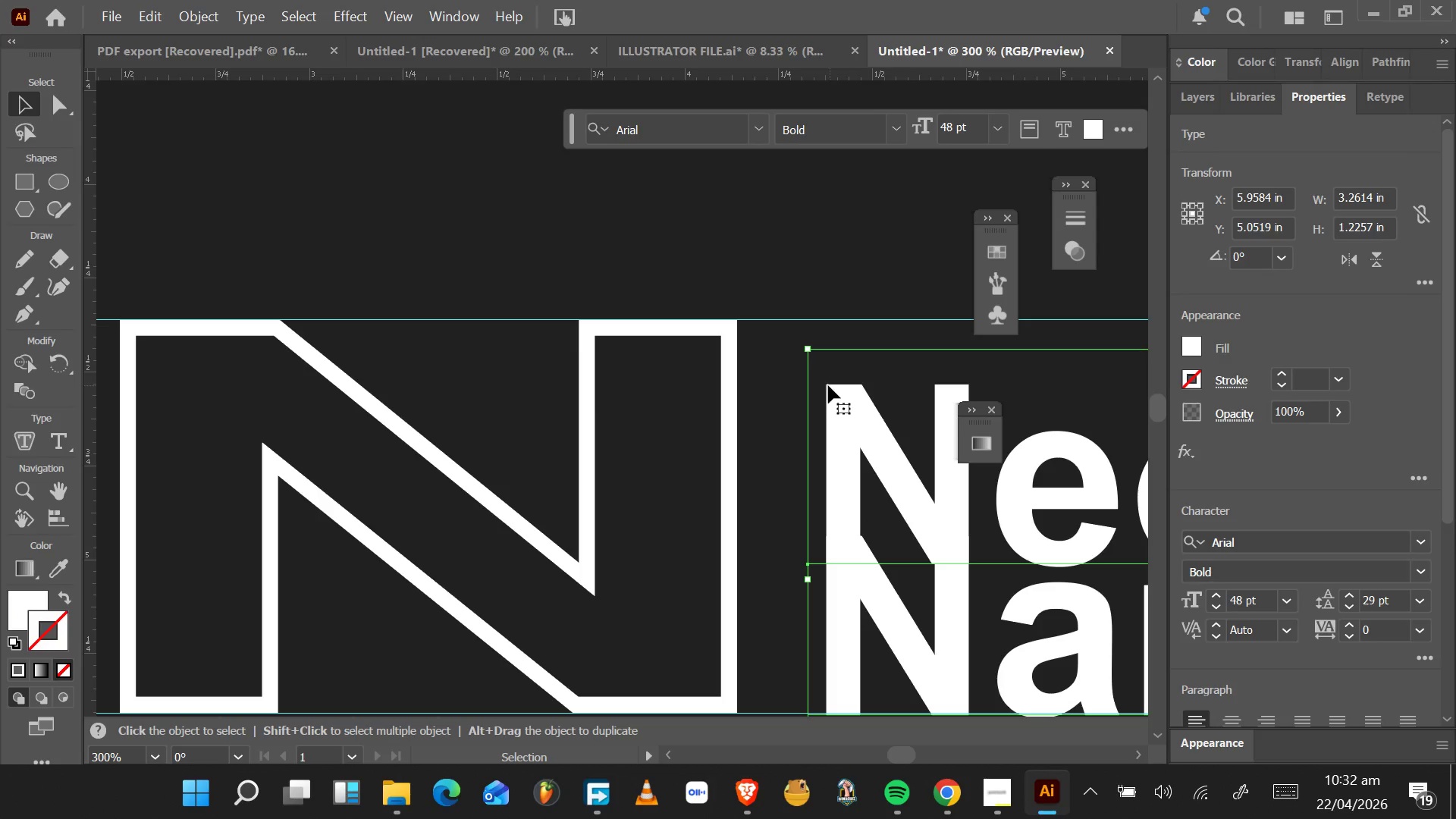 
left_click_drag(start_coordinate=[826, 384], to_coordinate=[813, 317])
 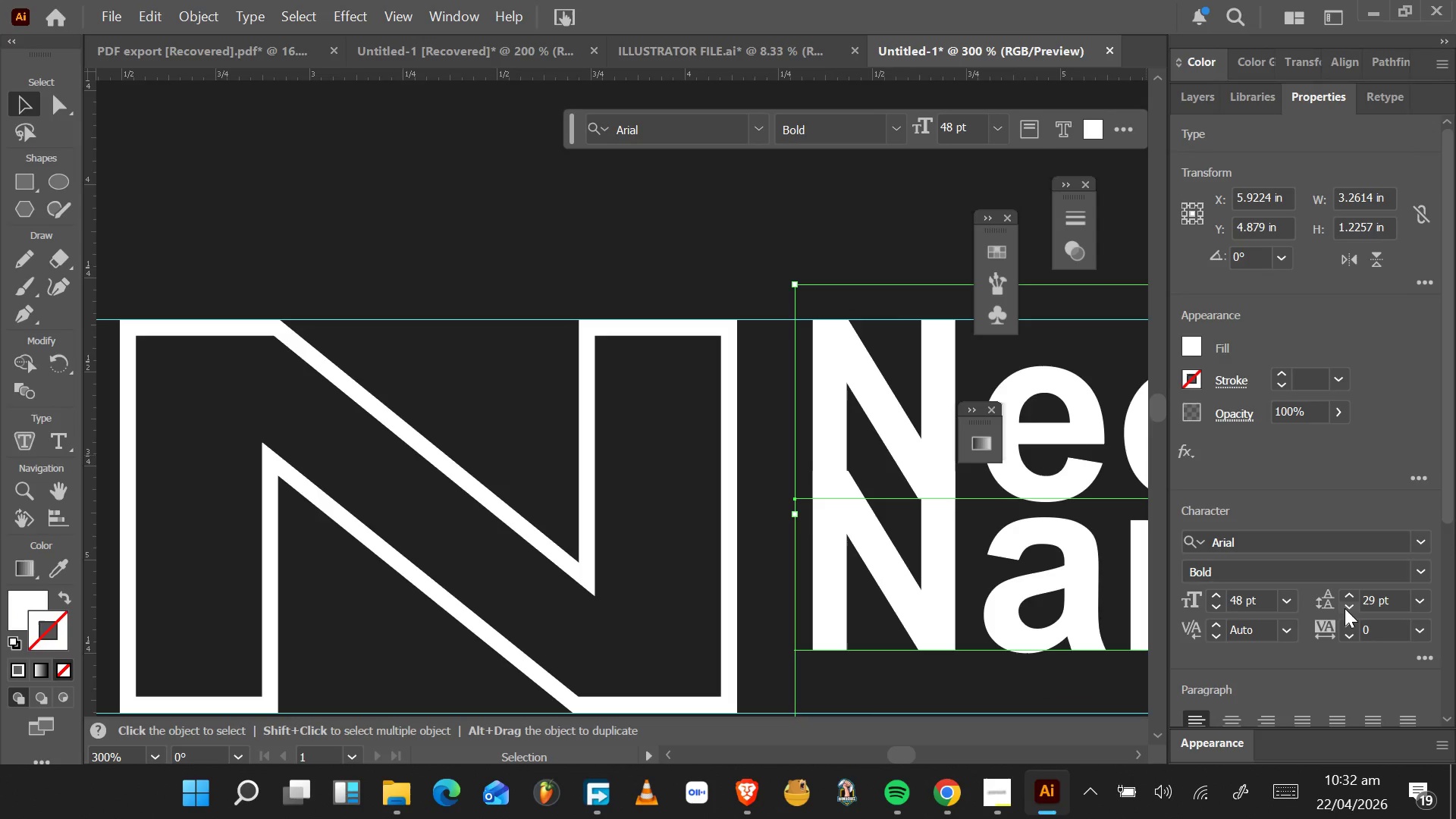 
left_click([1346, 607])
 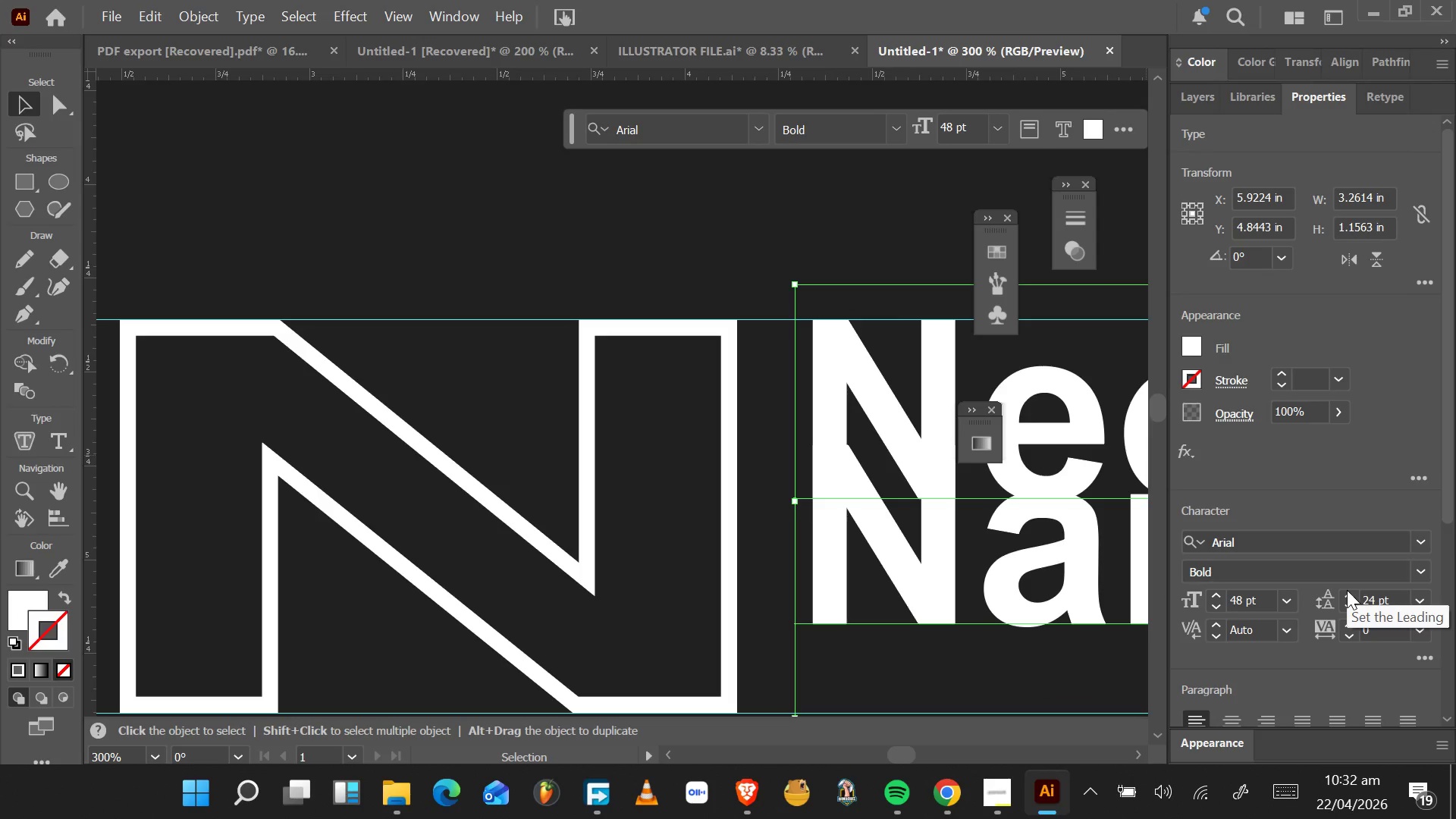 
left_click([1347, 590])
 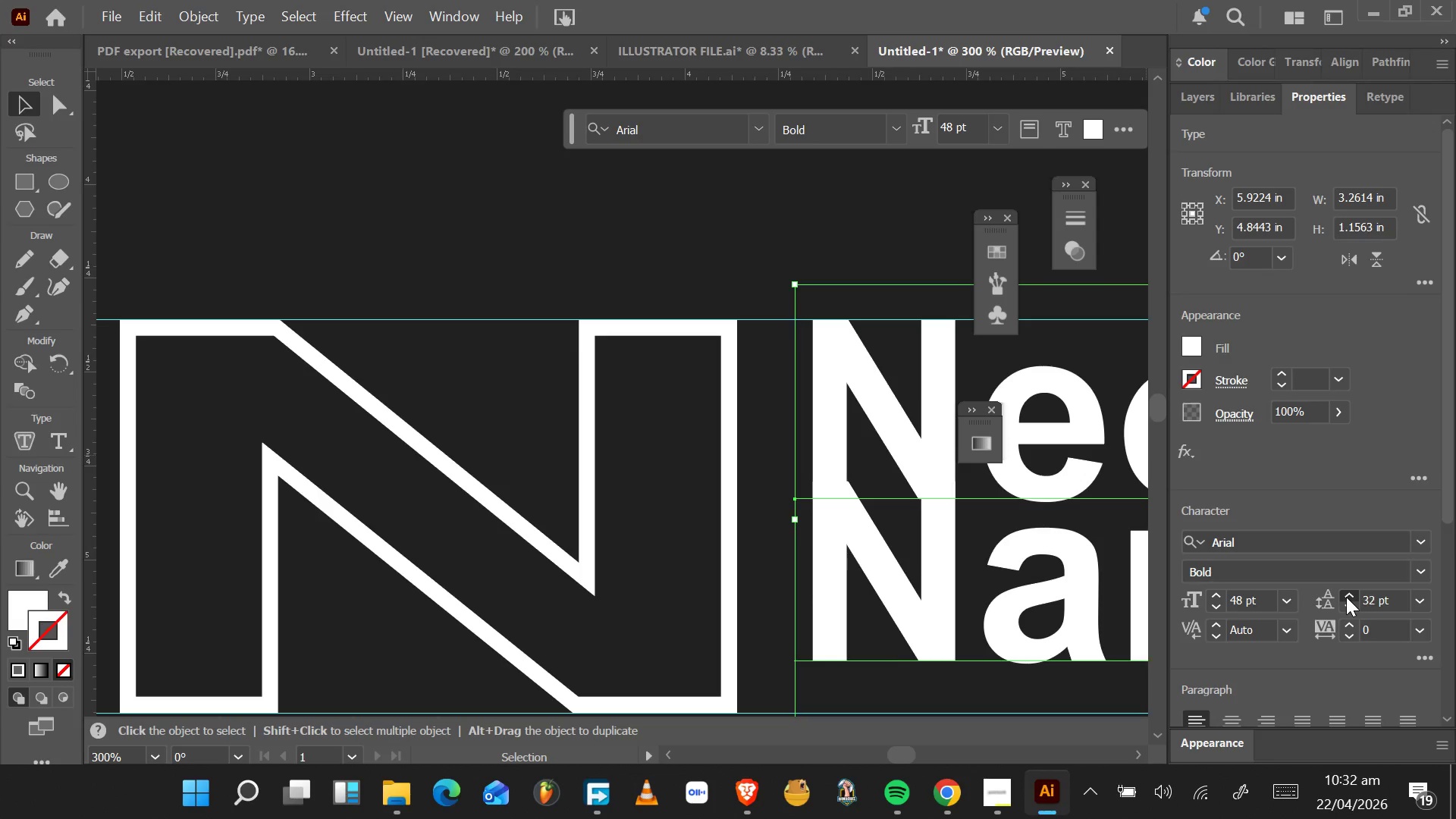 
left_click([1346, 597])
 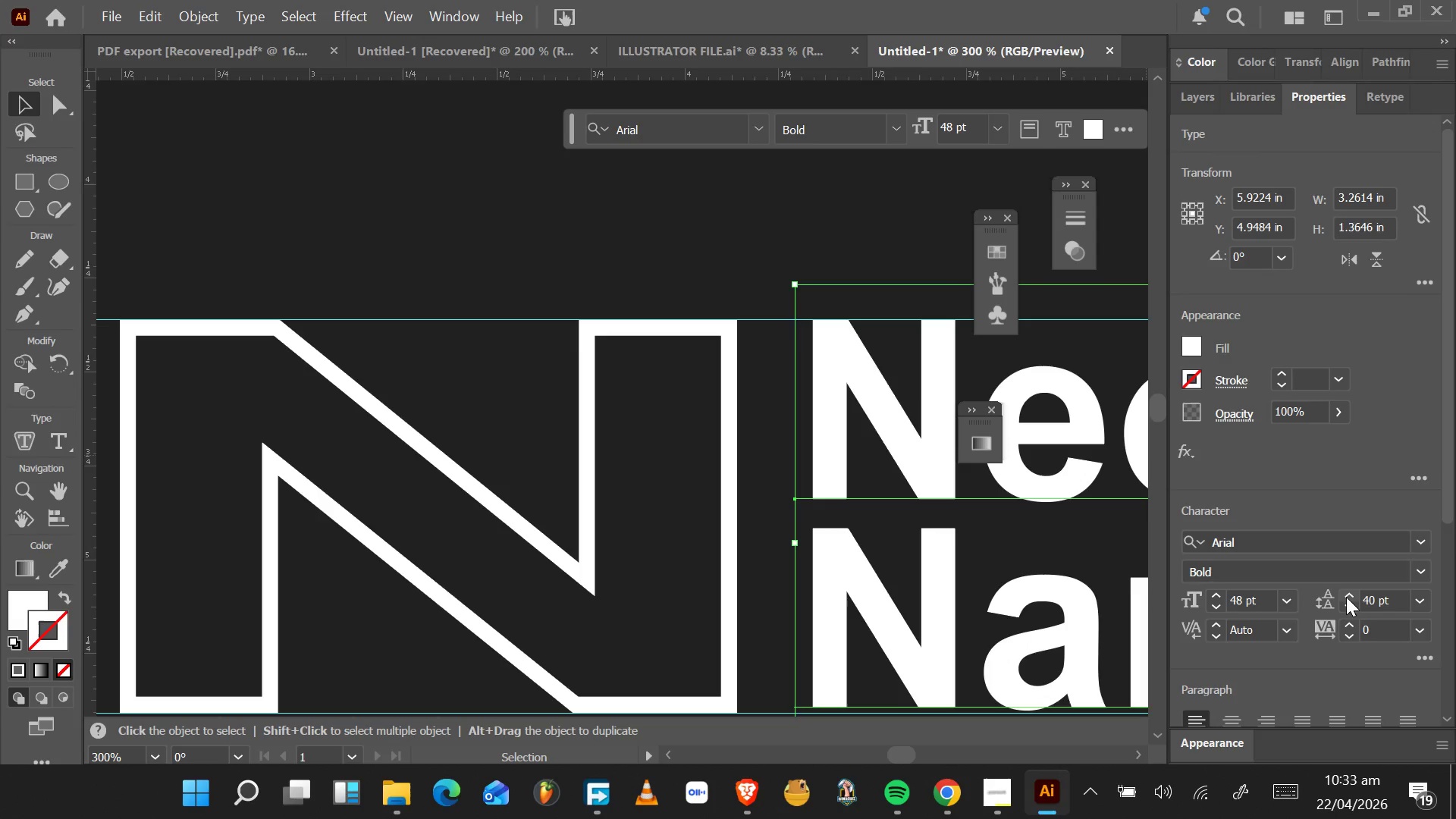 
double_click([1346, 597])
 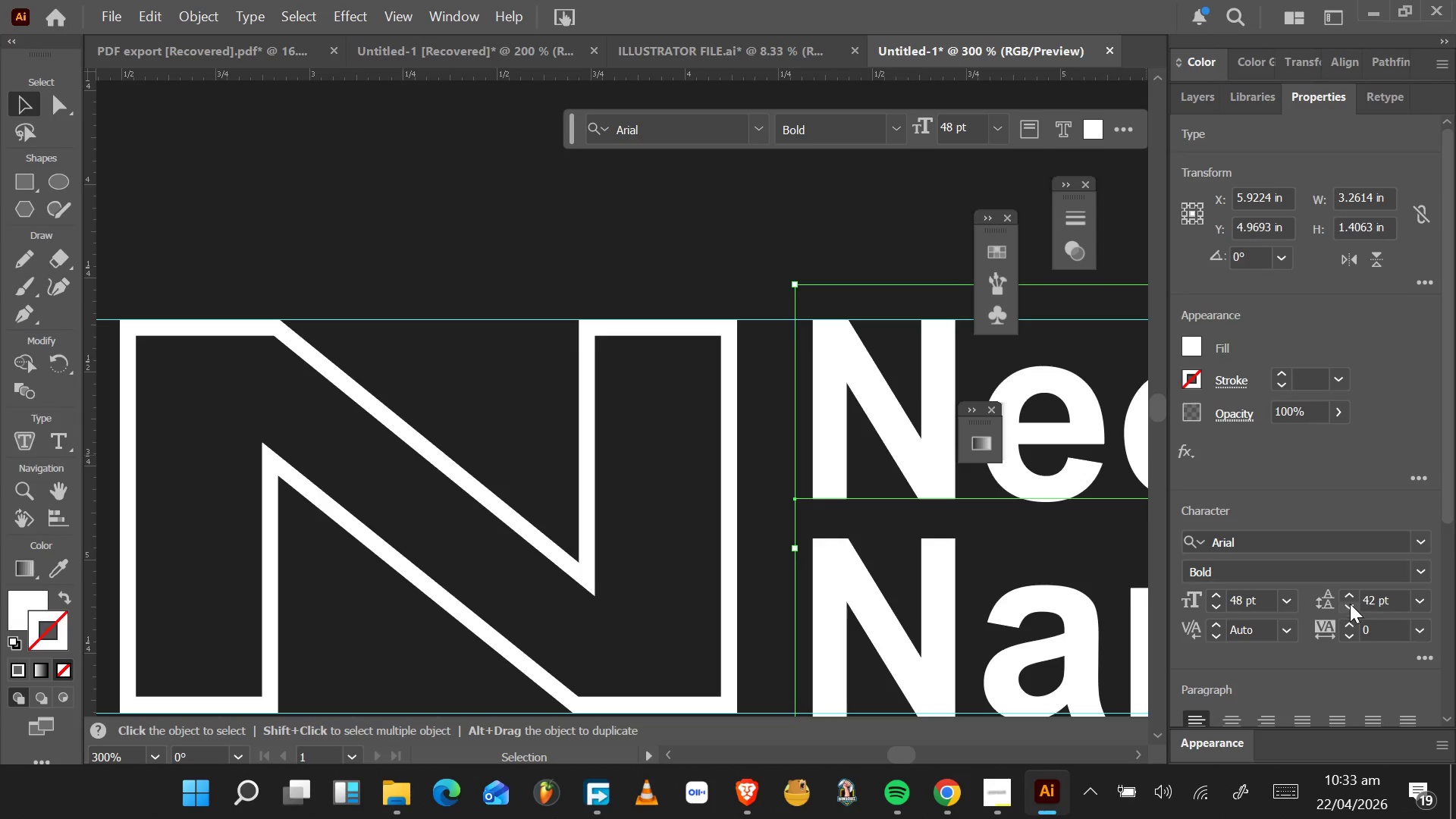 
left_click([1350, 604])
 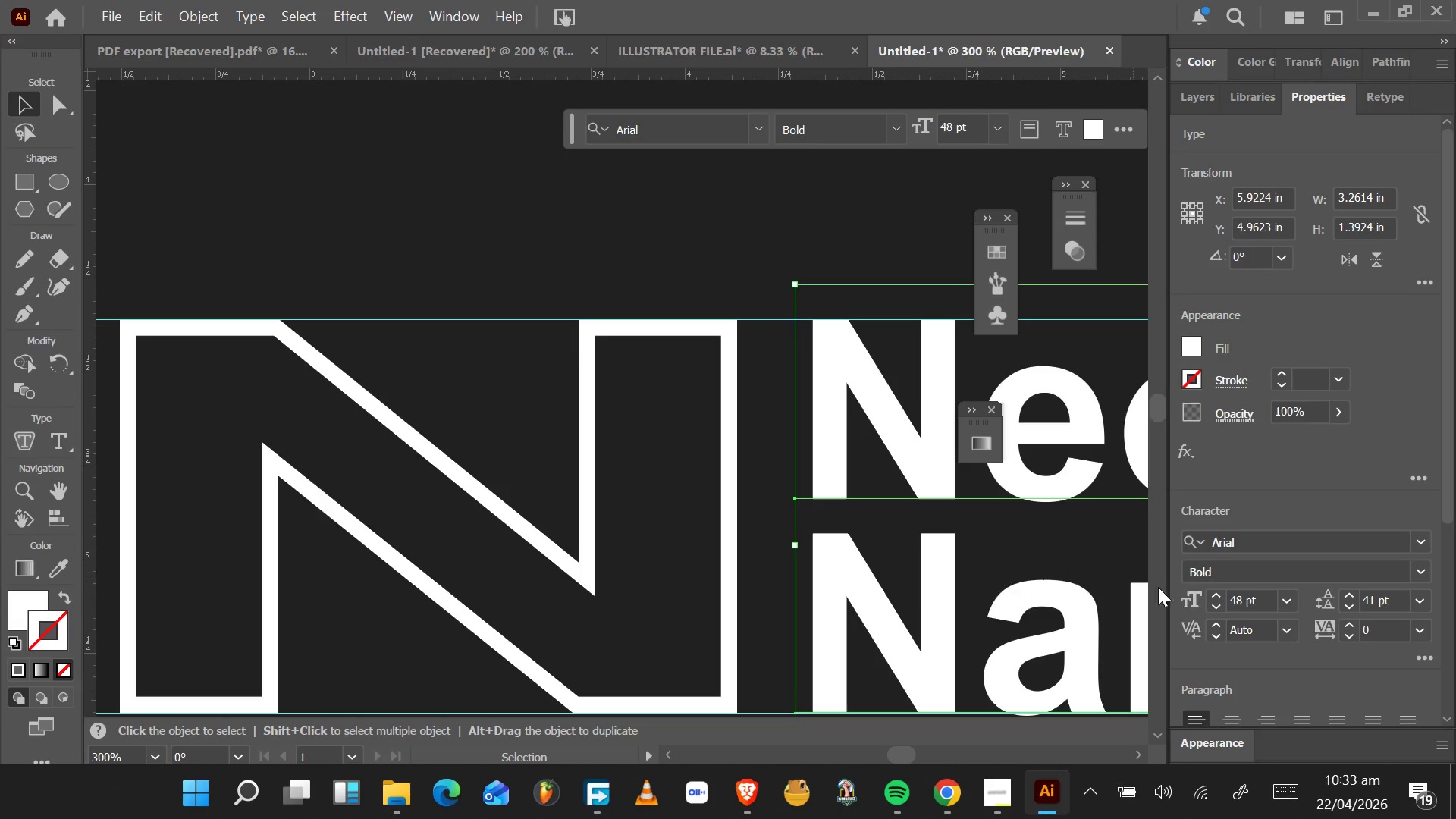 
left_click([1346, 609])
 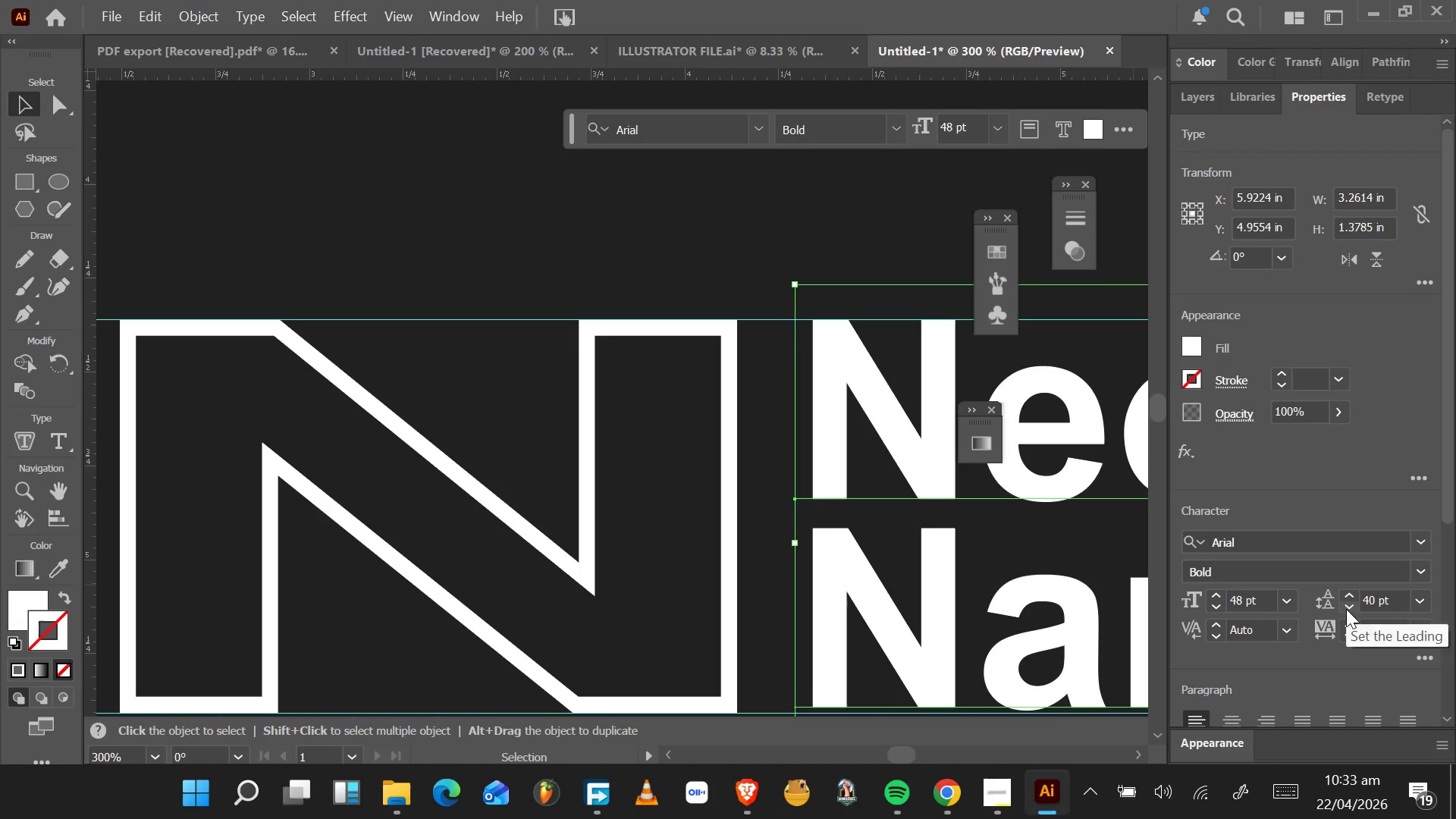 
double_click([1346, 609])
 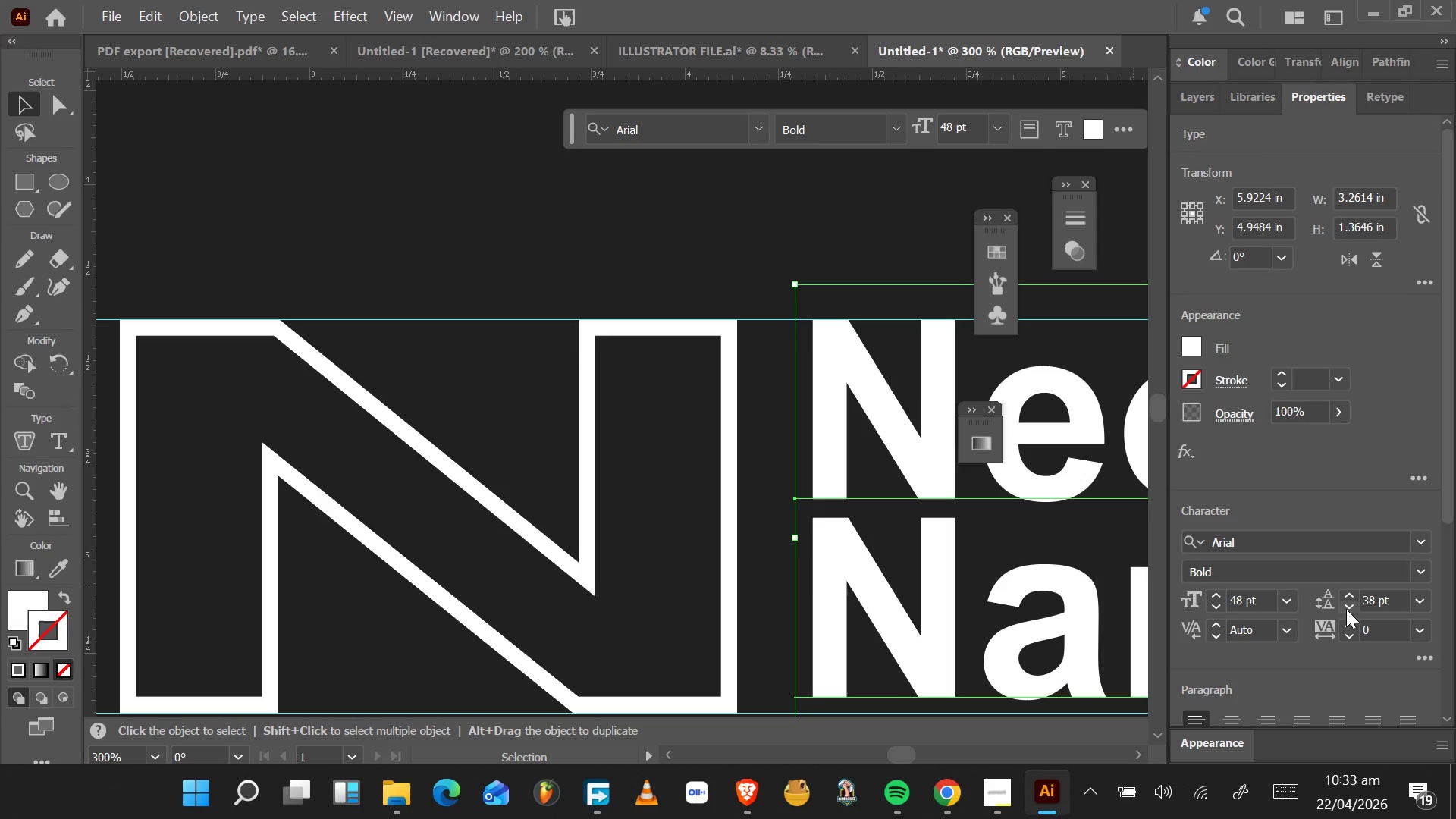 
triple_click([1346, 609])
 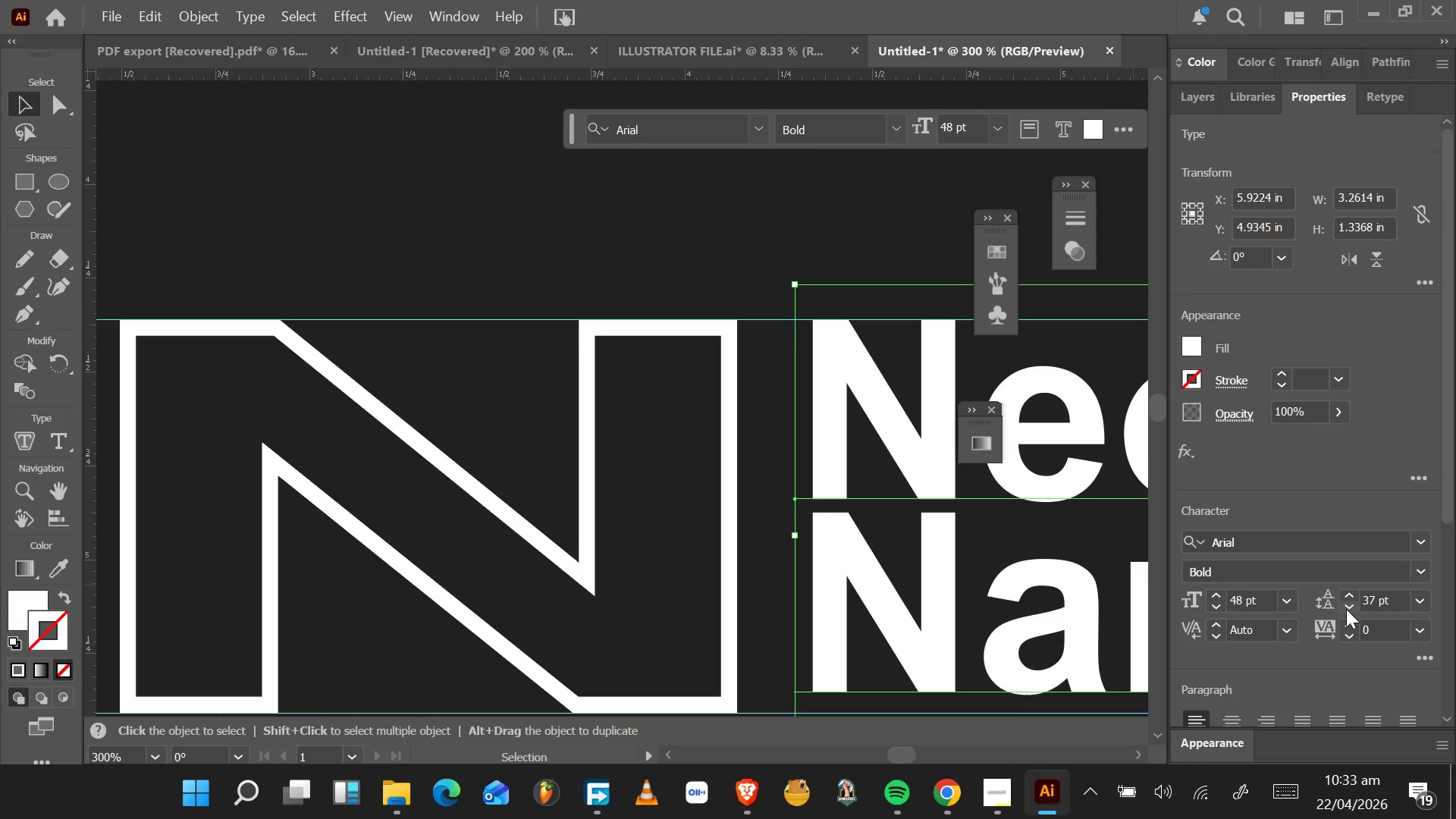 
triple_click([1346, 609])
 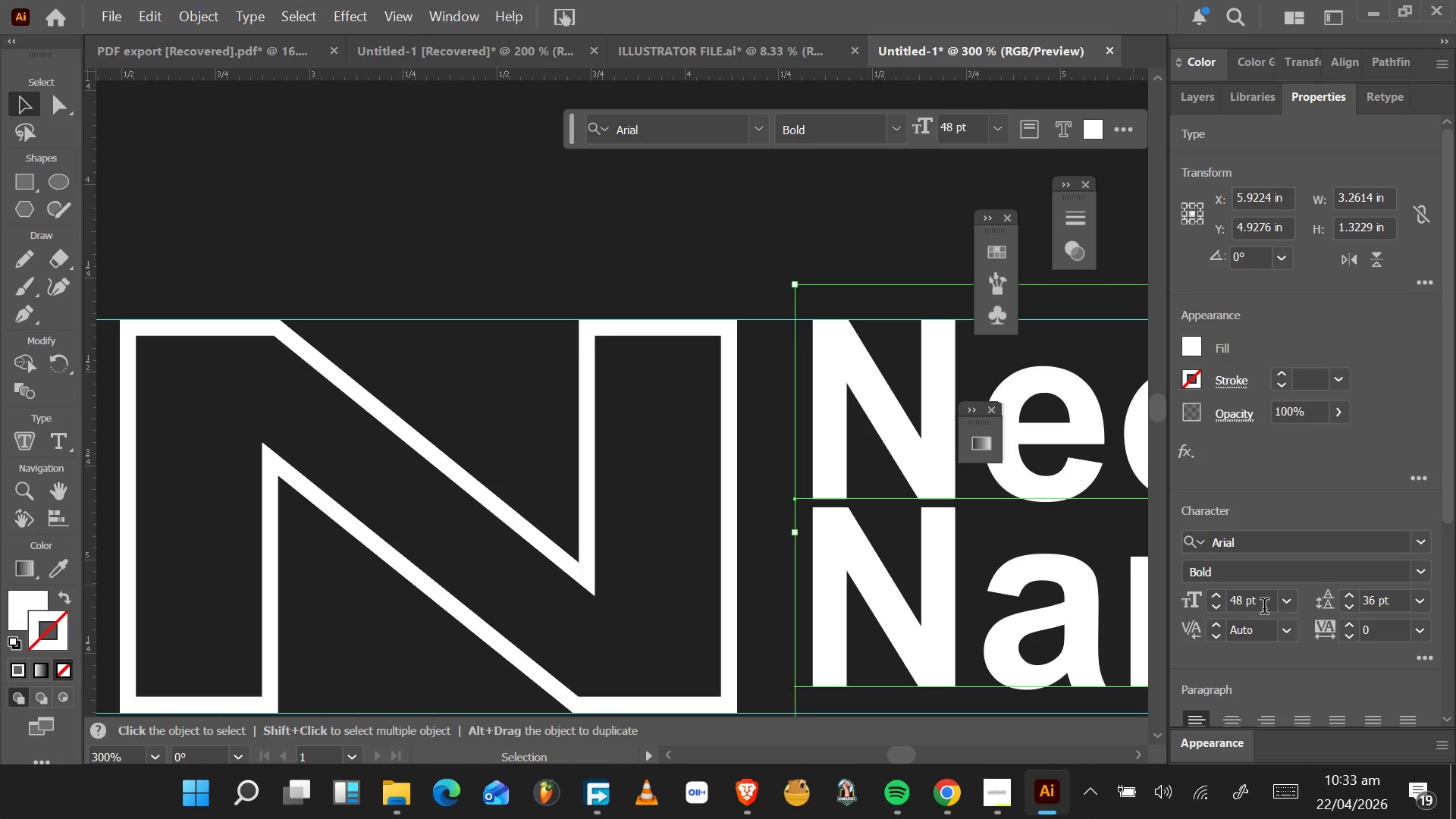 
left_click([1219, 601])
 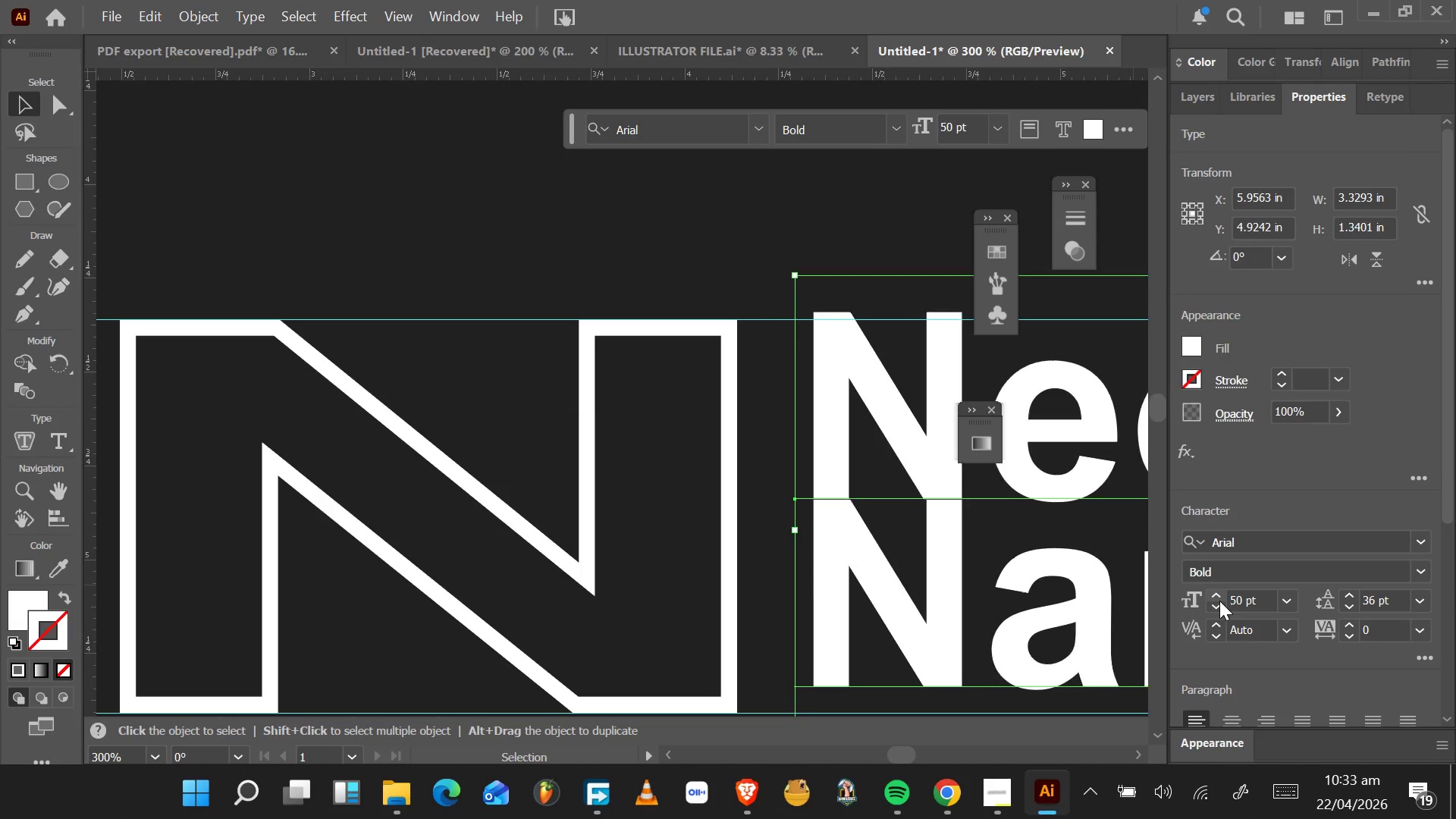 
double_click([1219, 601])
 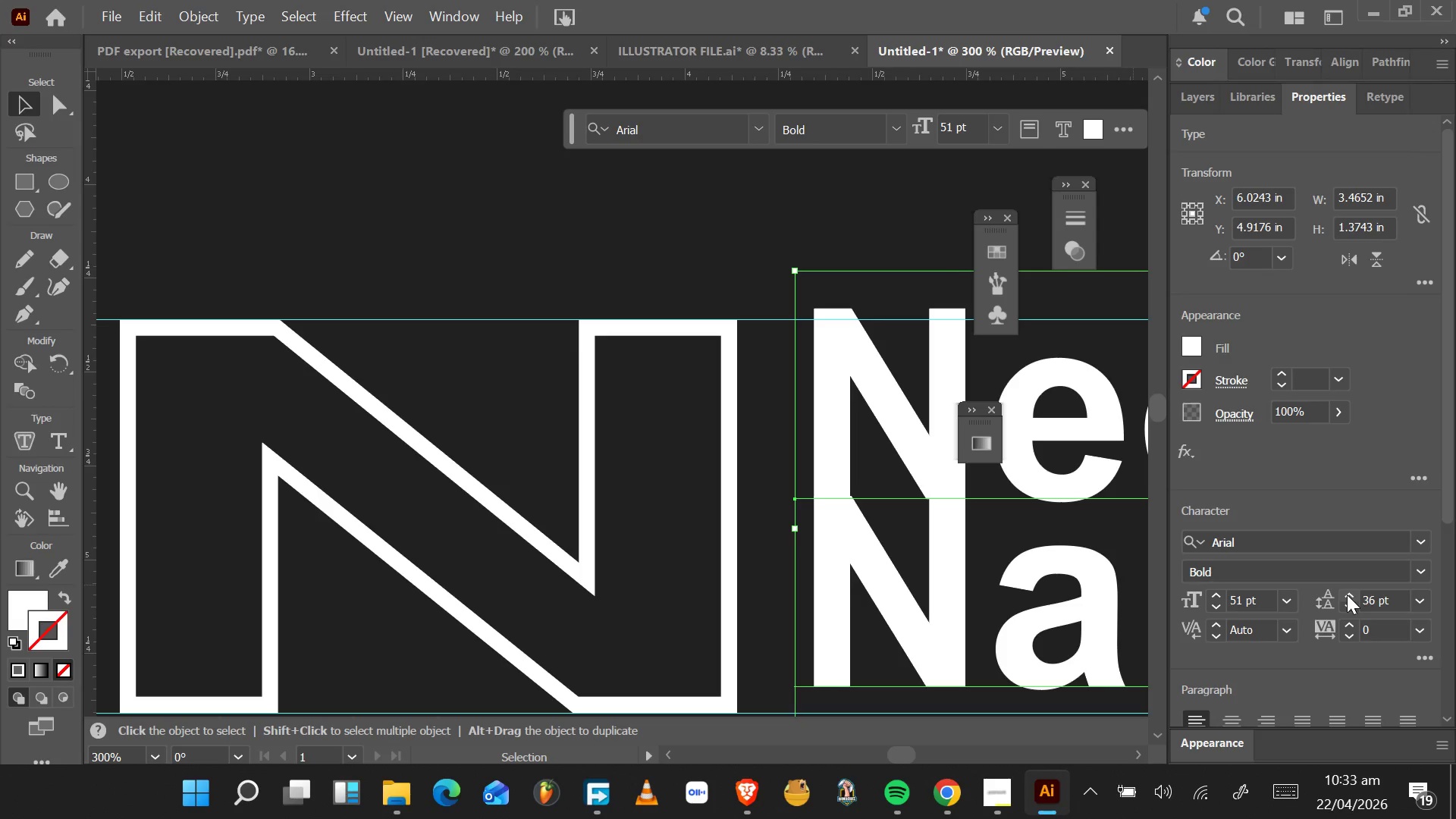 
left_click([1348, 607])
 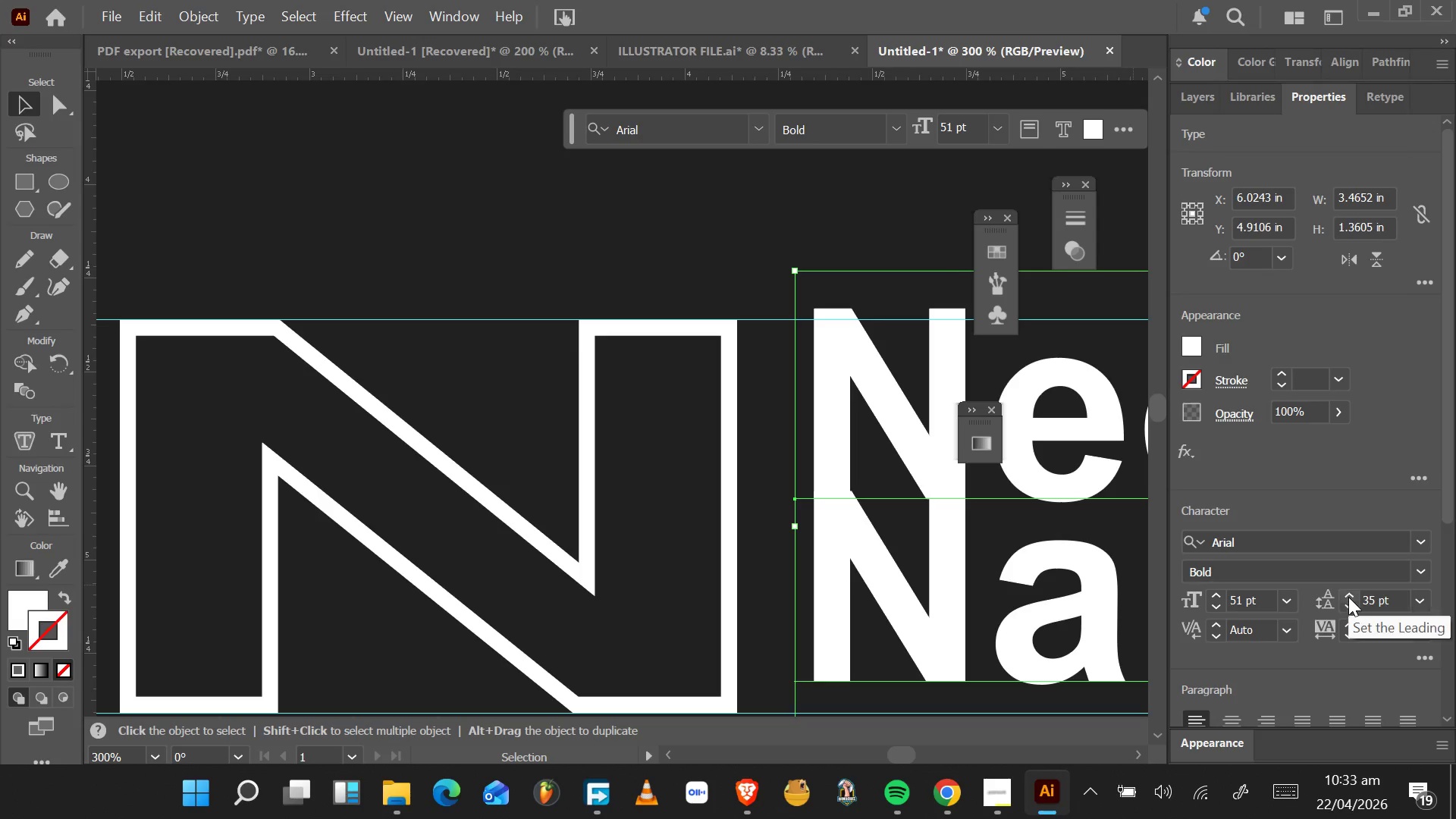 
double_click([1348, 597])
 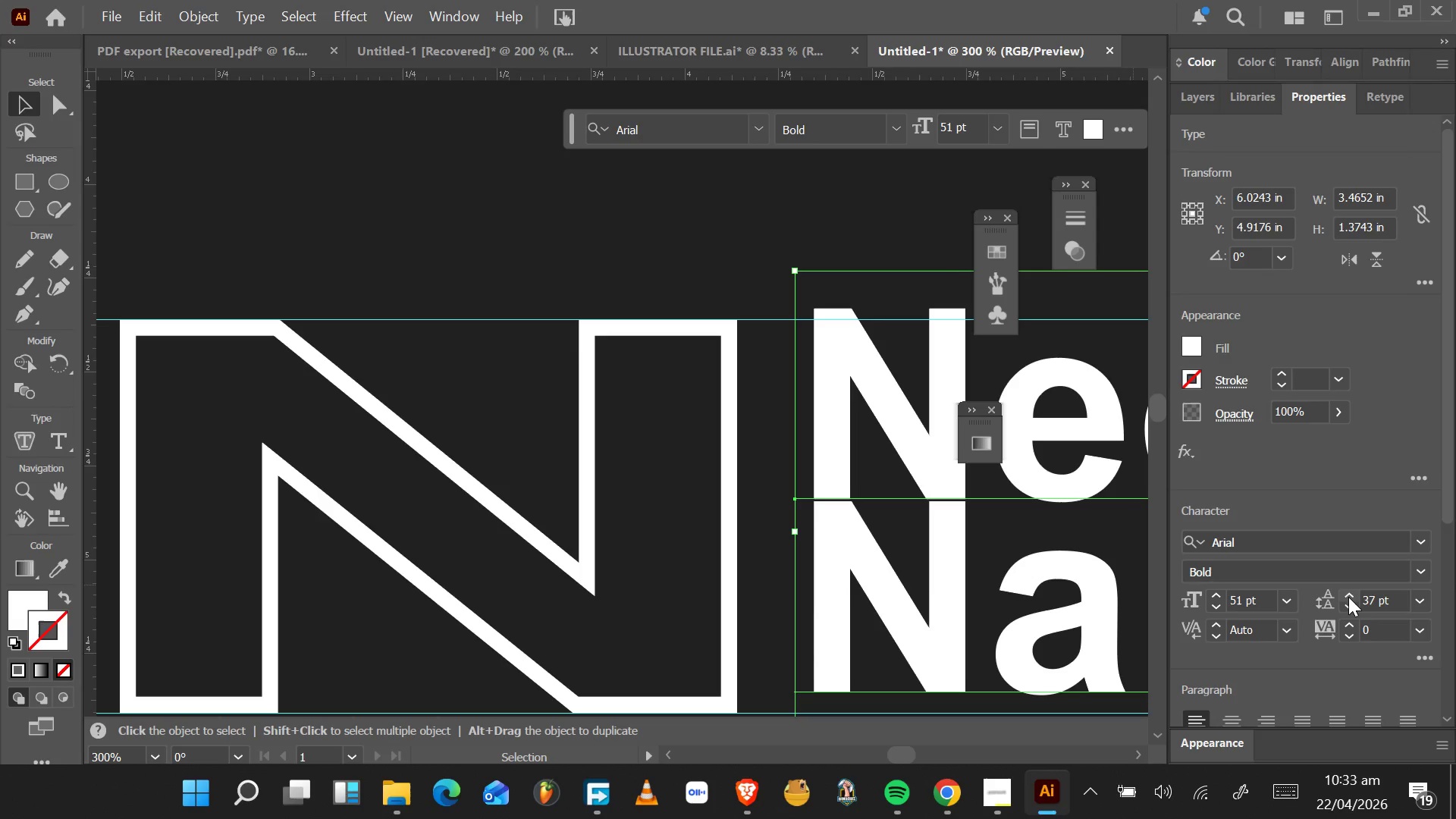 
triple_click([1348, 597])
 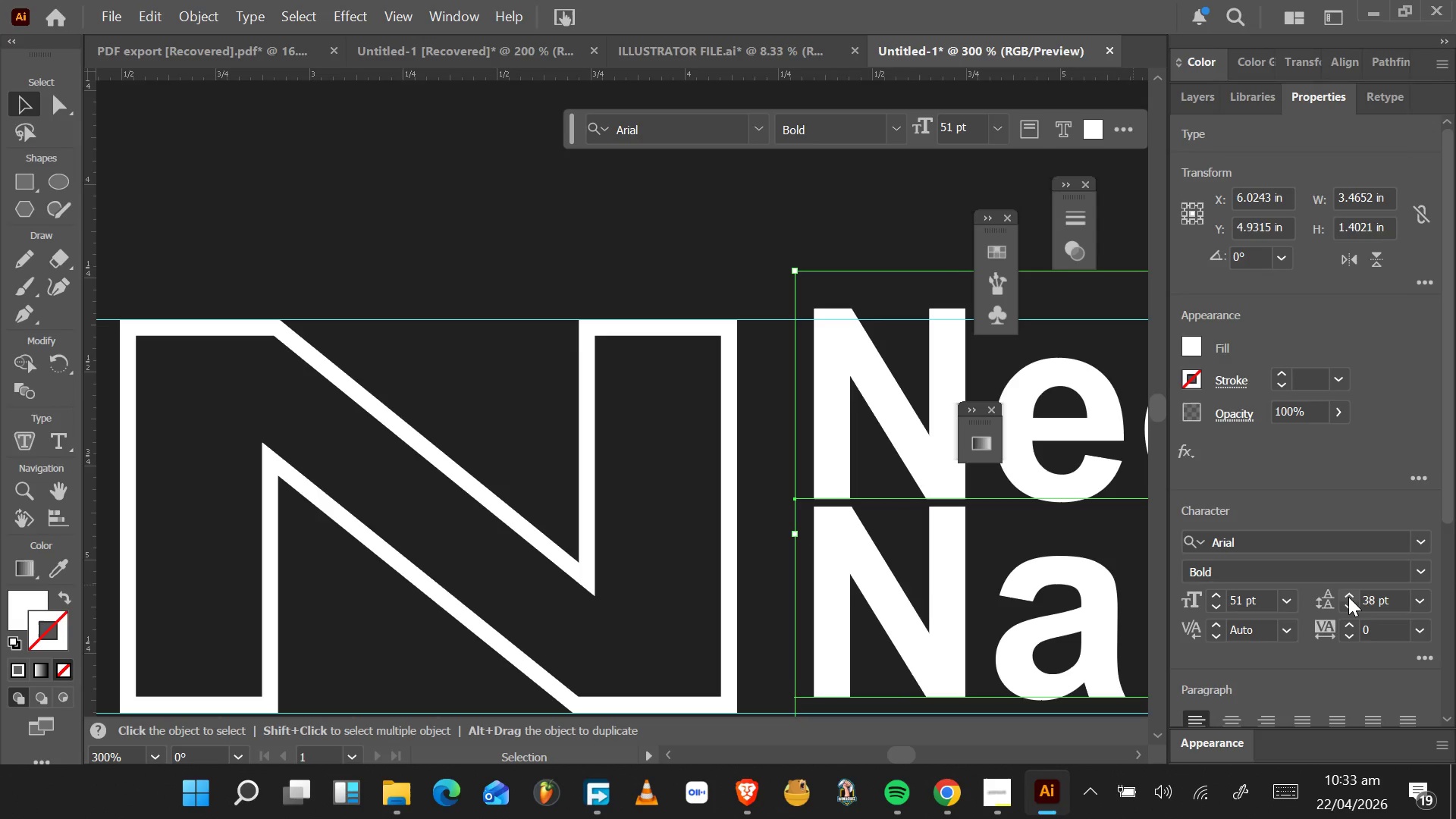 
triple_click([1348, 597])
 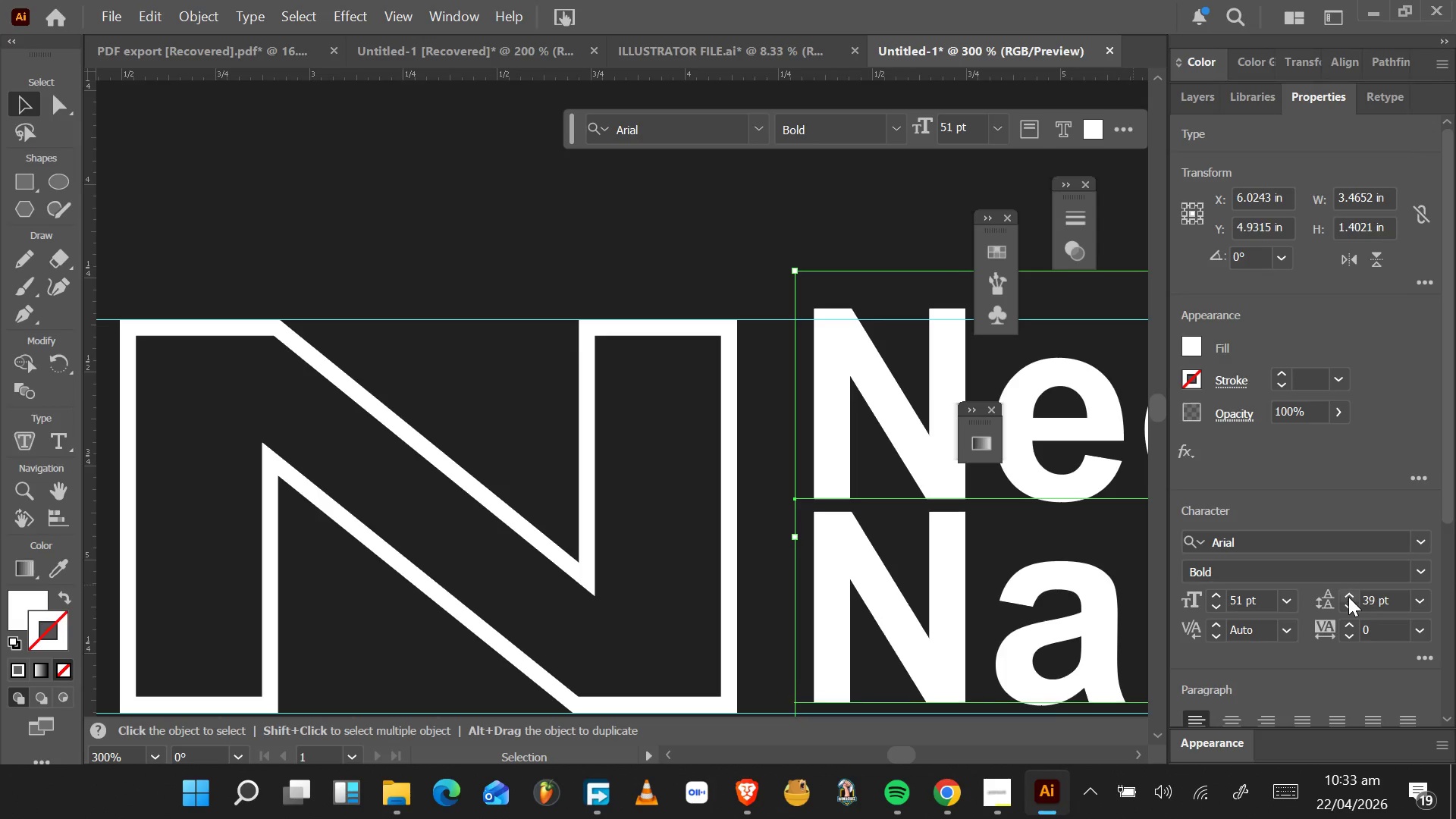 
triple_click([1348, 597])
 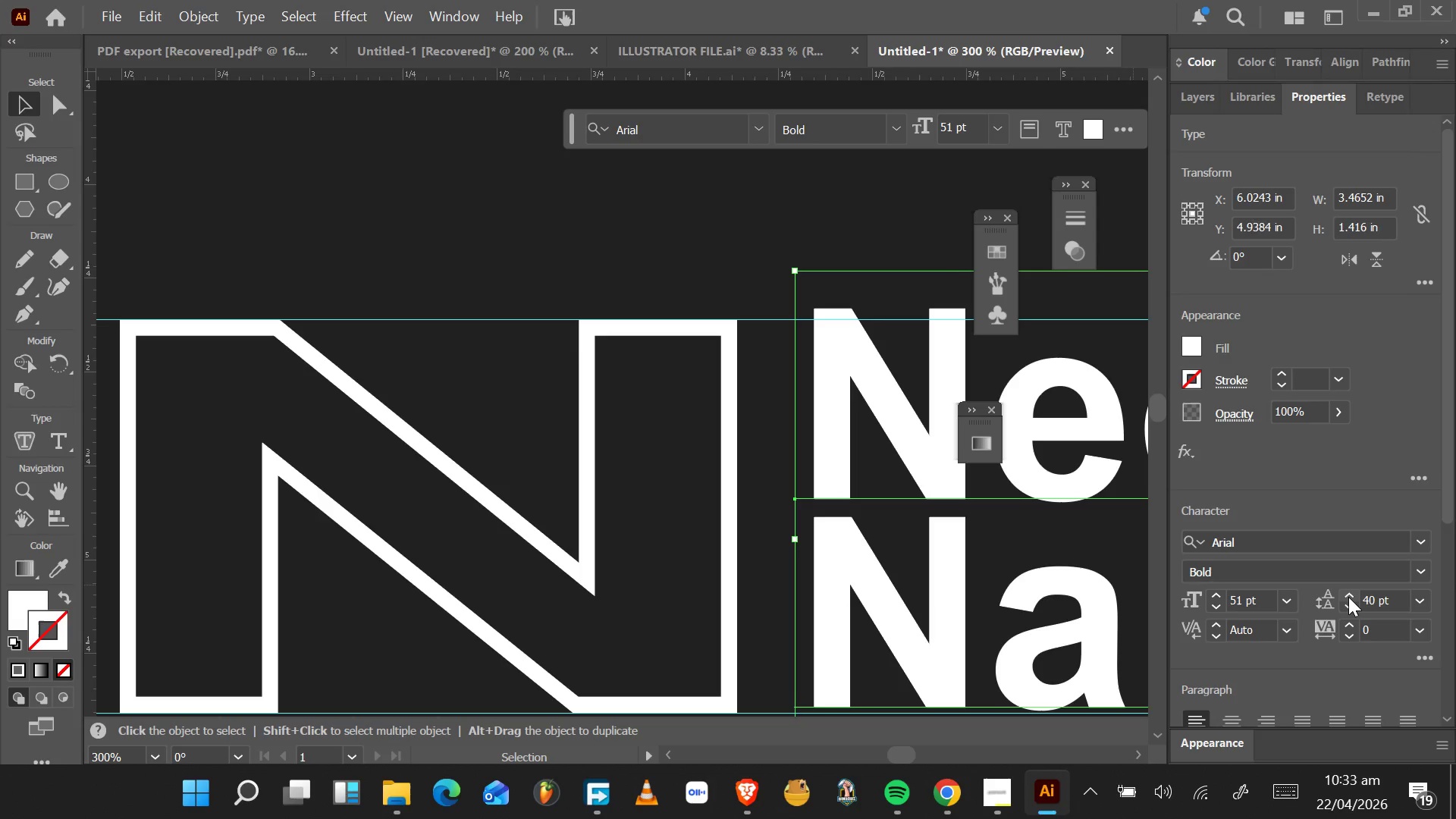 
triple_click([1348, 597])
 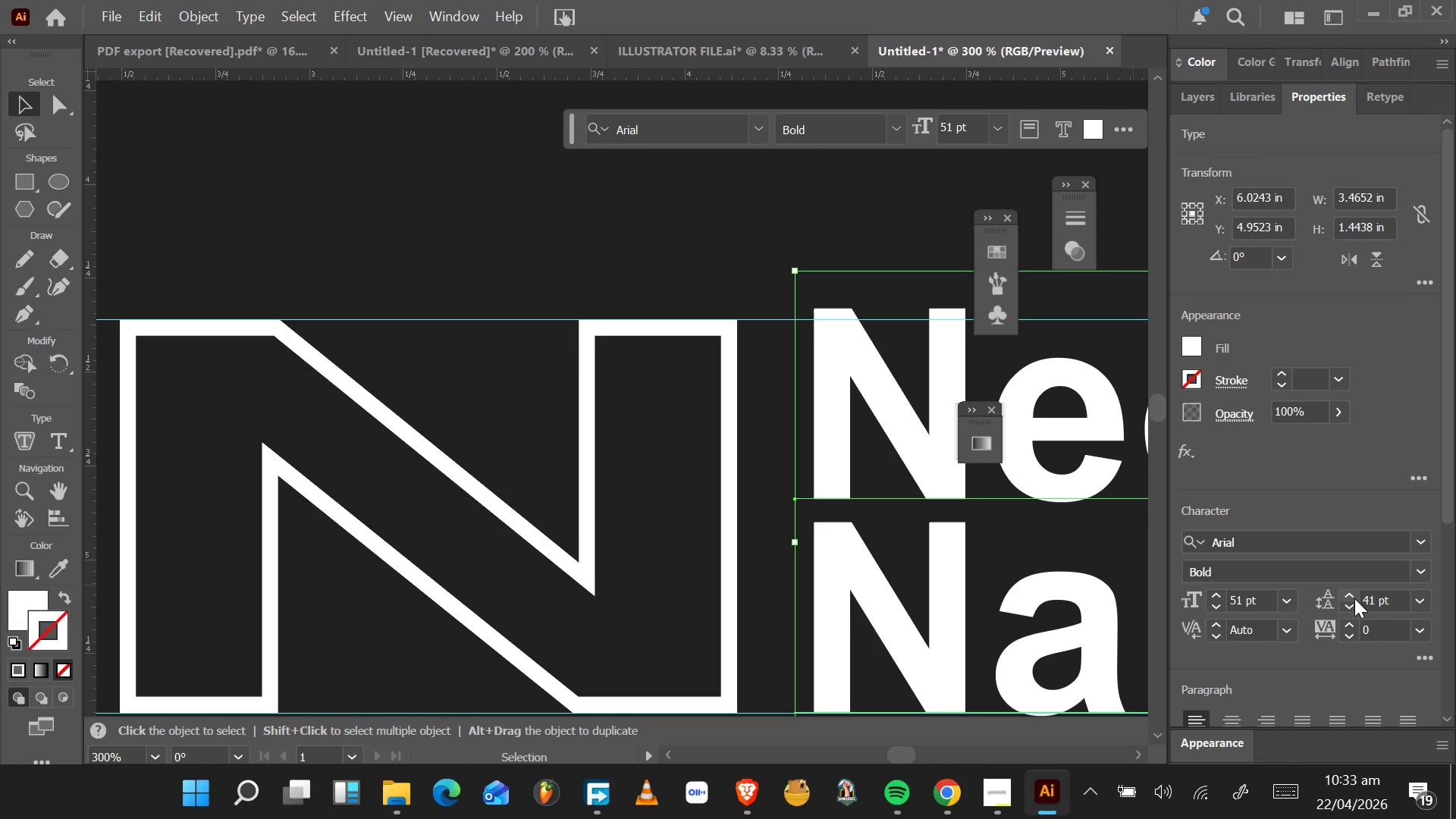 
wait(5.02)
 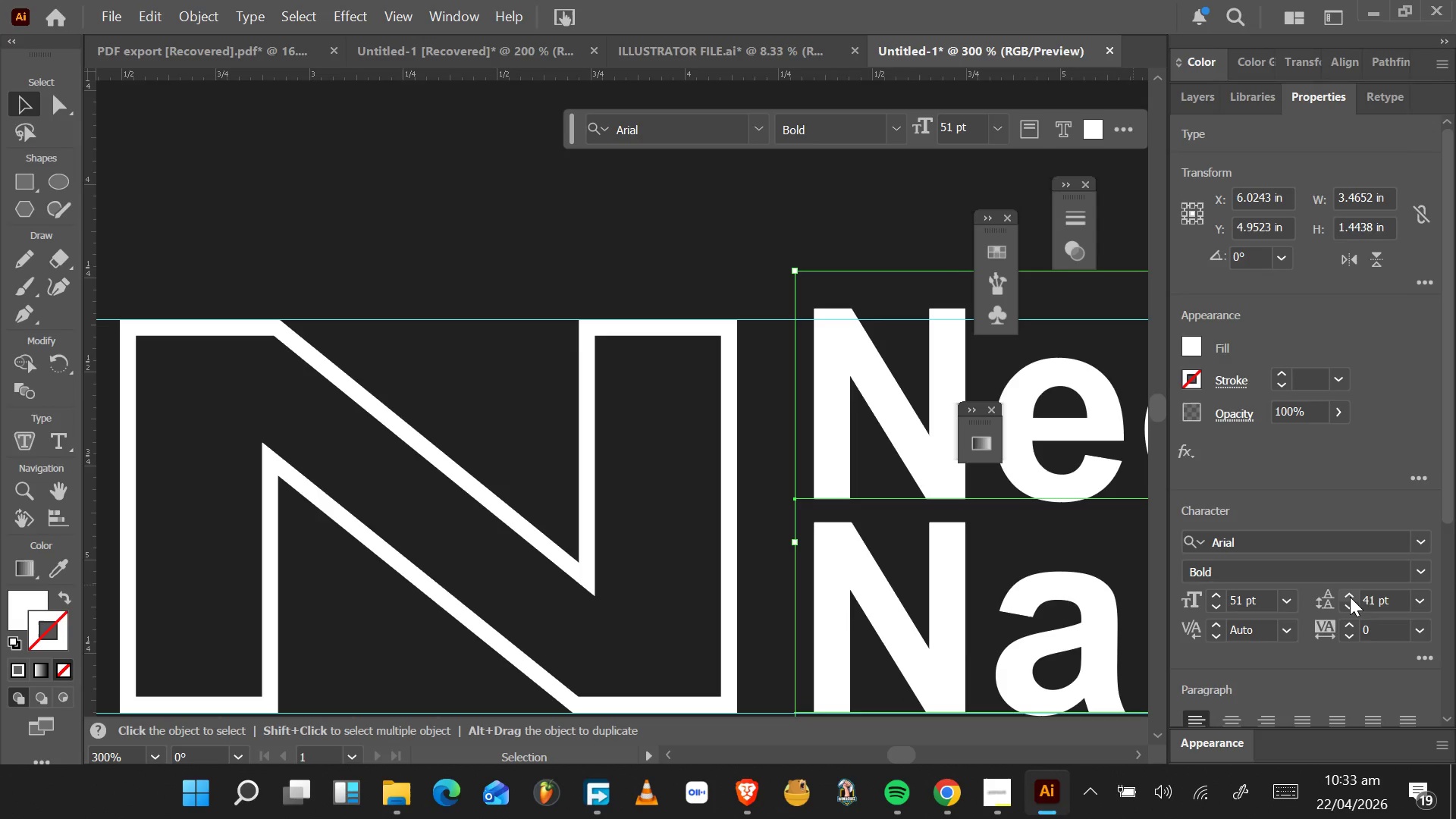 
key(Control+Z)
 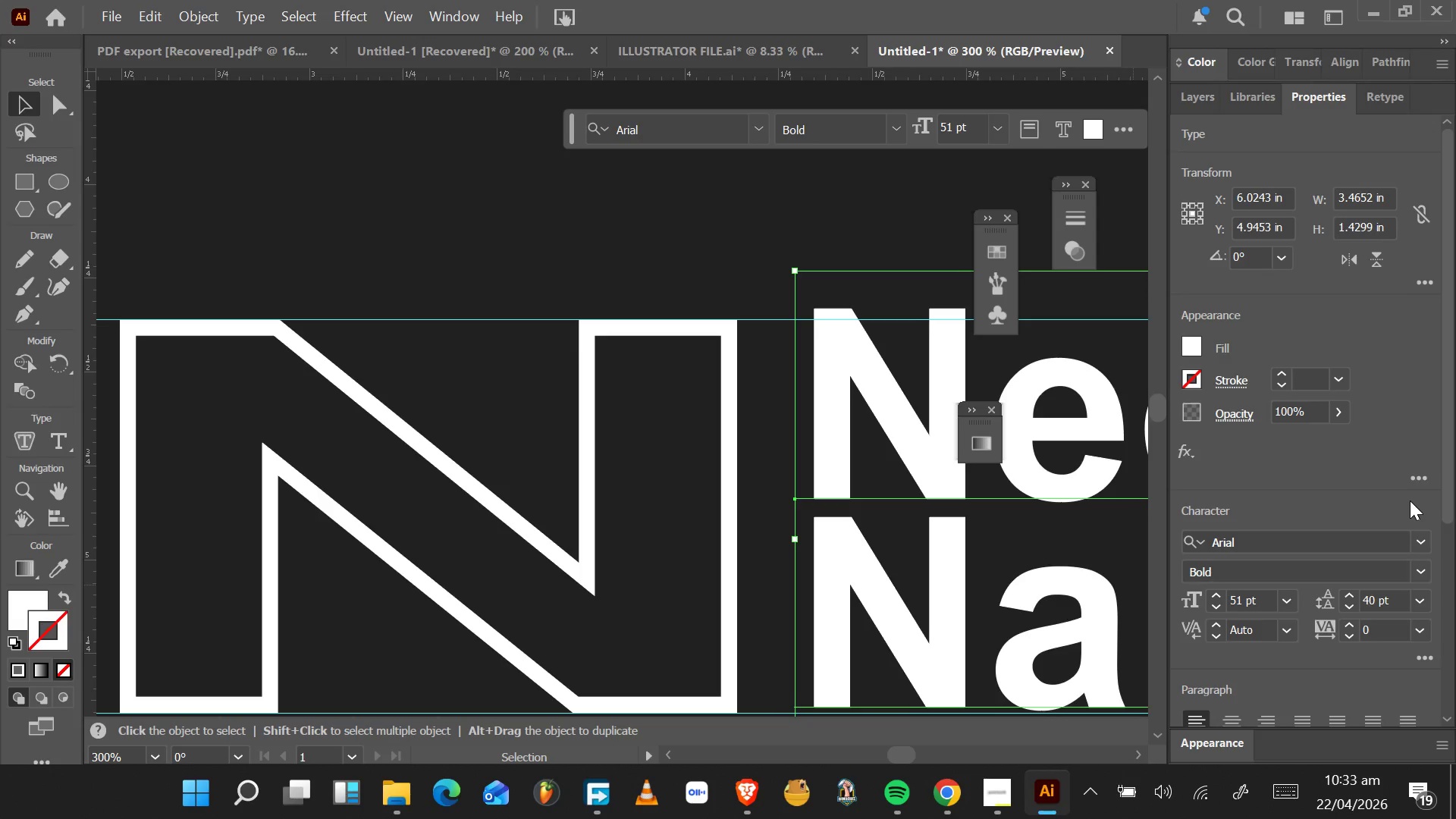 
key(Control+Z)
 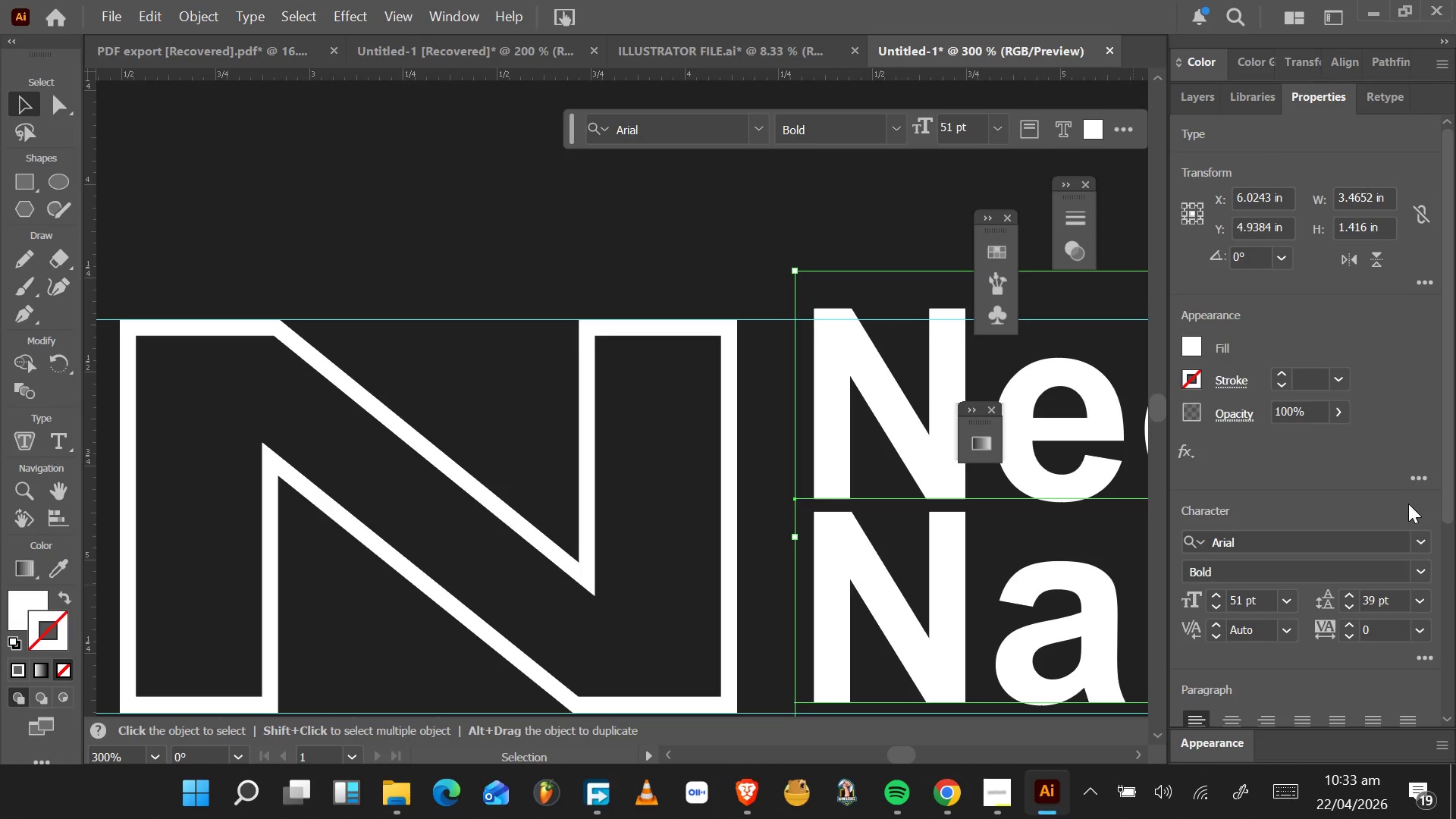 
key(Control+Z)
 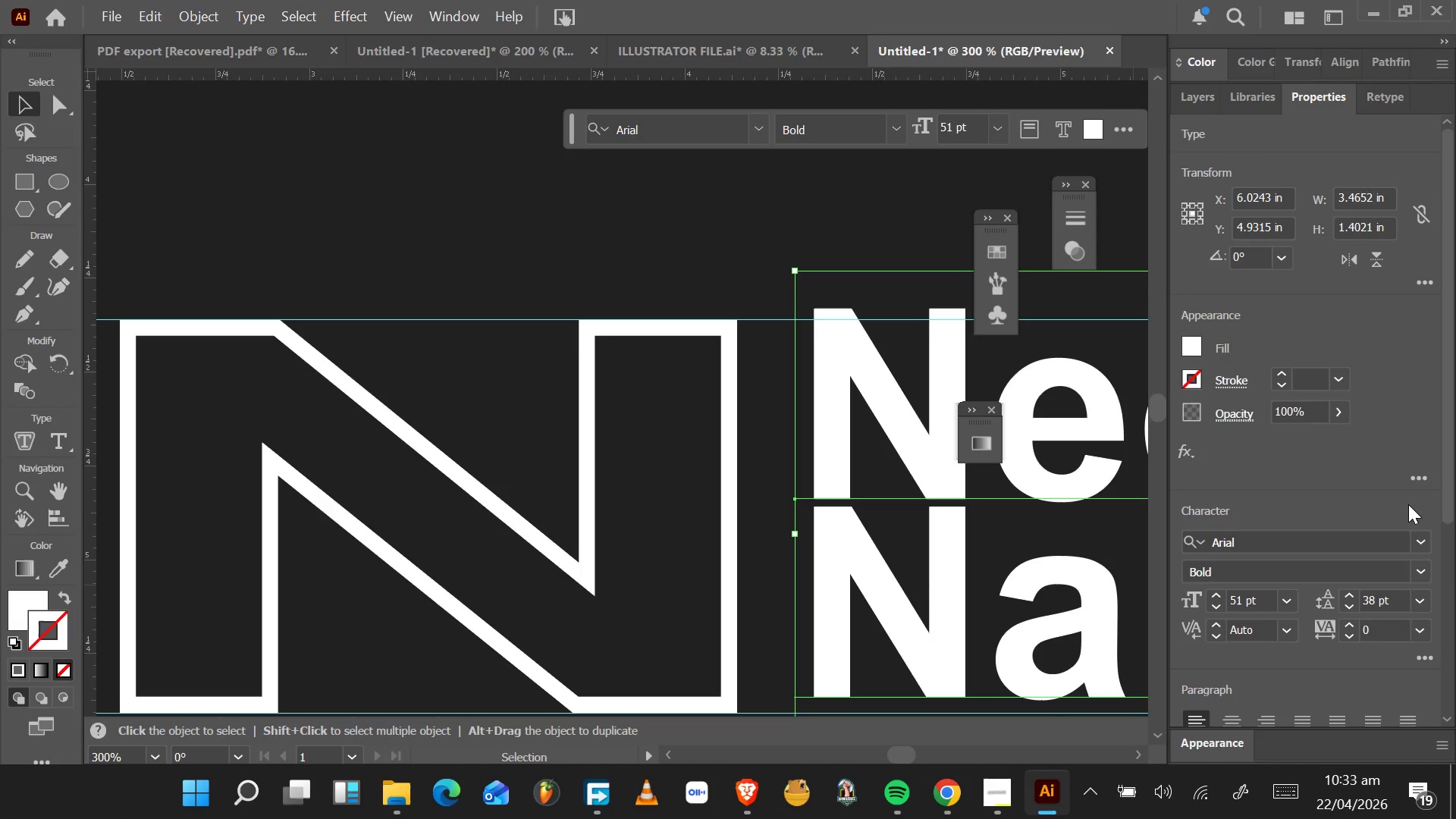 
key(Control+Z)
 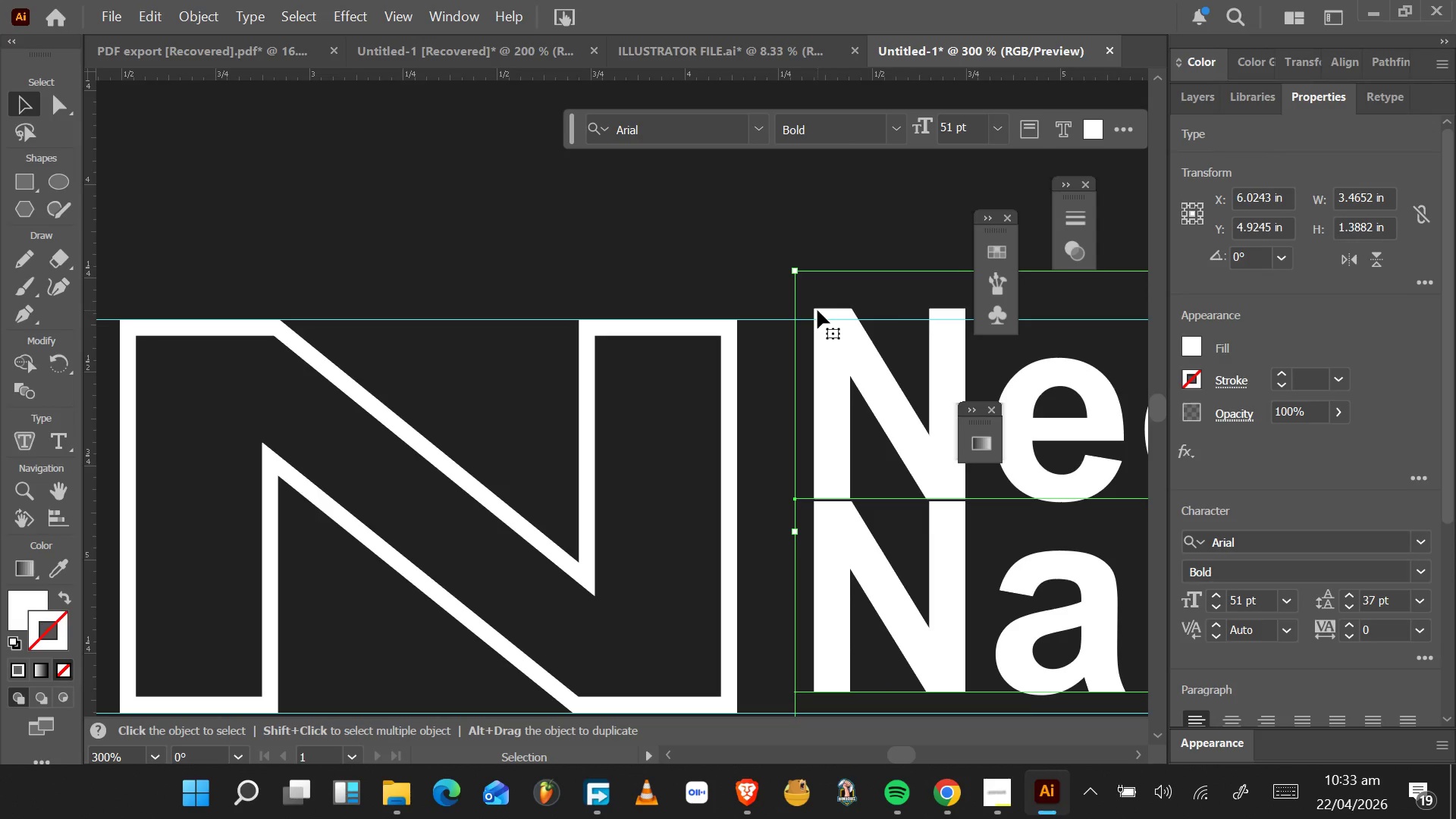 
left_click_drag(start_coordinate=[817, 309], to_coordinate=[814, 320])
 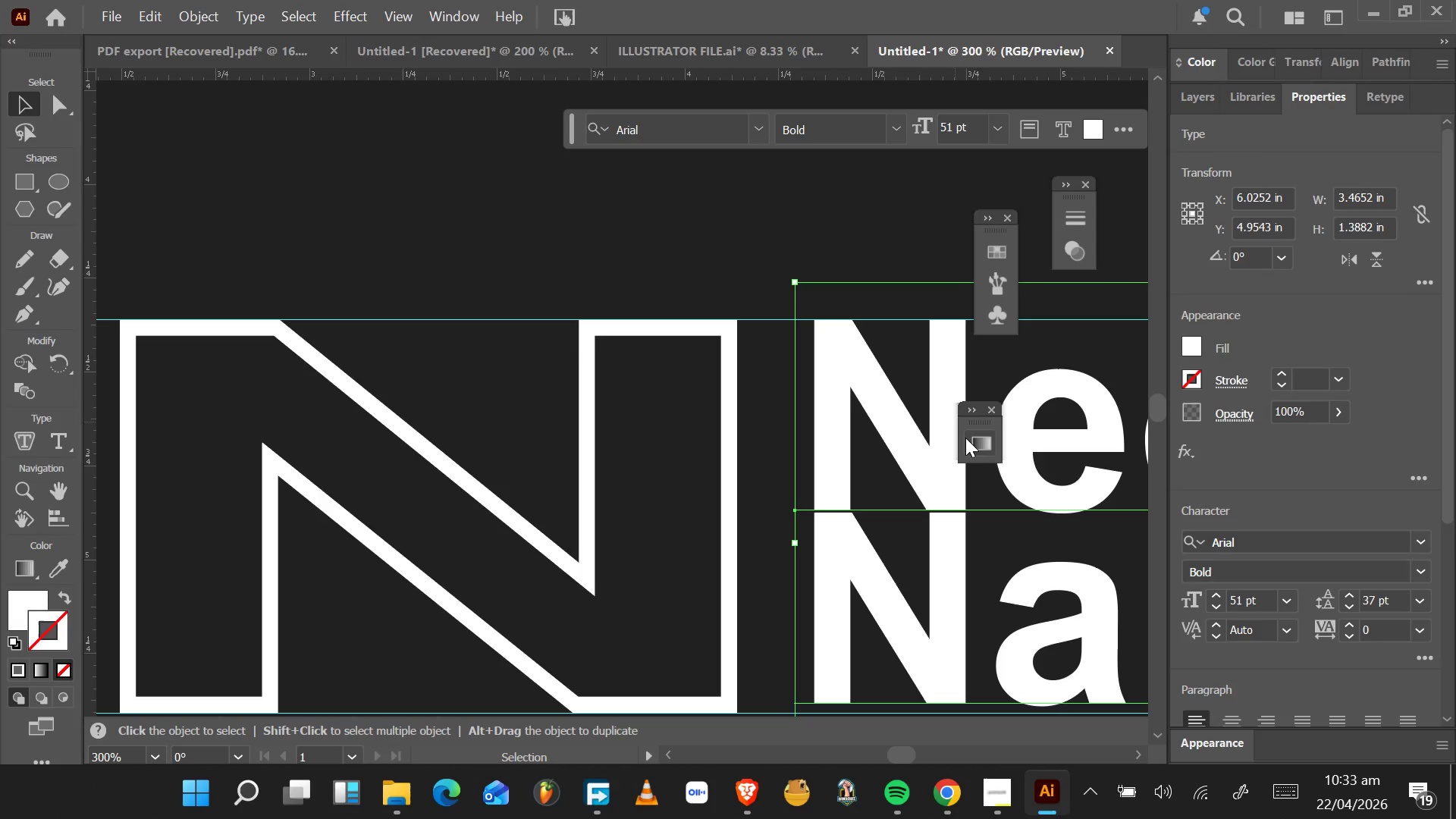 
hold_key(key=AltLeft, duration=0.52)
scroll: coordinate [965, 441], scroll_direction: down, amount: 3.0
 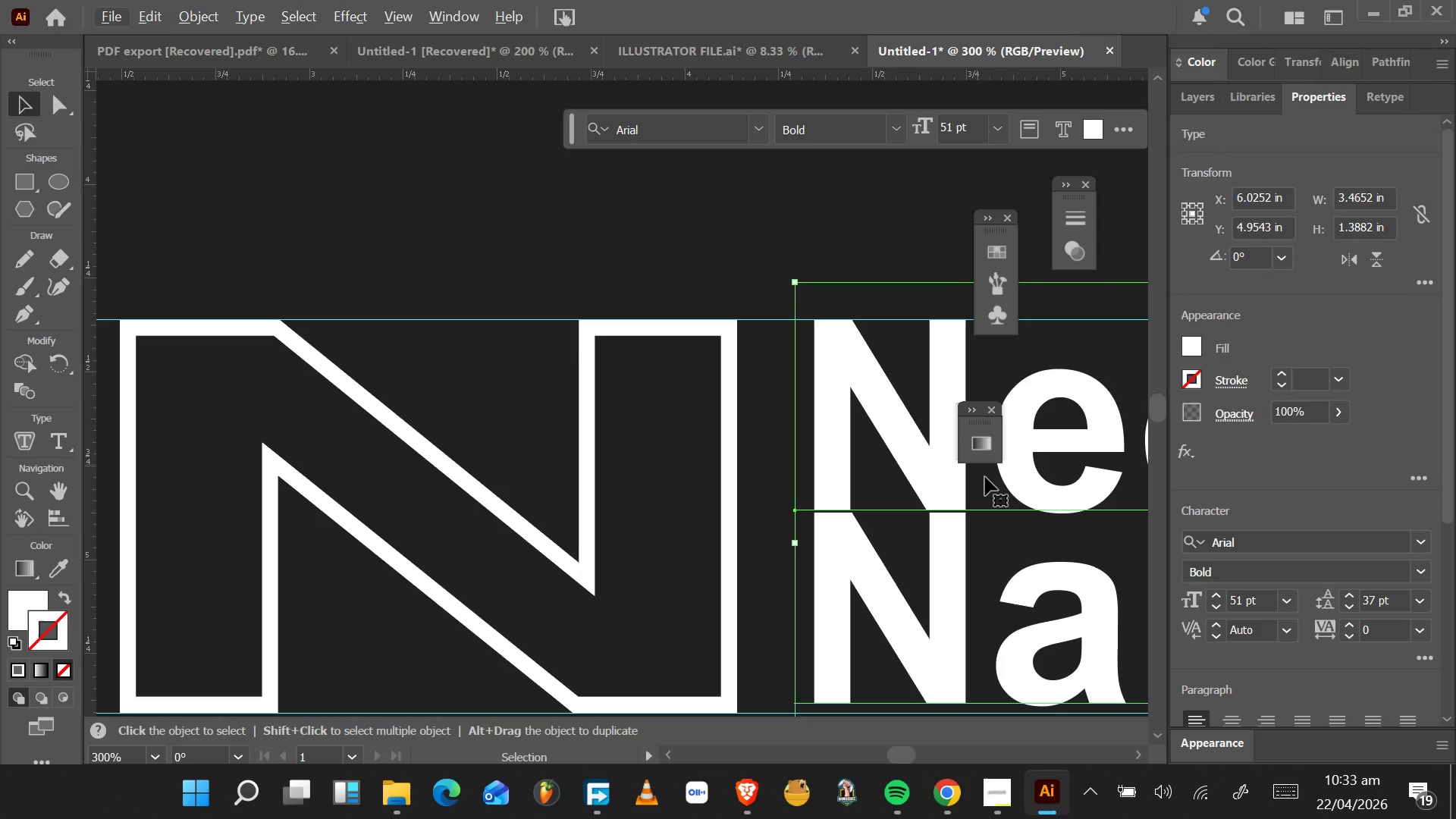 
hold_key(key=AltLeft, duration=0.48)
scroll: coordinate [994, 543], scroll_direction: down, amount: 3.0
 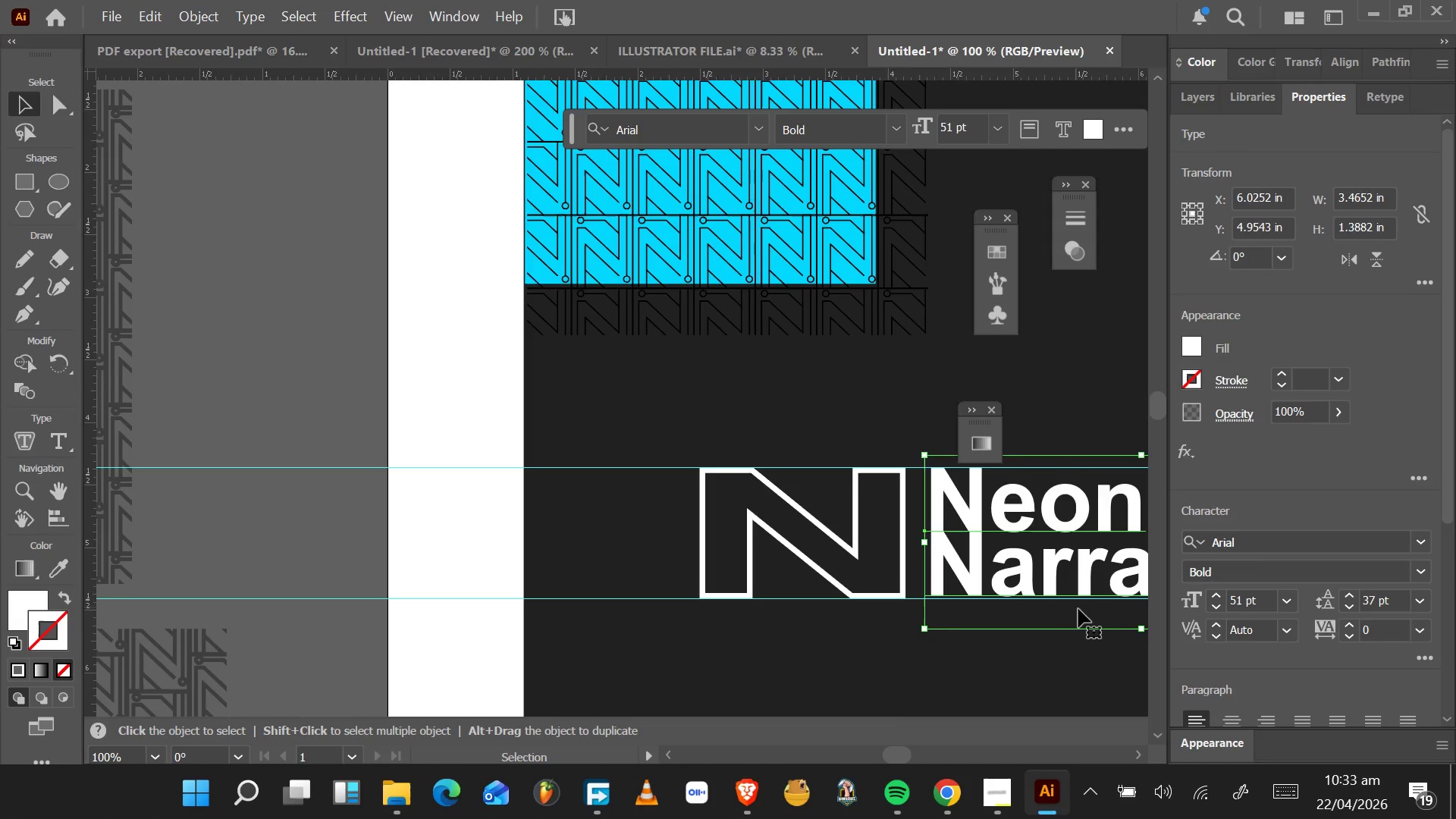 
hold_key(key=AltLeft, duration=0.61)
scroll: coordinate [1106, 630], scroll_direction: up, amount: 2.0
 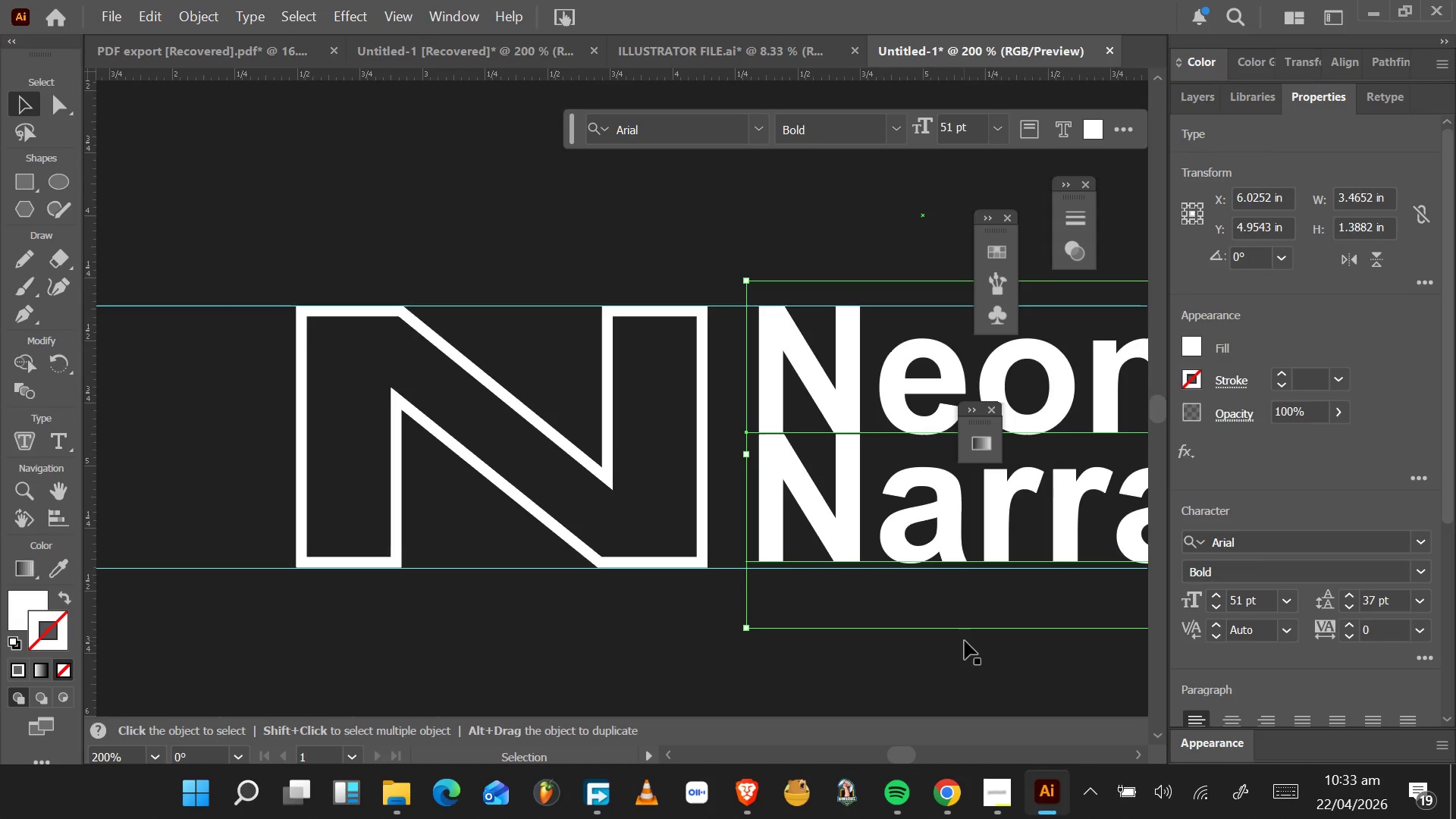 
hold_key(key=ControlLeft, duration=1.5)
scroll: coordinate [964, 648], scroll_direction: down, amount: 16.0
 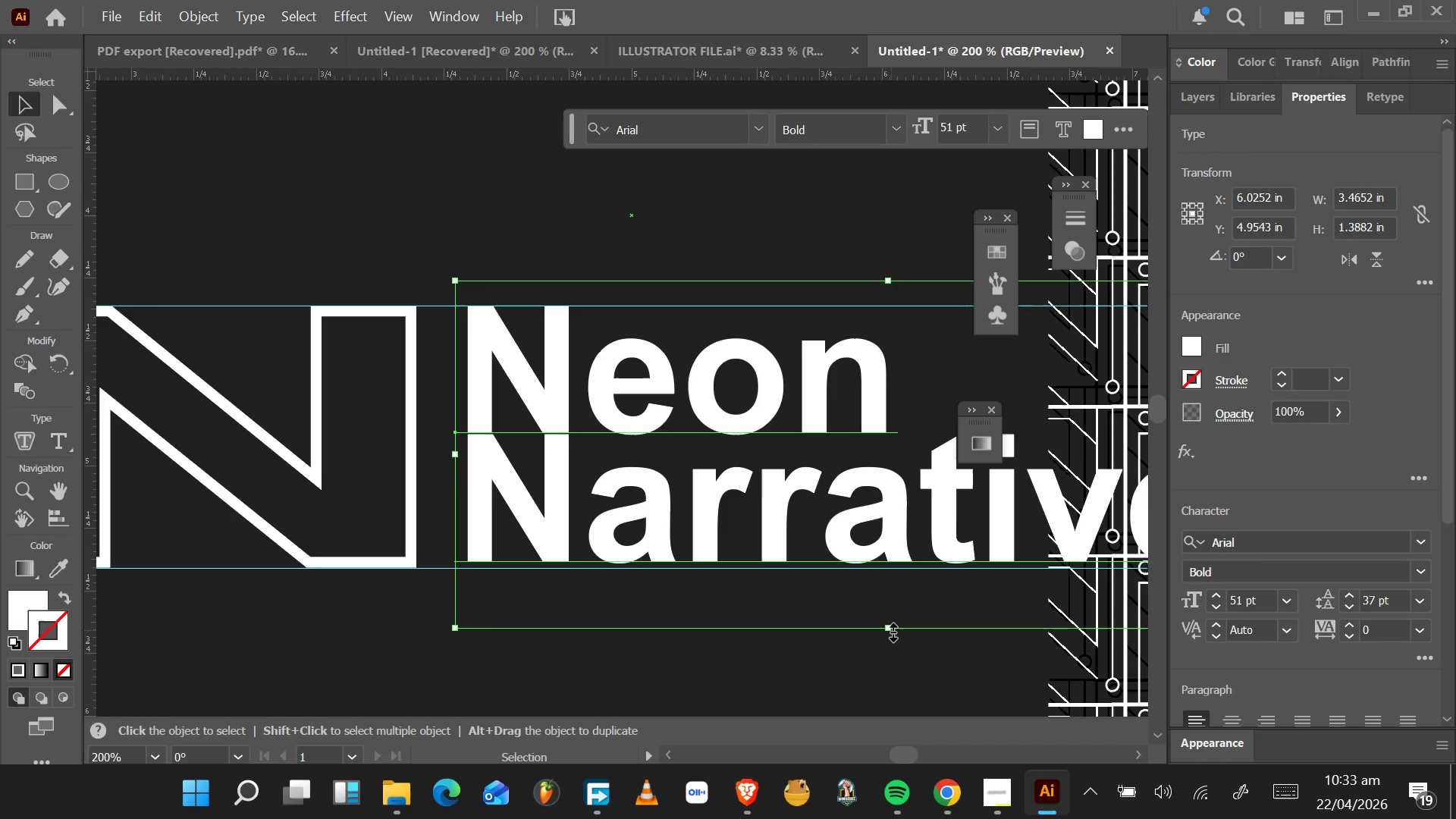 
left_click_drag(start_coordinate=[890, 628], to_coordinate=[892, 635])
 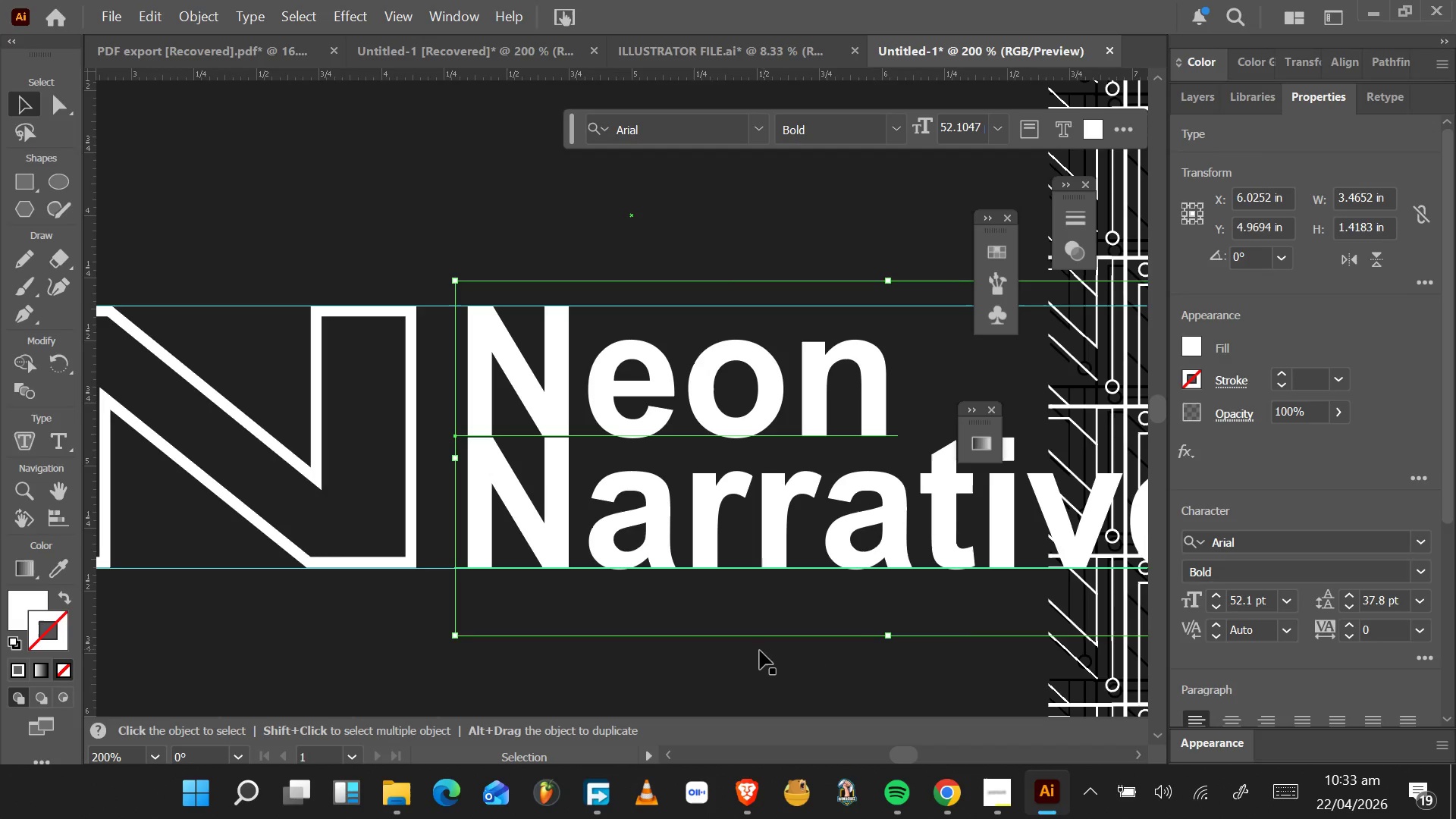 
left_click([736, 661])
 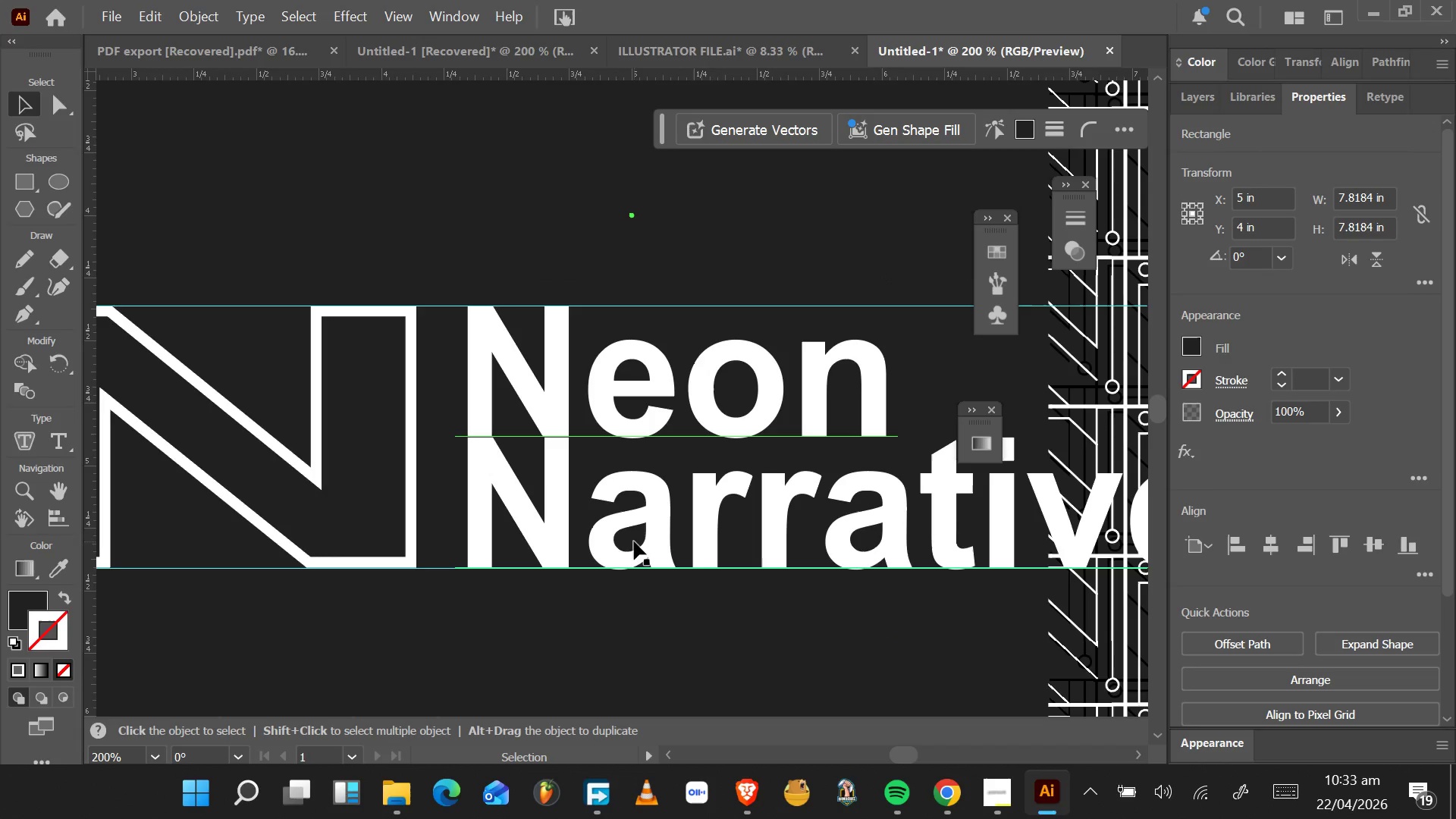 
left_click([618, 533])
 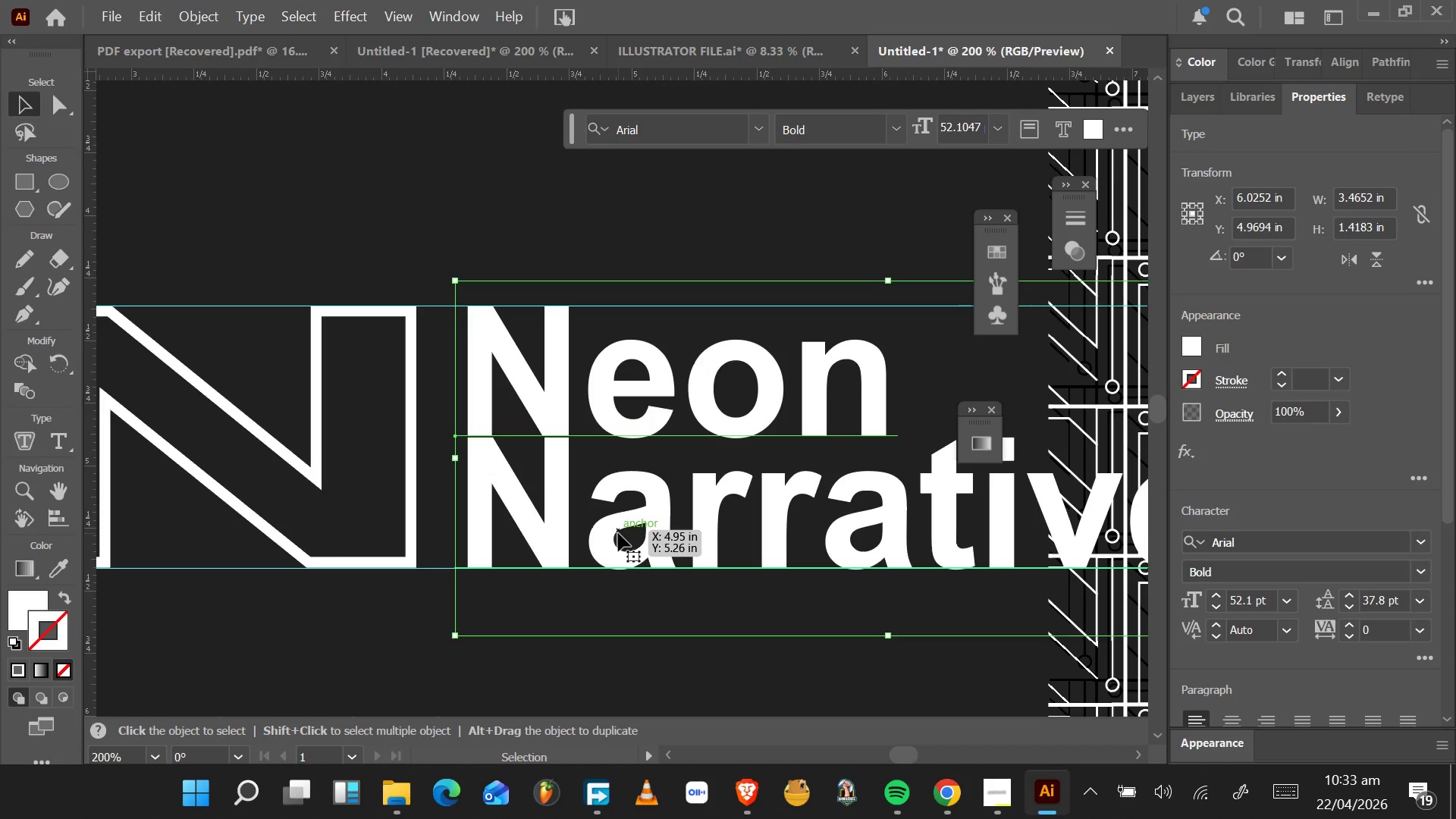 
key(ArrowLeft)
 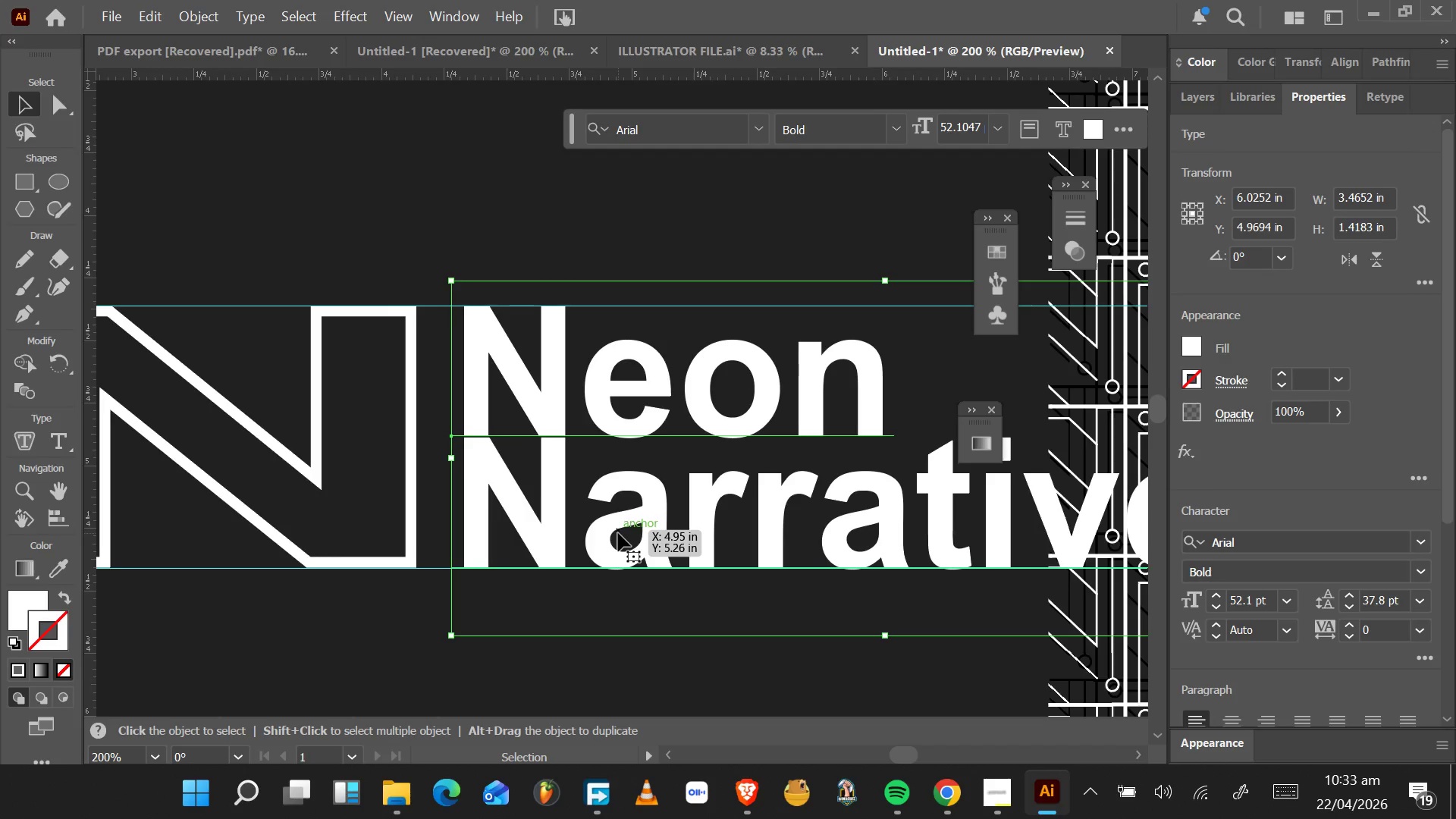 
key(ArrowLeft)
 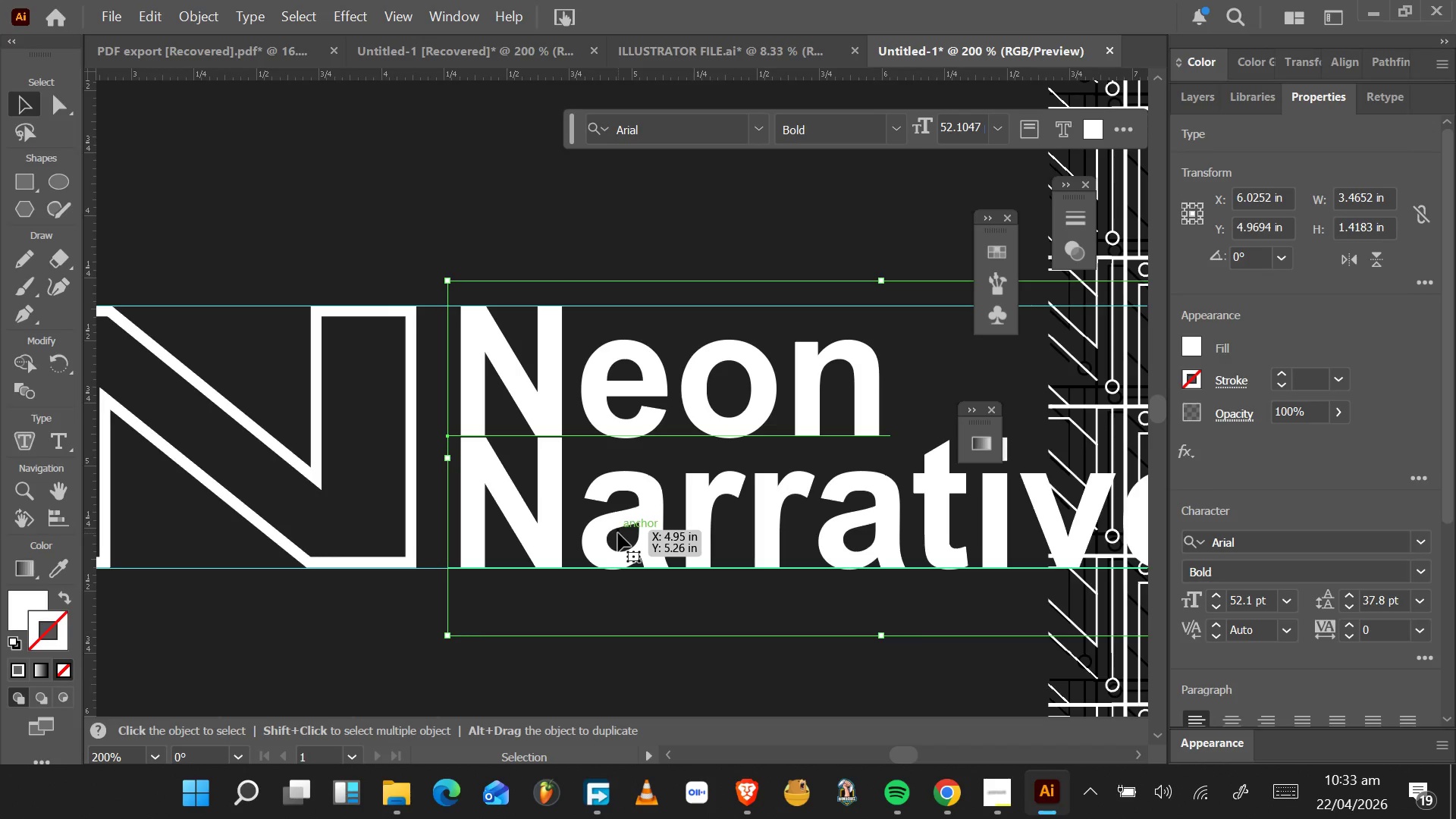 
hold_key(key=ArrowLeft, duration=0.66)
 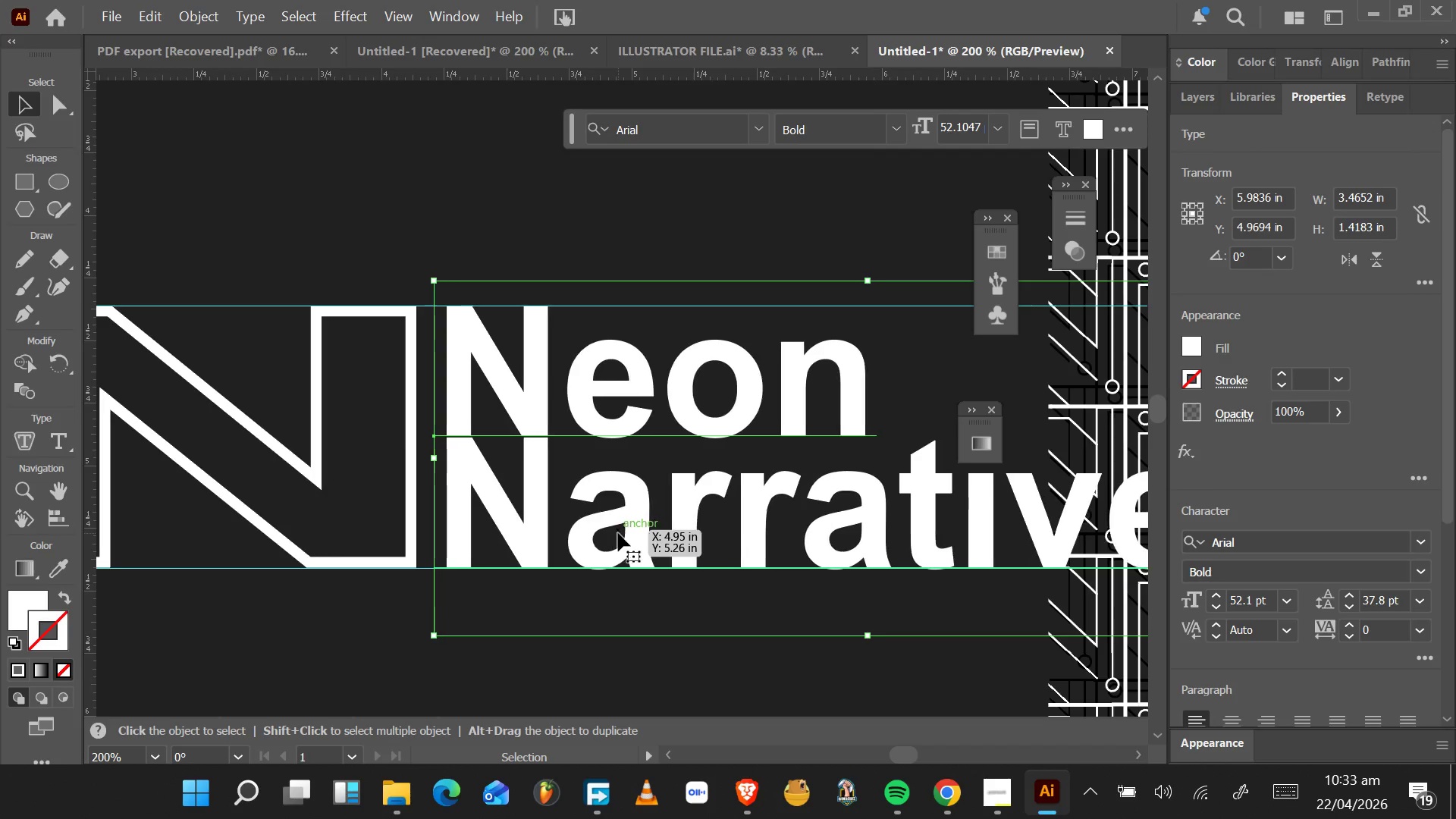 
key(ArrowLeft)
 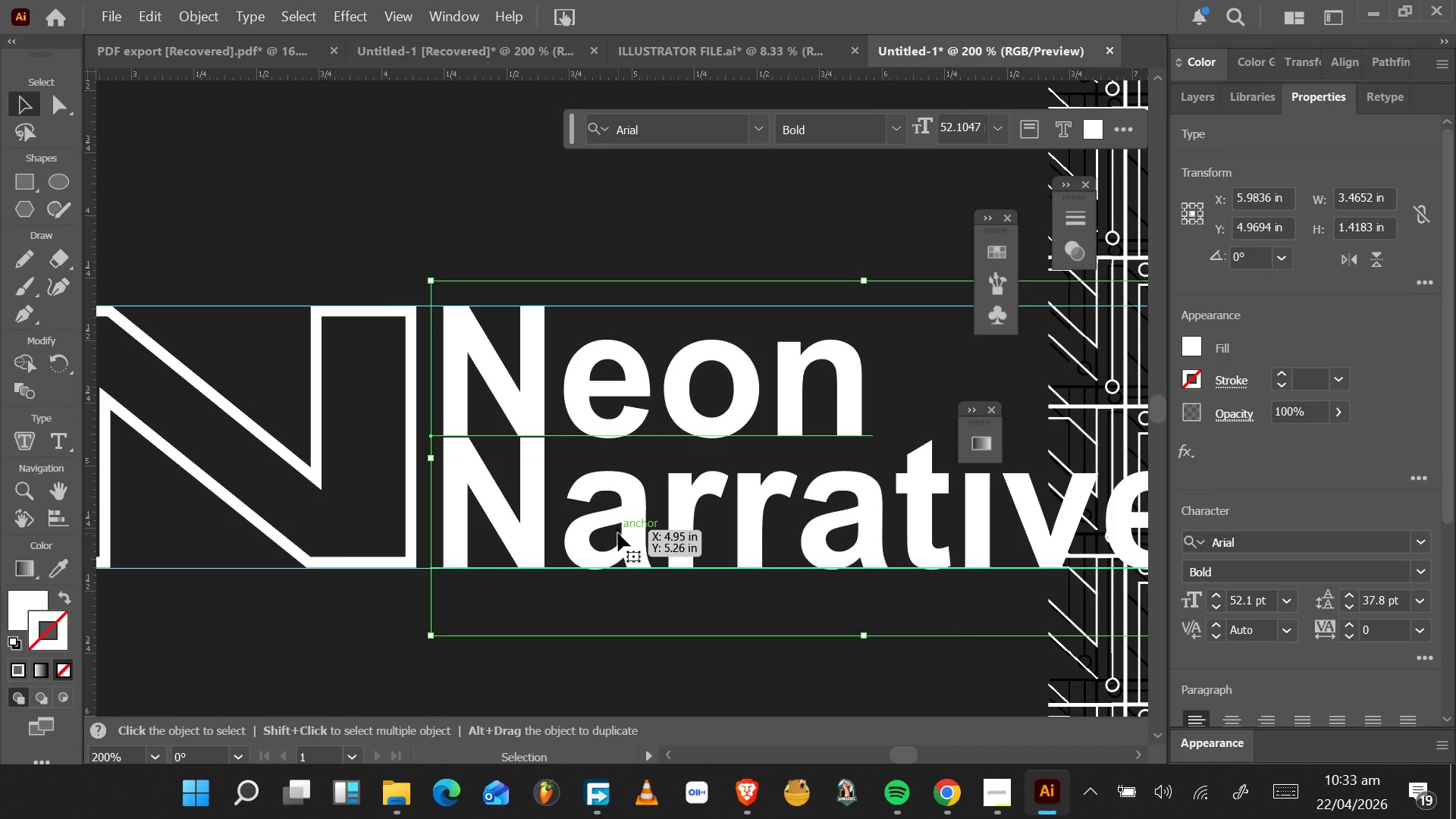 
key(ArrowLeft)
 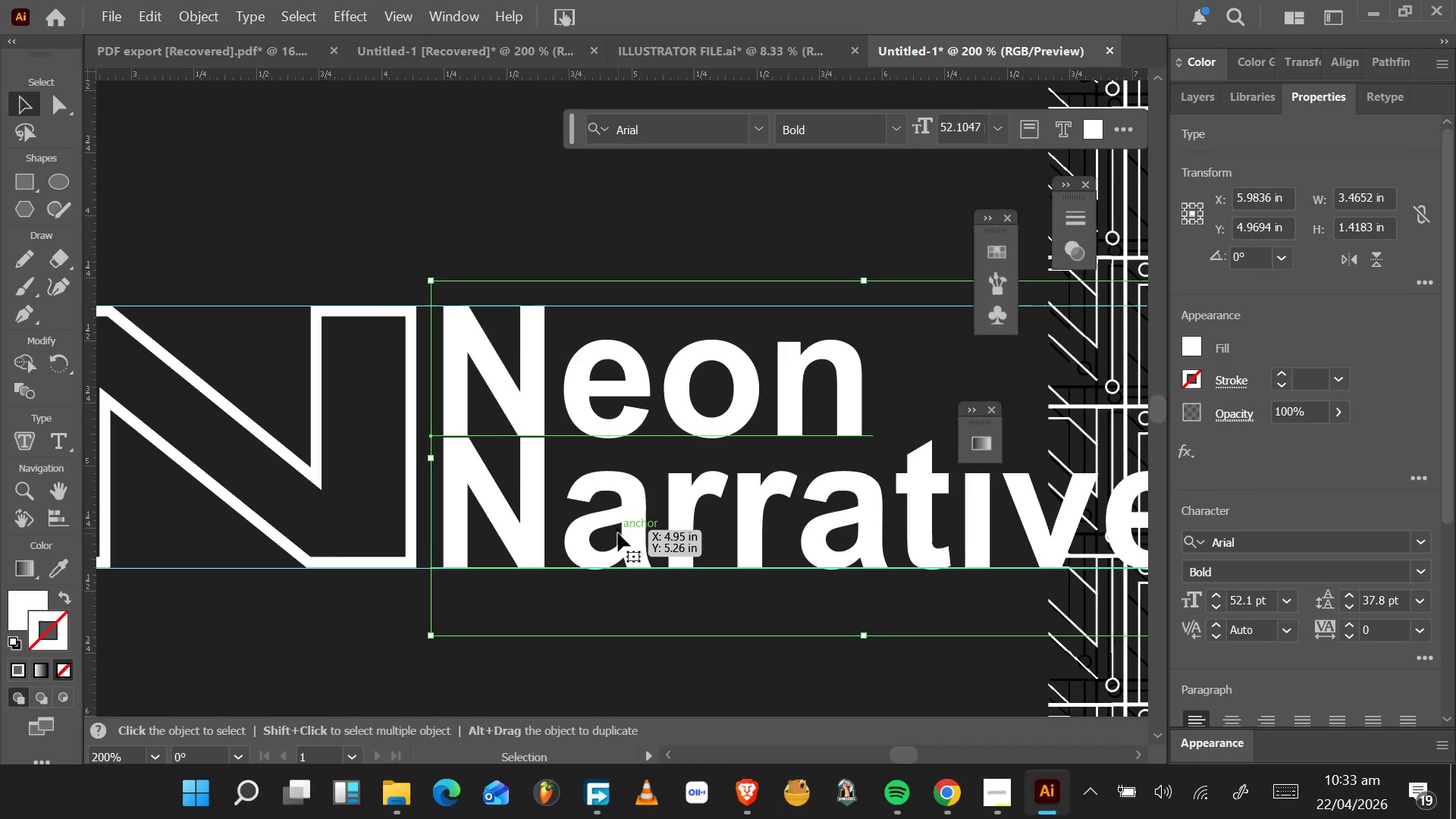 
key(ArrowLeft)
 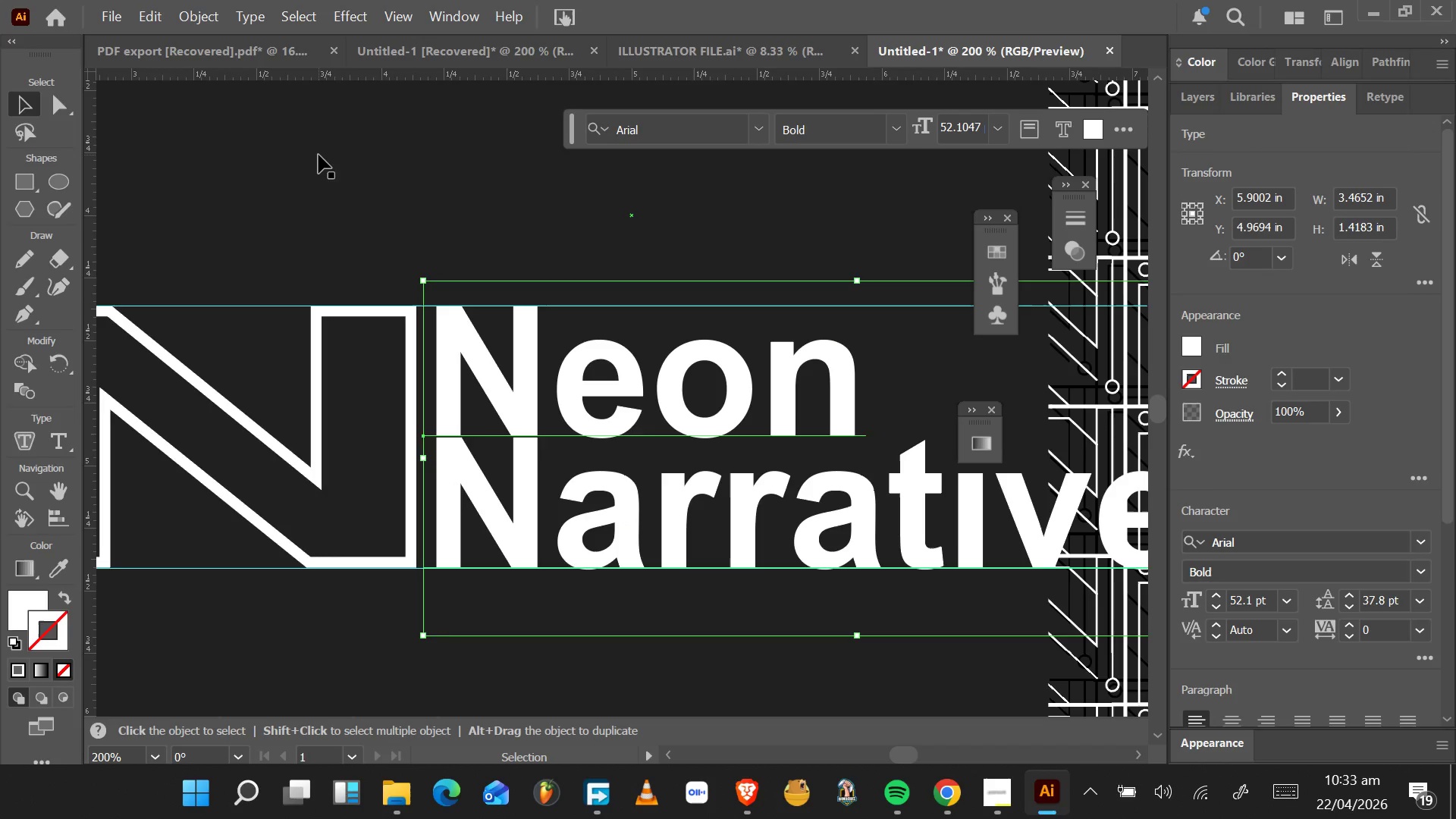 
left_click([318, 157])
 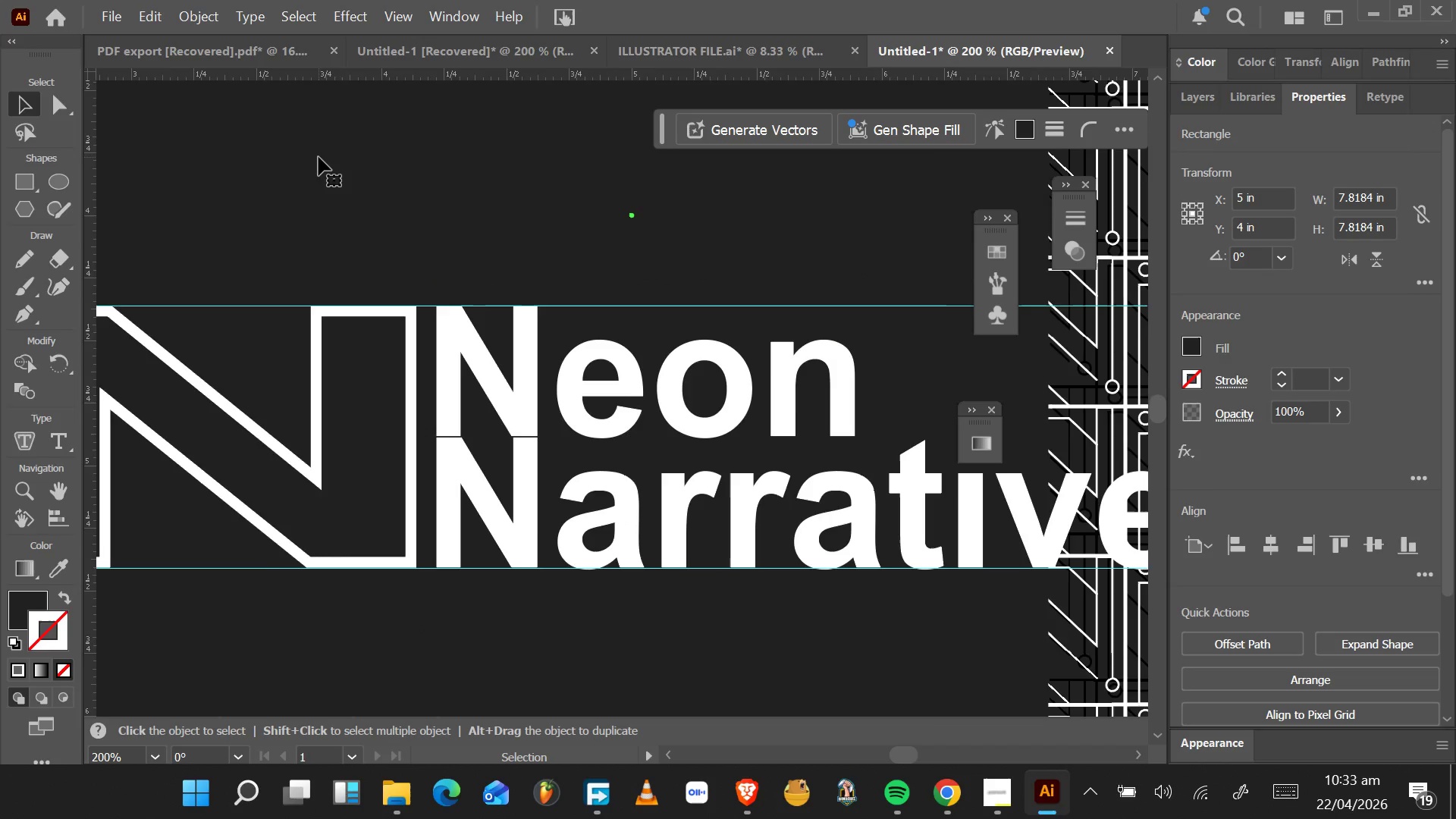 
hold_key(key=AltLeft, duration=1.5)
scroll: coordinate [318, 157], scroll_direction: down, amount: 4.0
 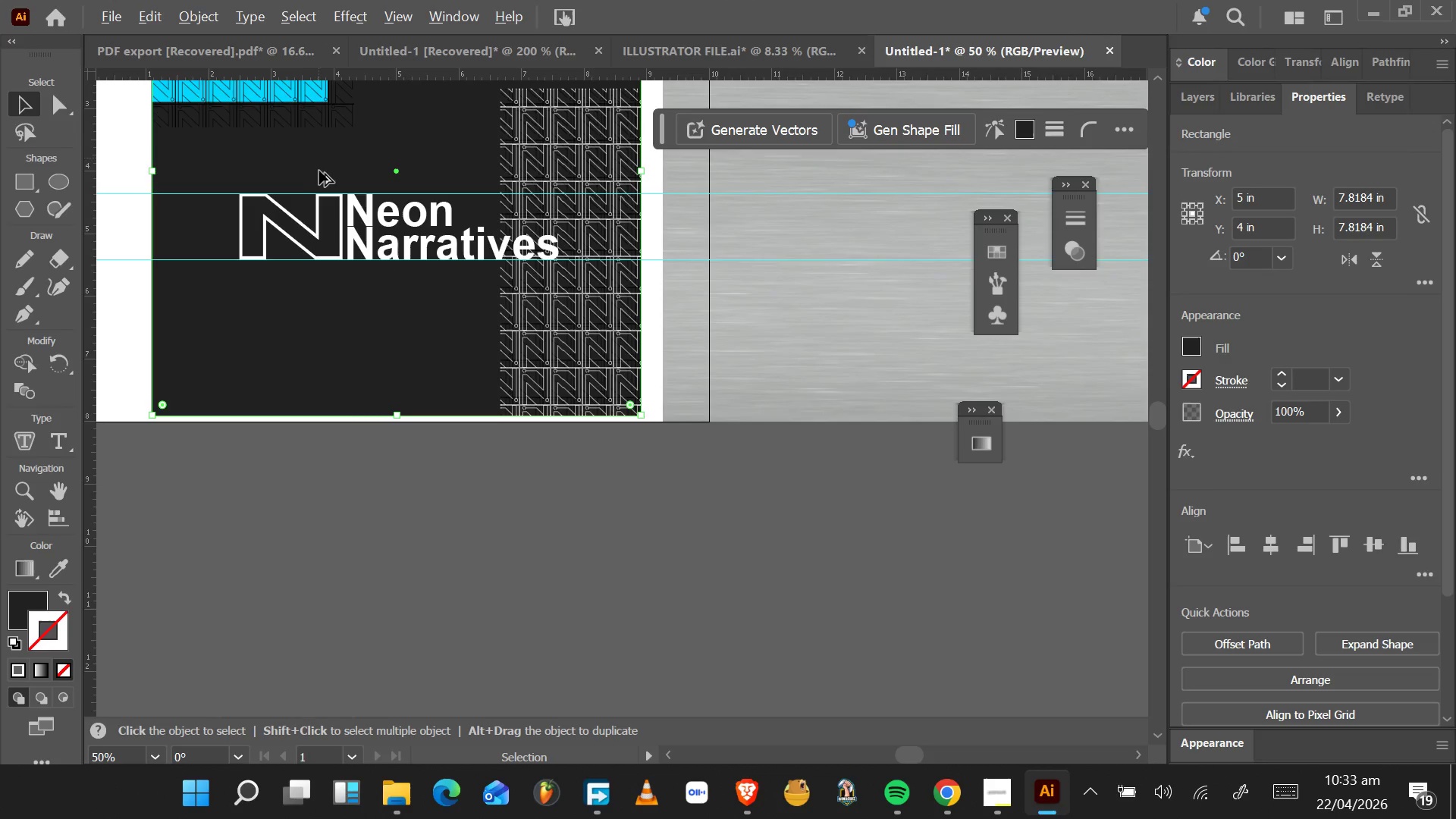 
hold_key(key=AltLeft, duration=0.8)
scroll: coordinate [344, 213], scroll_direction: up, amount: 3.0
 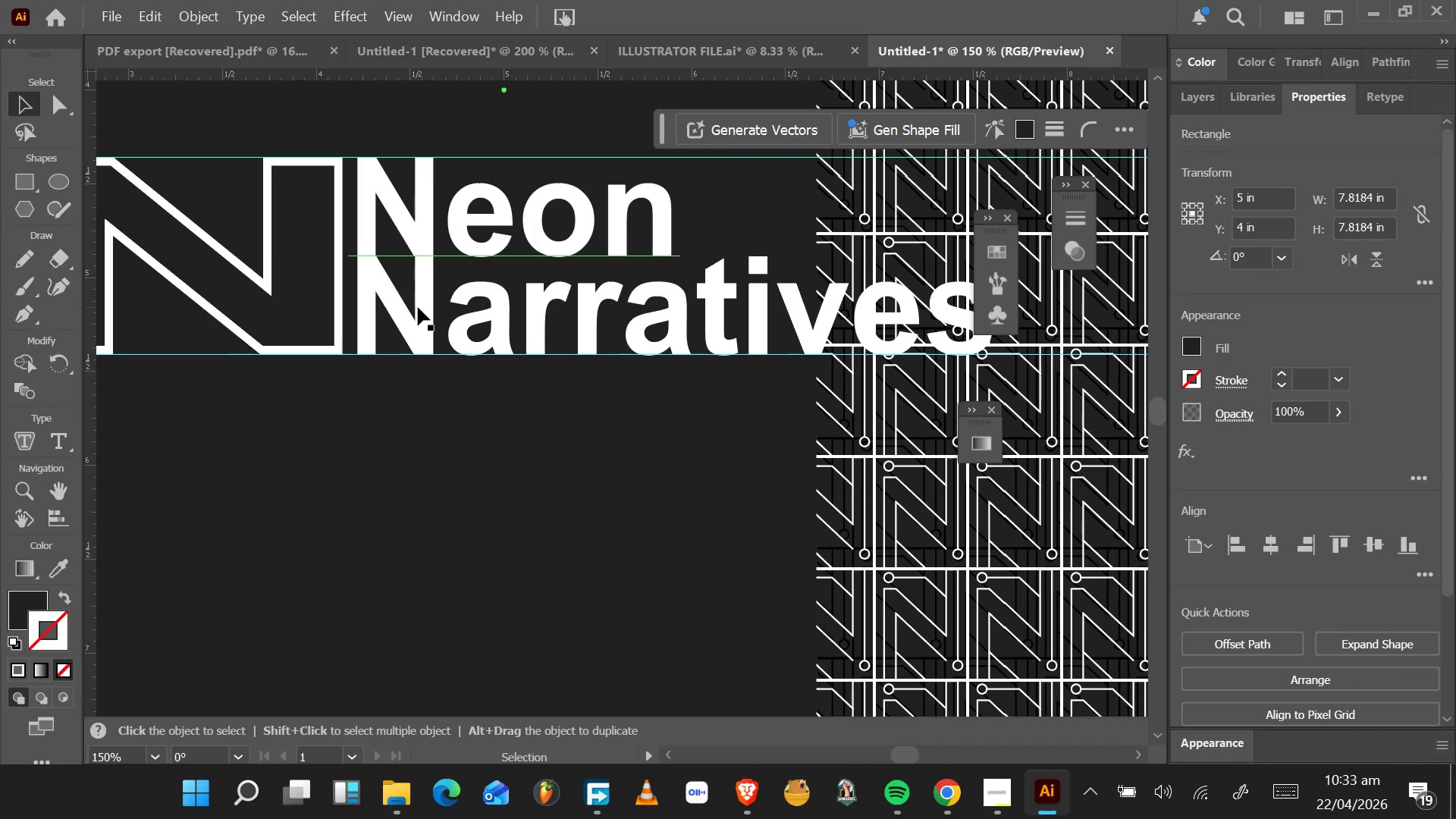 
left_click([418, 307])
 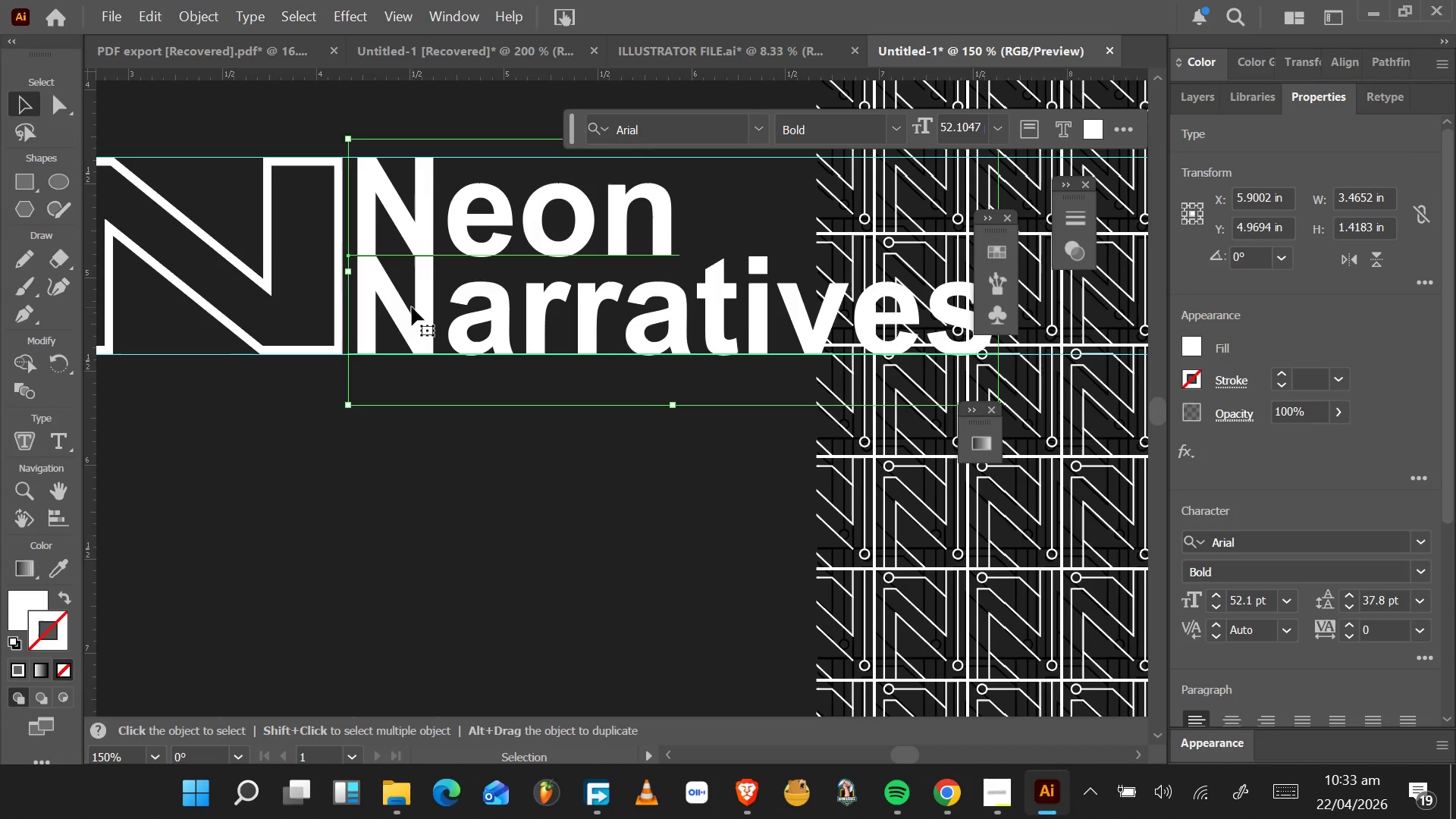 
key(ArrowRight)
 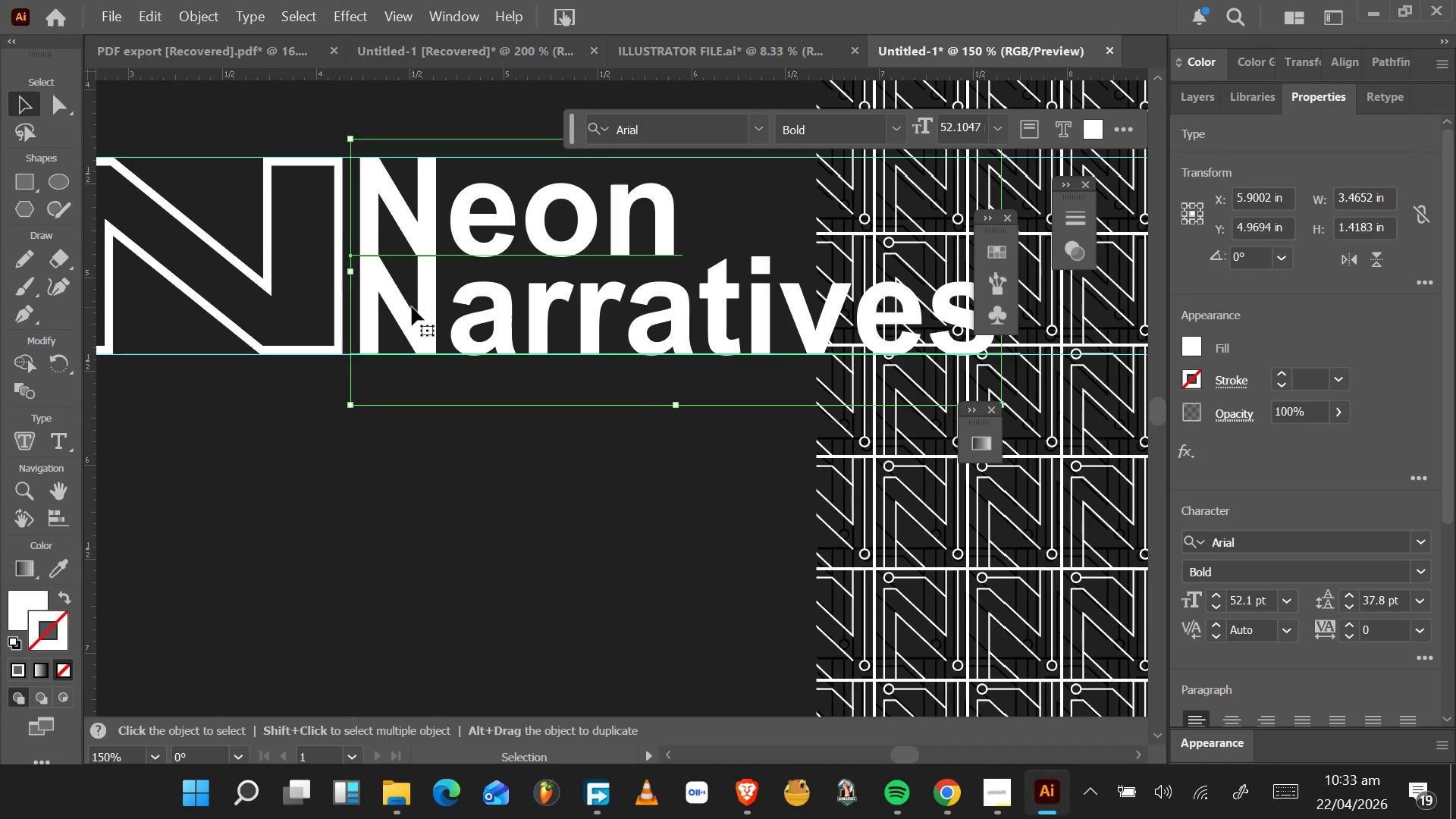 
key(ArrowRight)
 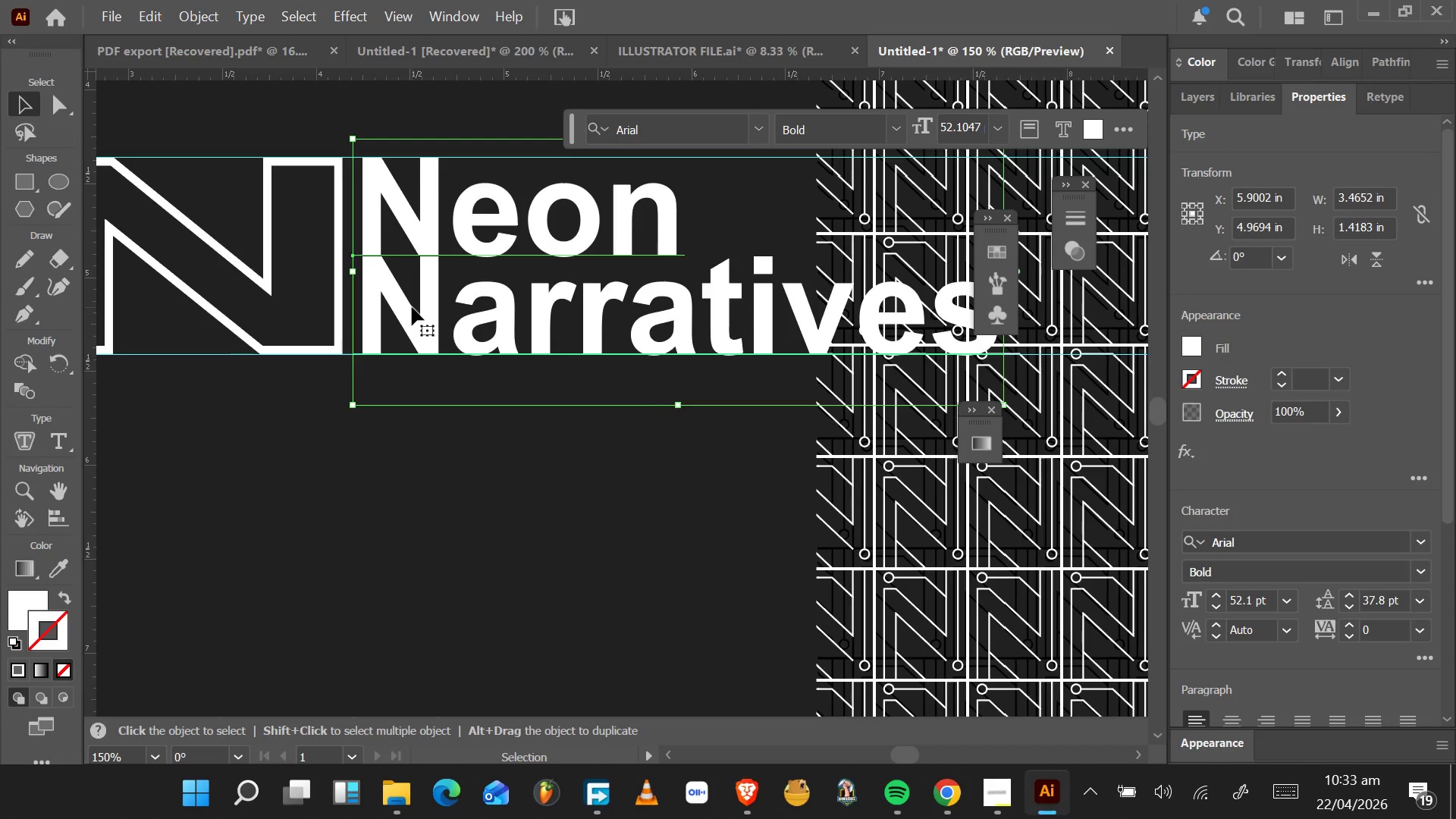 
key(ArrowRight)
 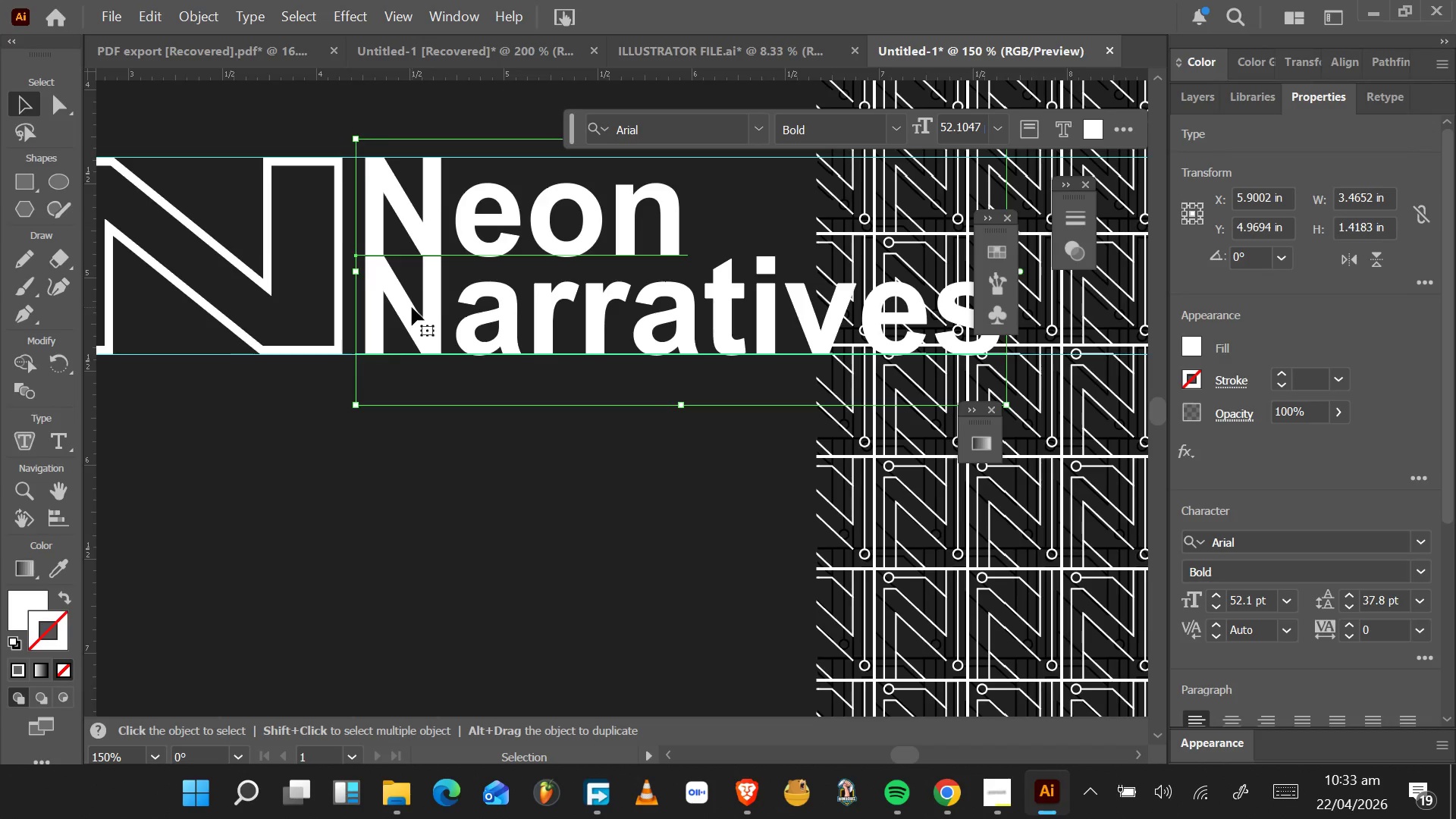 
key(ArrowRight)
 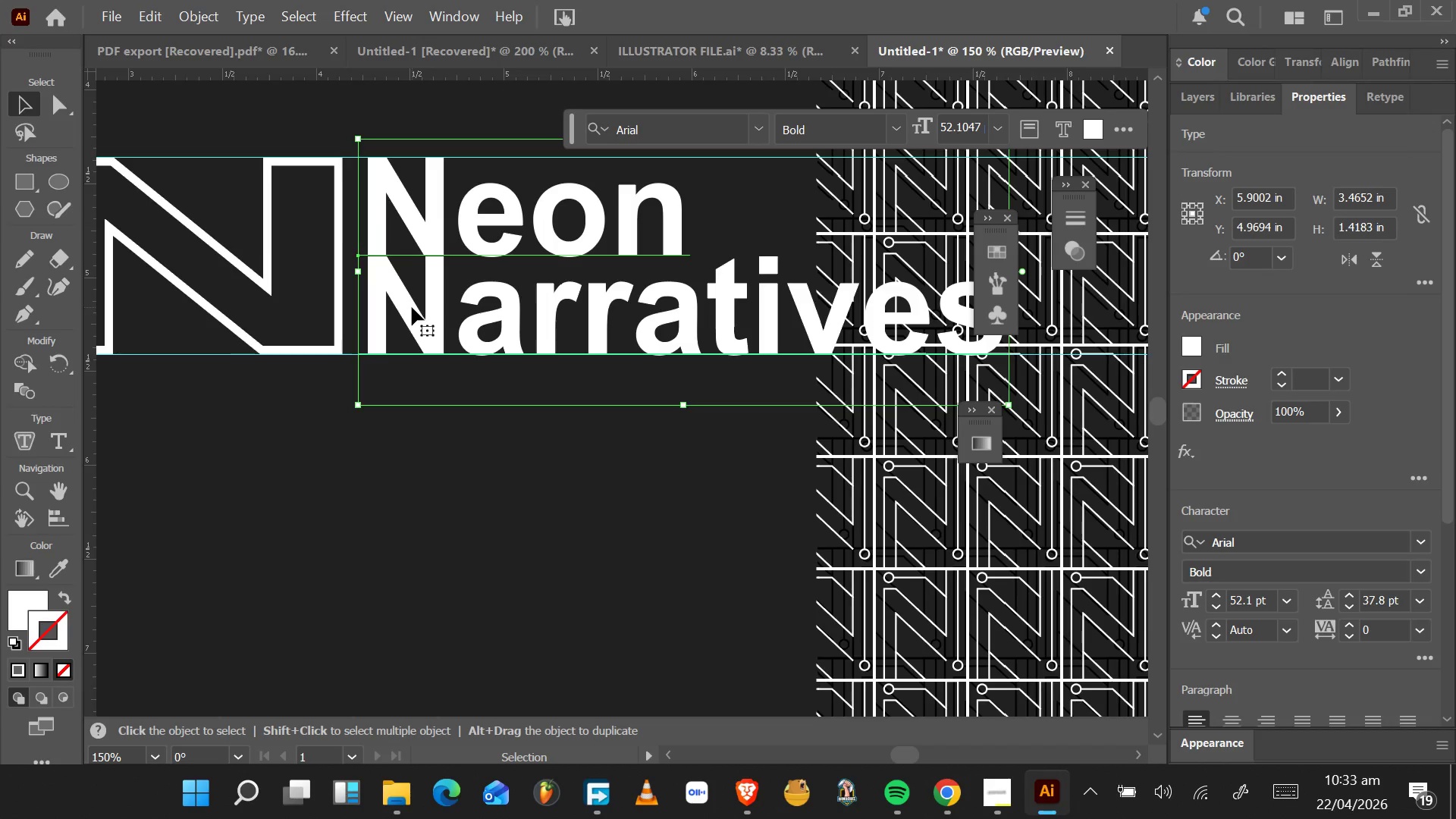 
key(ArrowRight)
 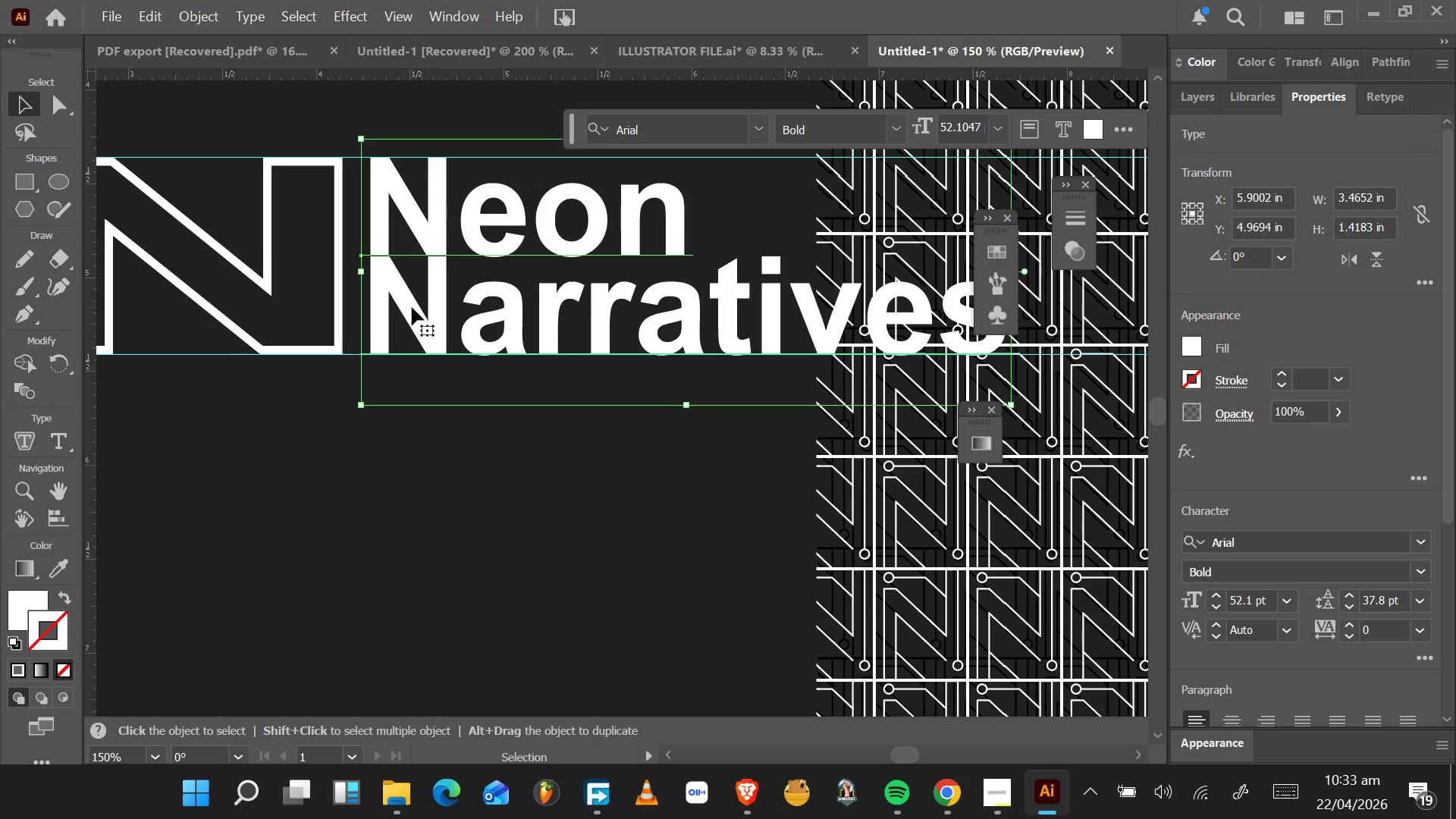 
key(ArrowRight)
 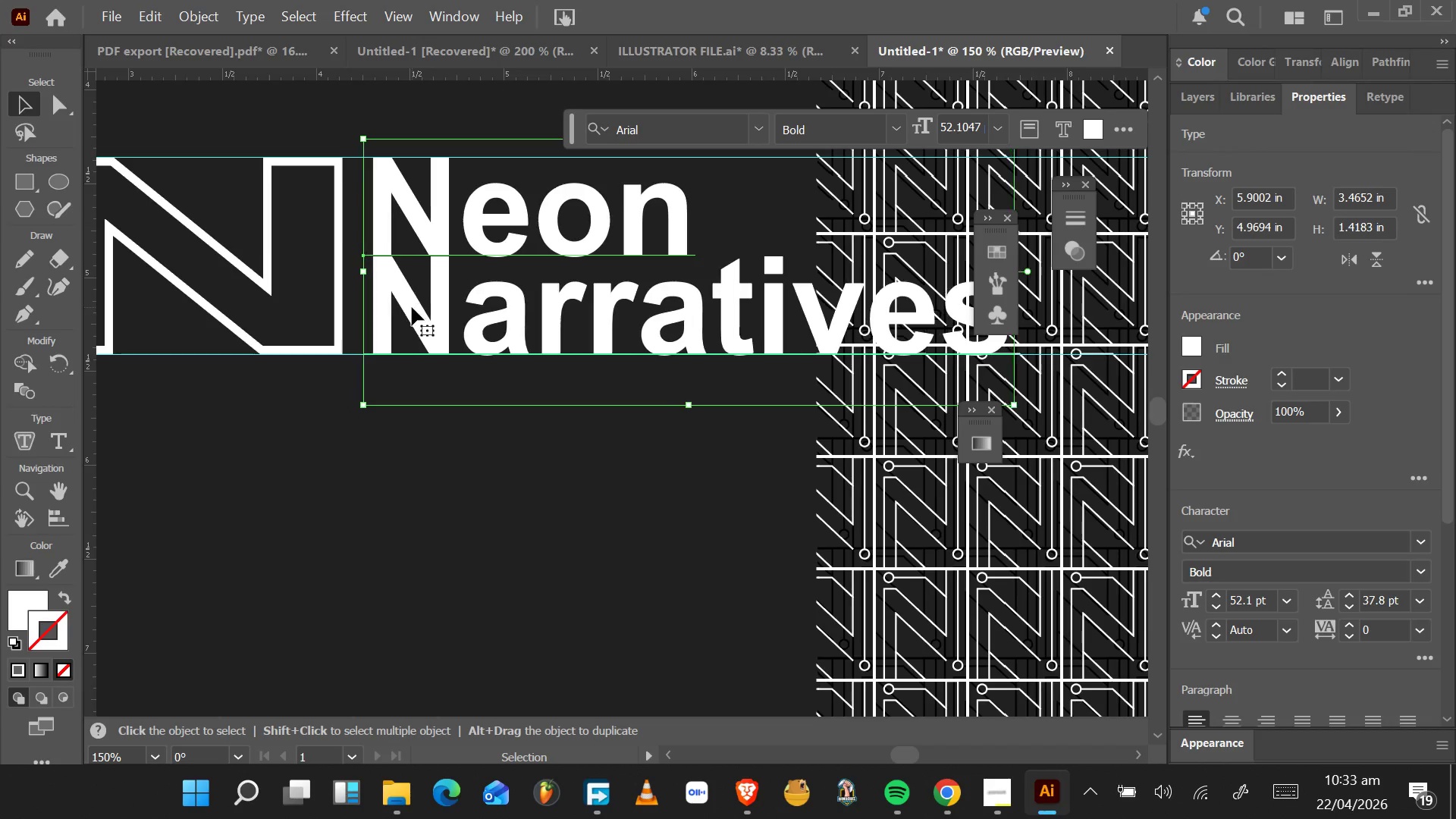 
key(ArrowRight)
 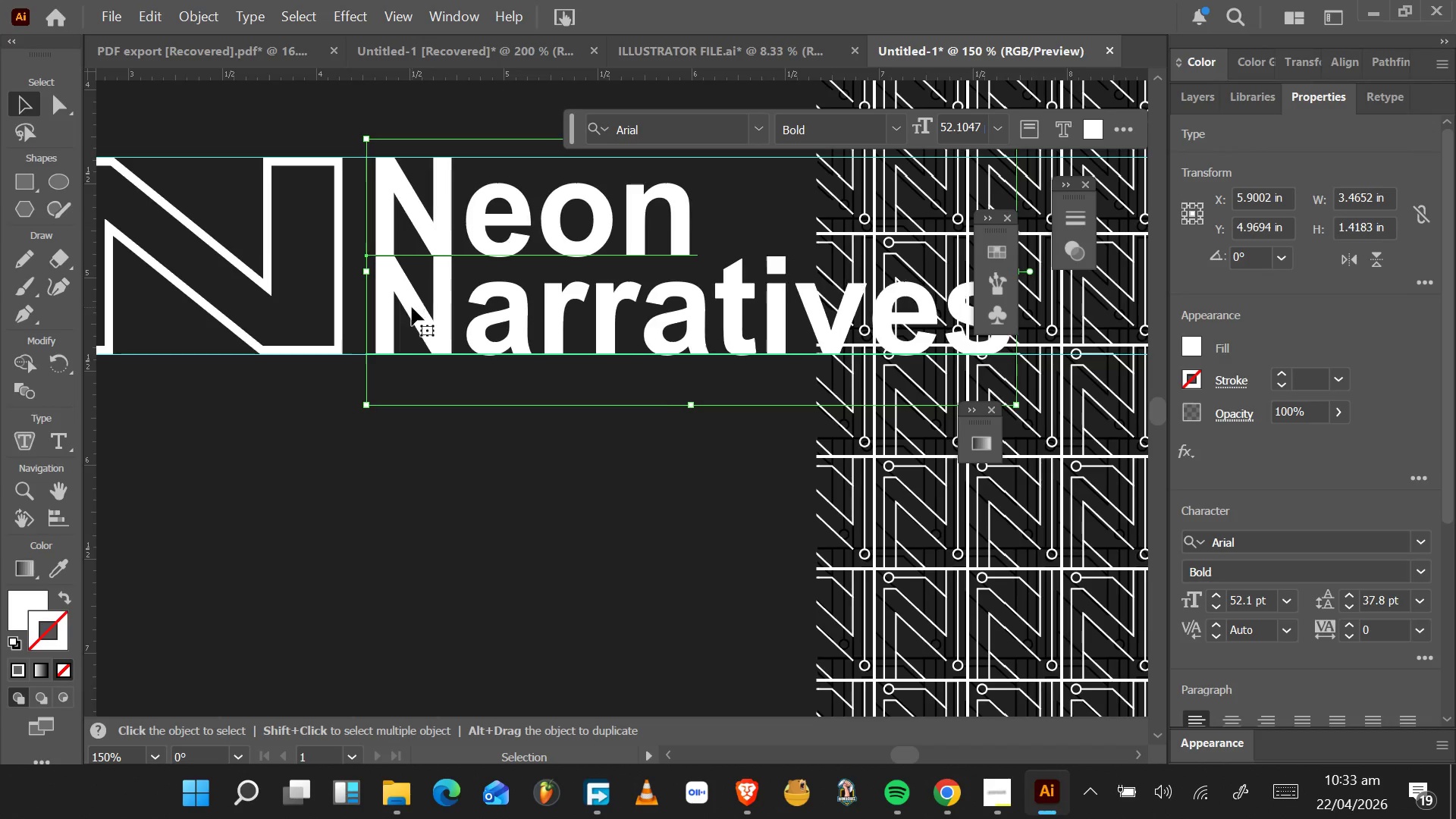 
key(ArrowRight)
 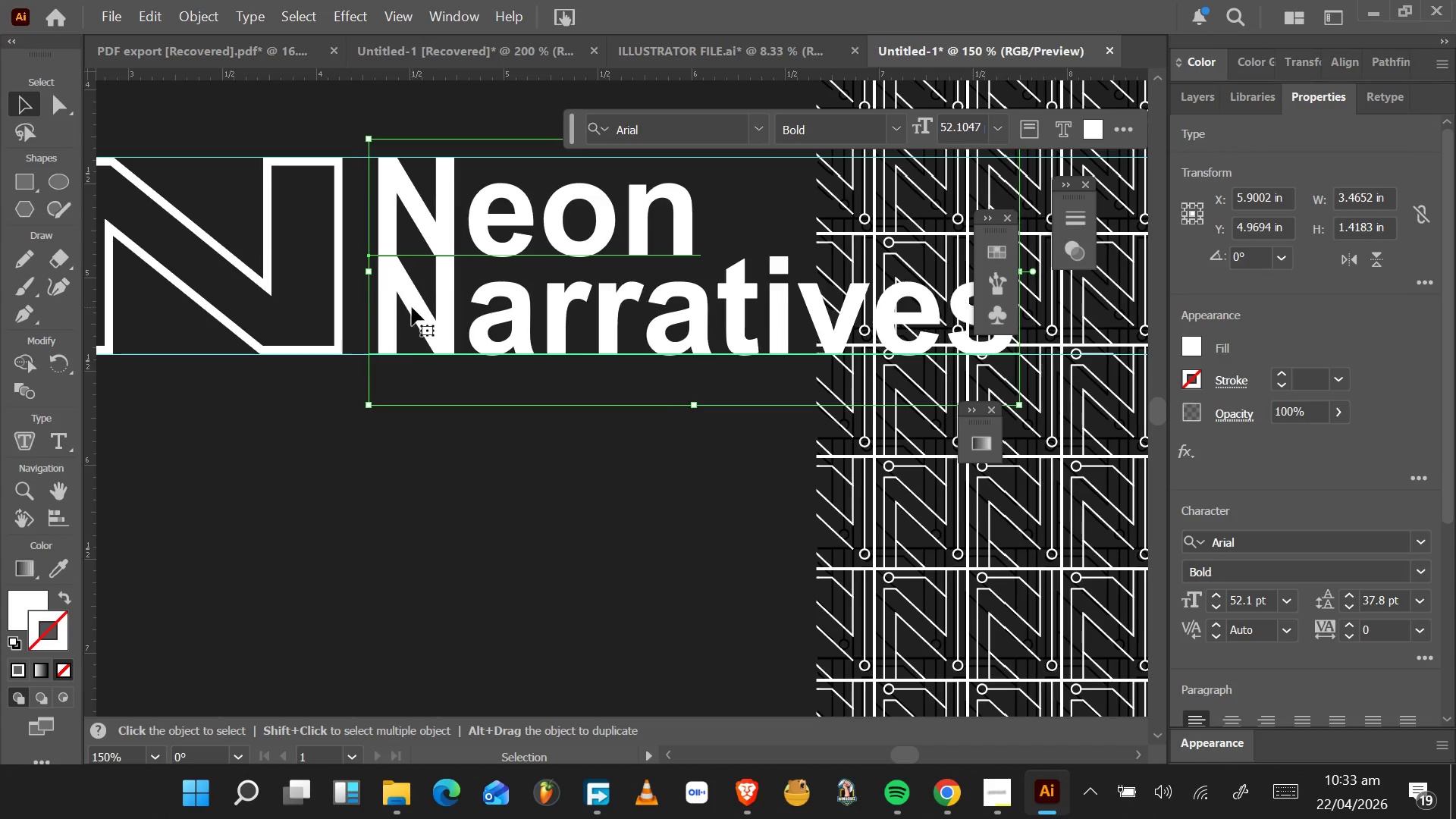 
key(ArrowRight)
 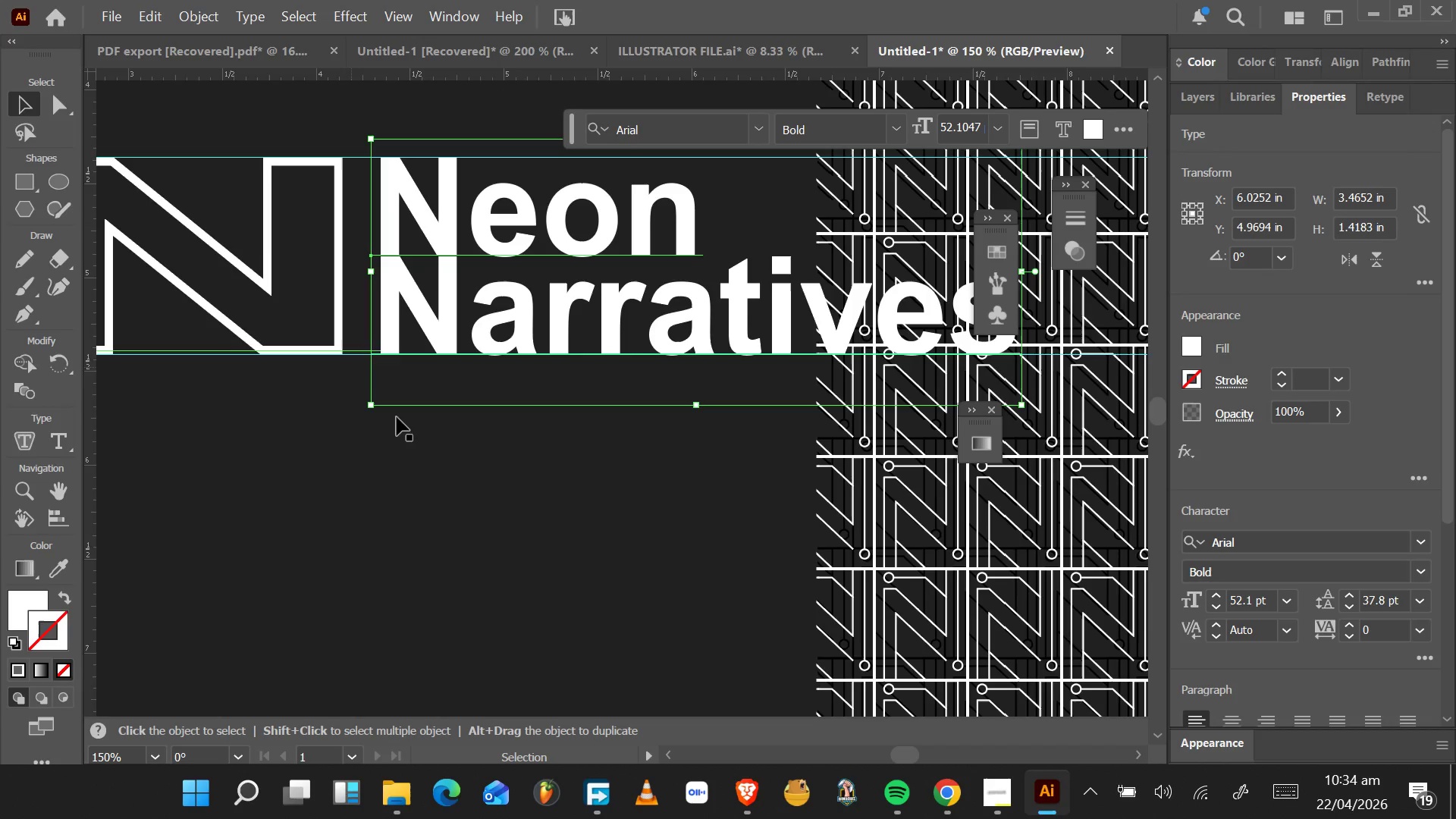 
left_click([606, 618])
 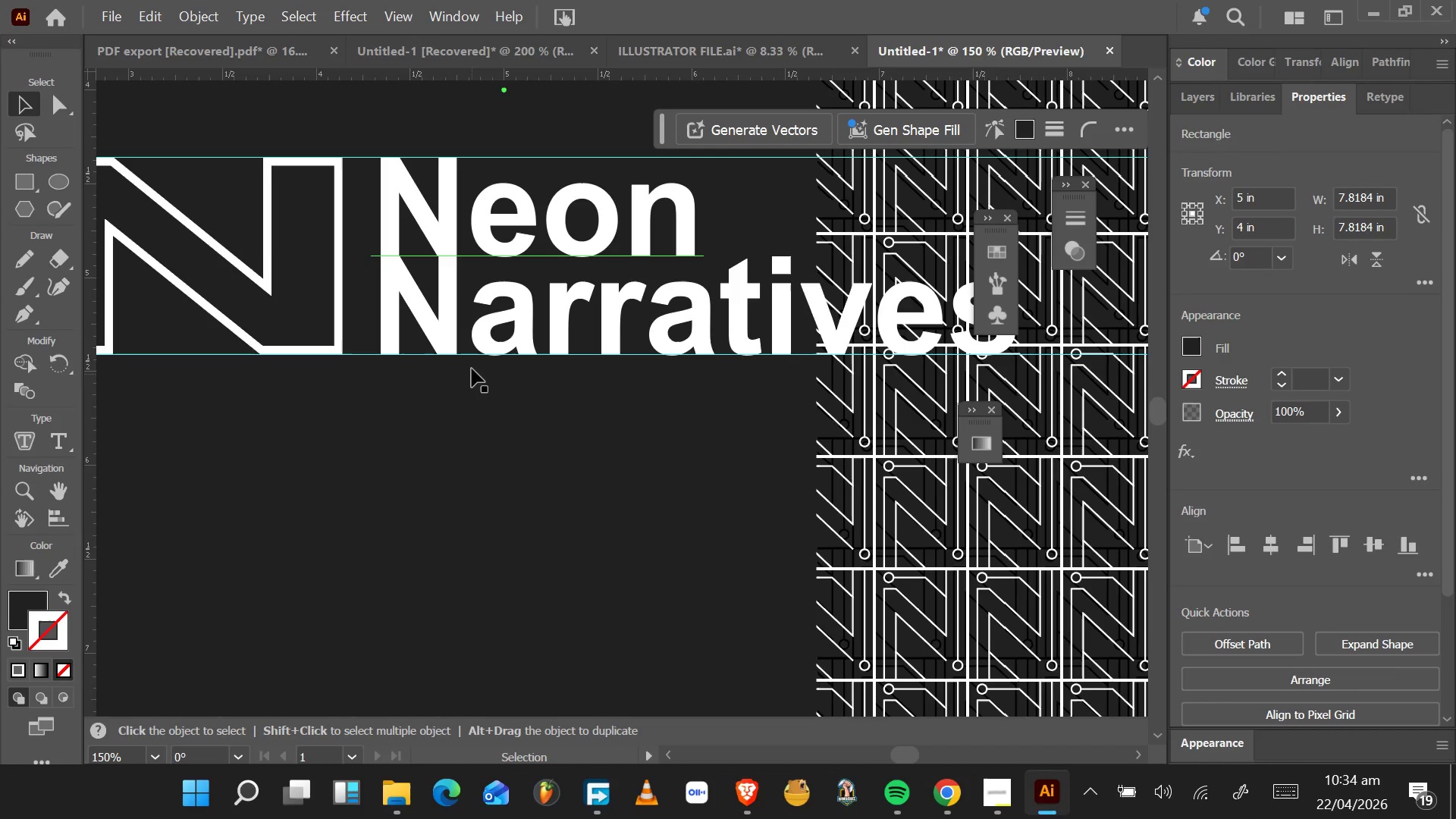 
left_click([457, 332])
 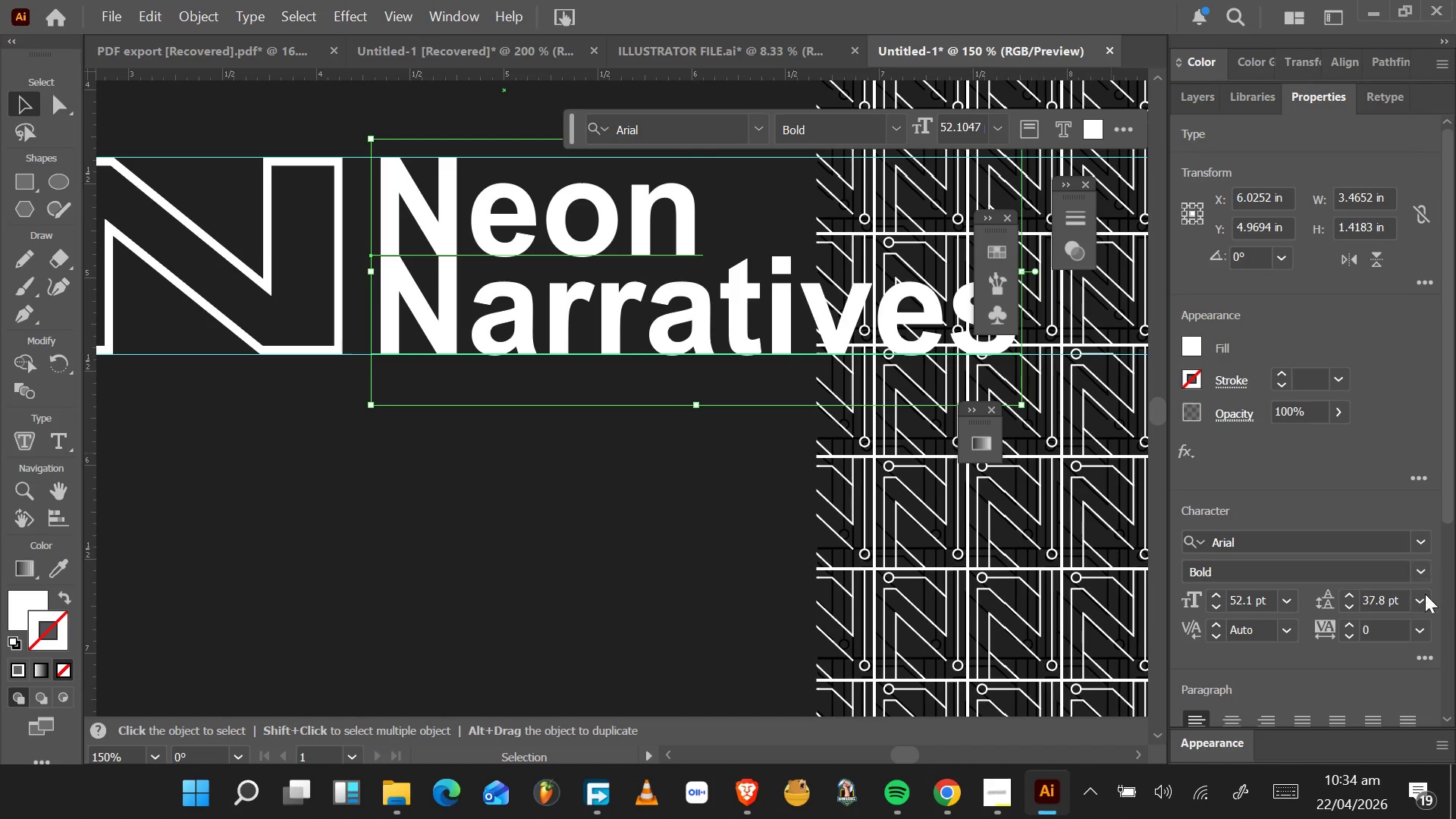 
left_click([1420, 659])
 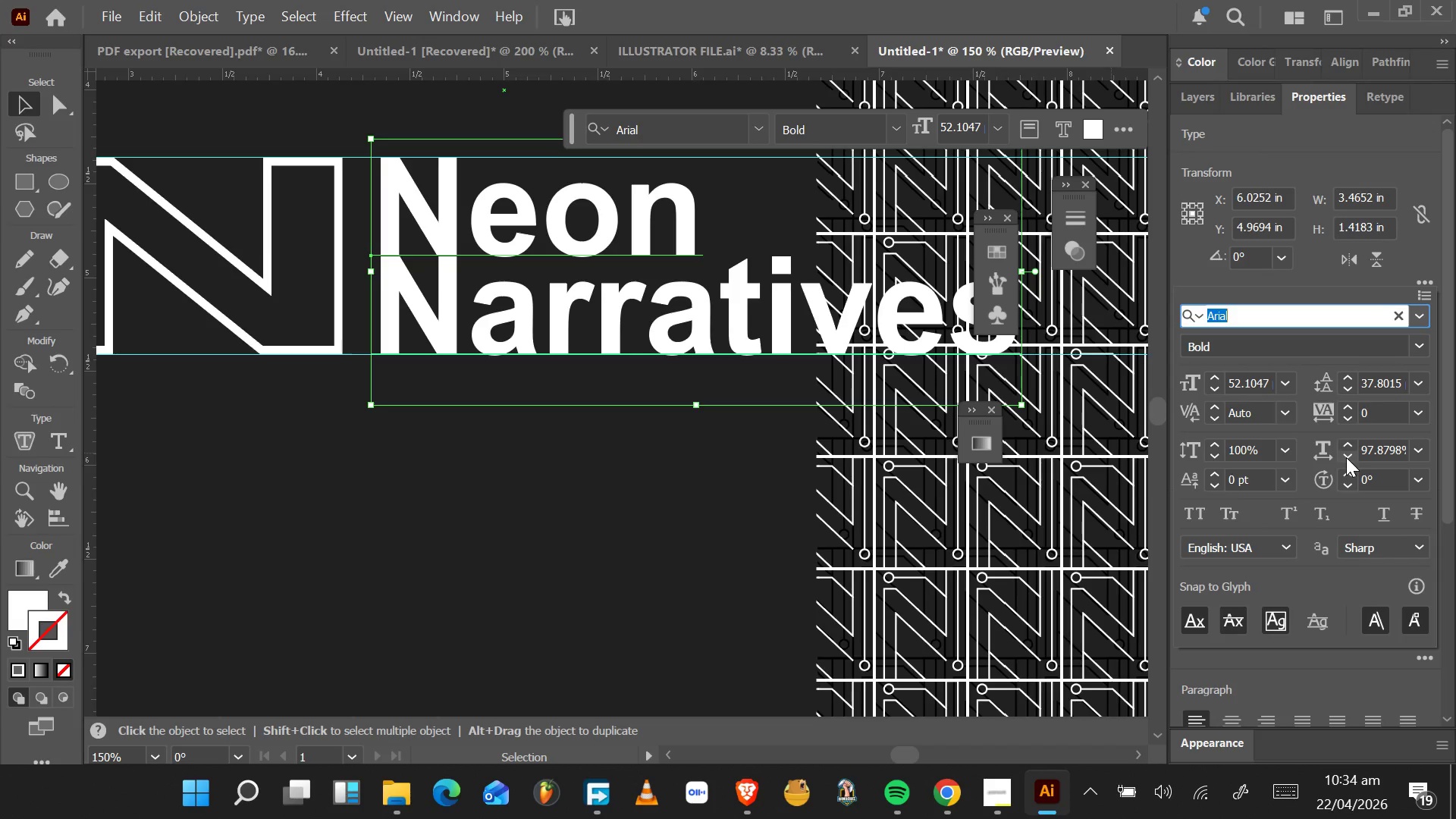 
wait(7.11)
 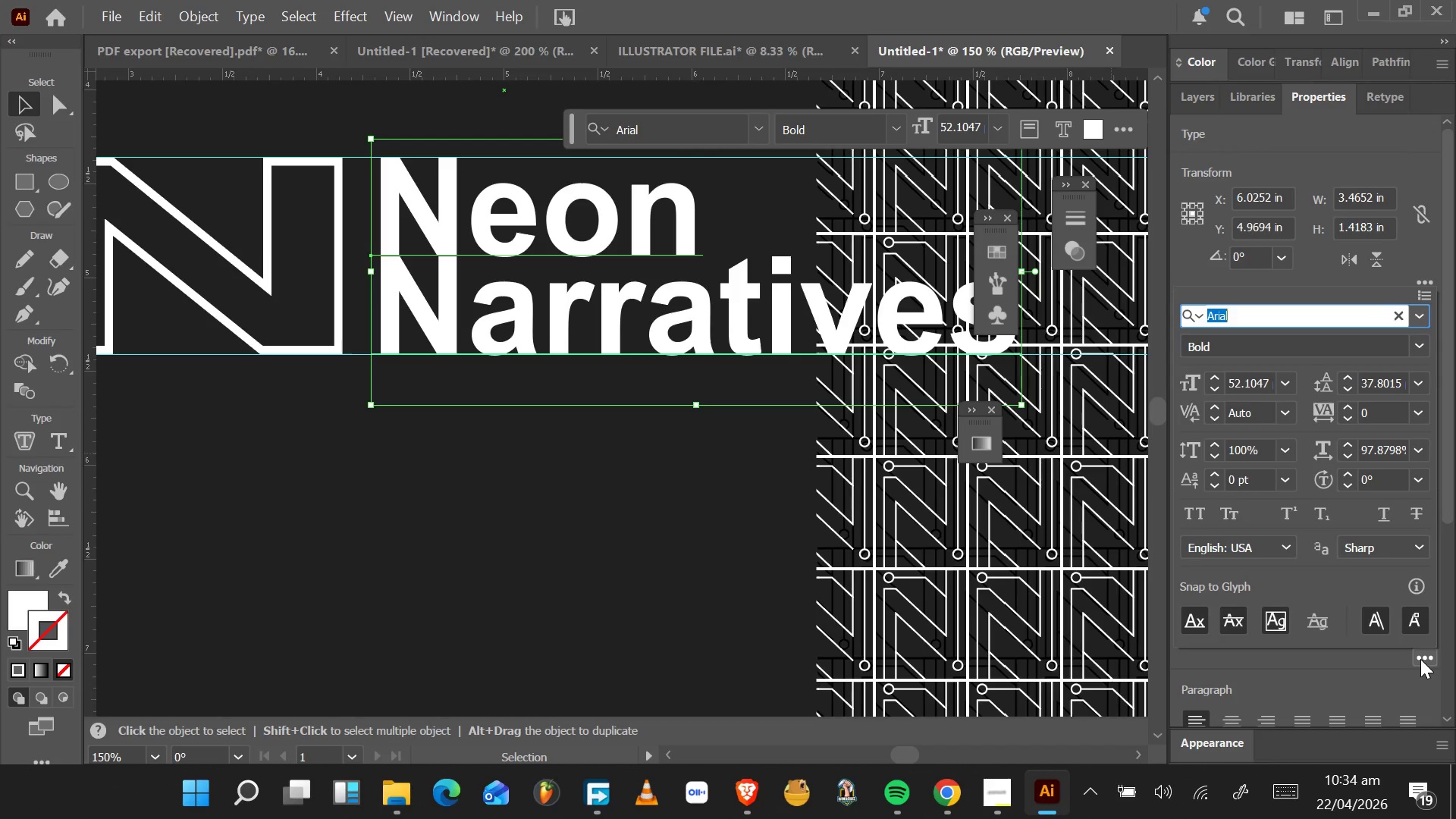 
left_click_drag(start_coordinate=[1360, 452], to_coordinate=[1409, 463])
 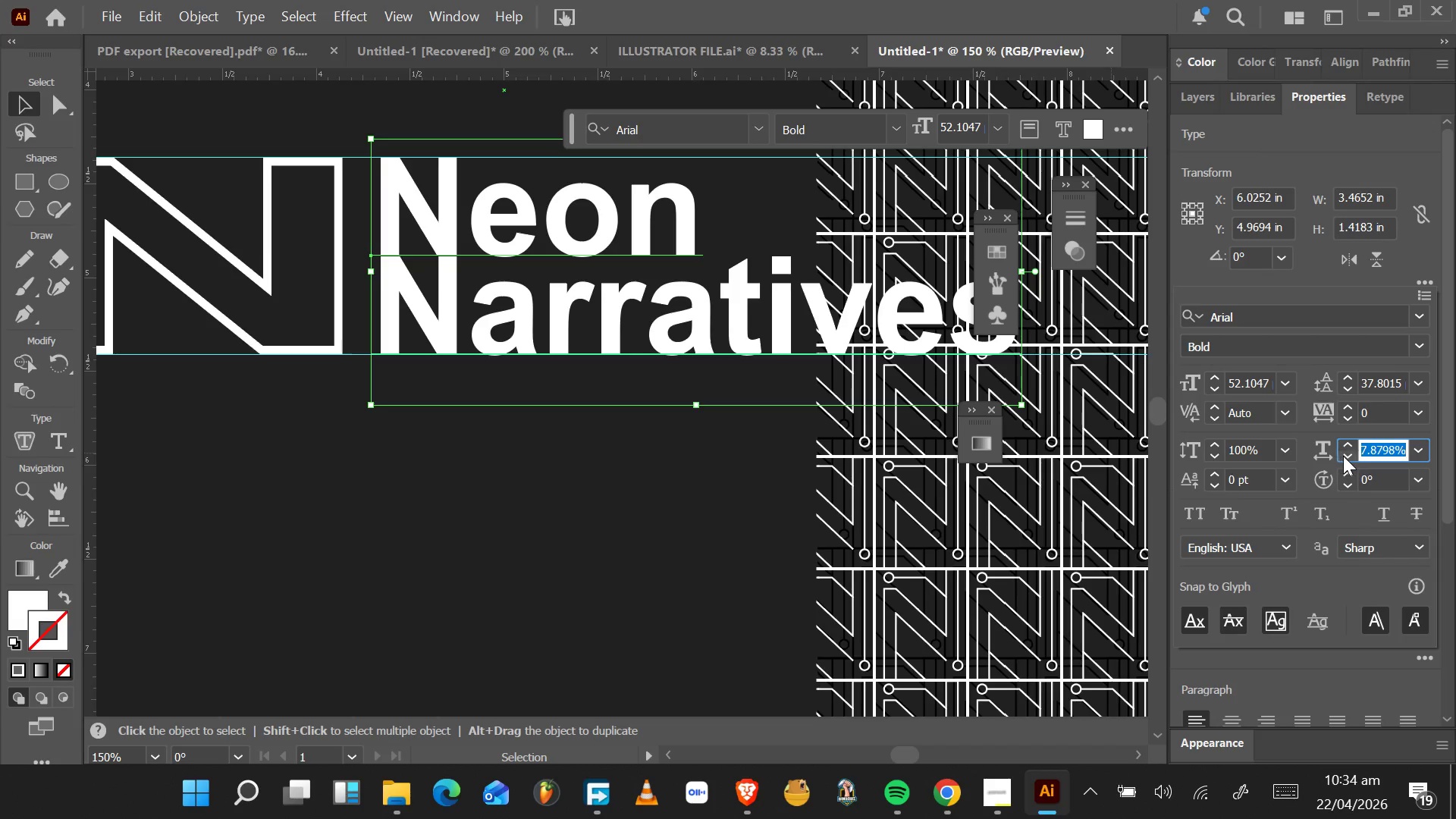 
double_click([1343, 456])
 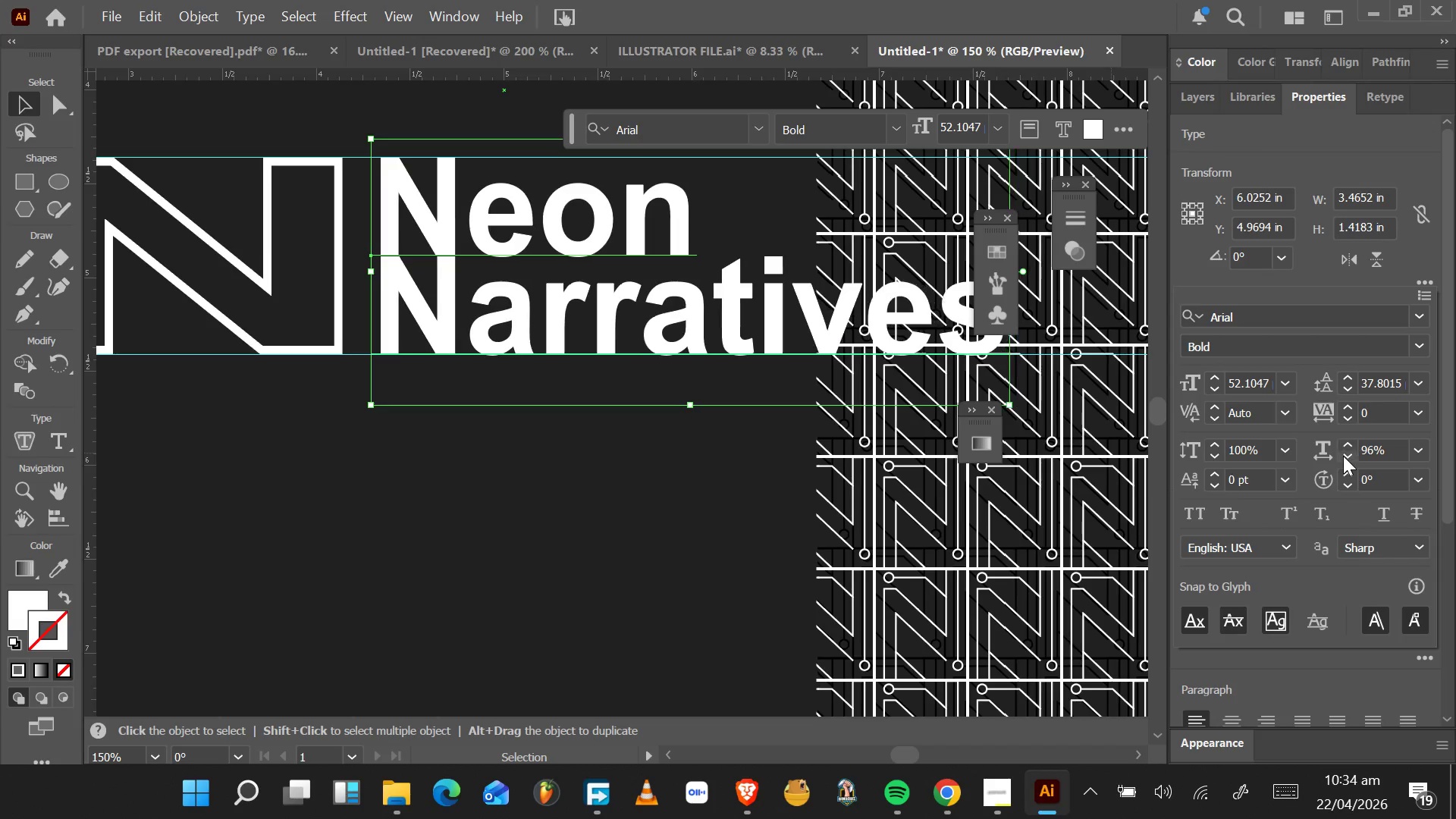 
triple_click([1343, 456])
 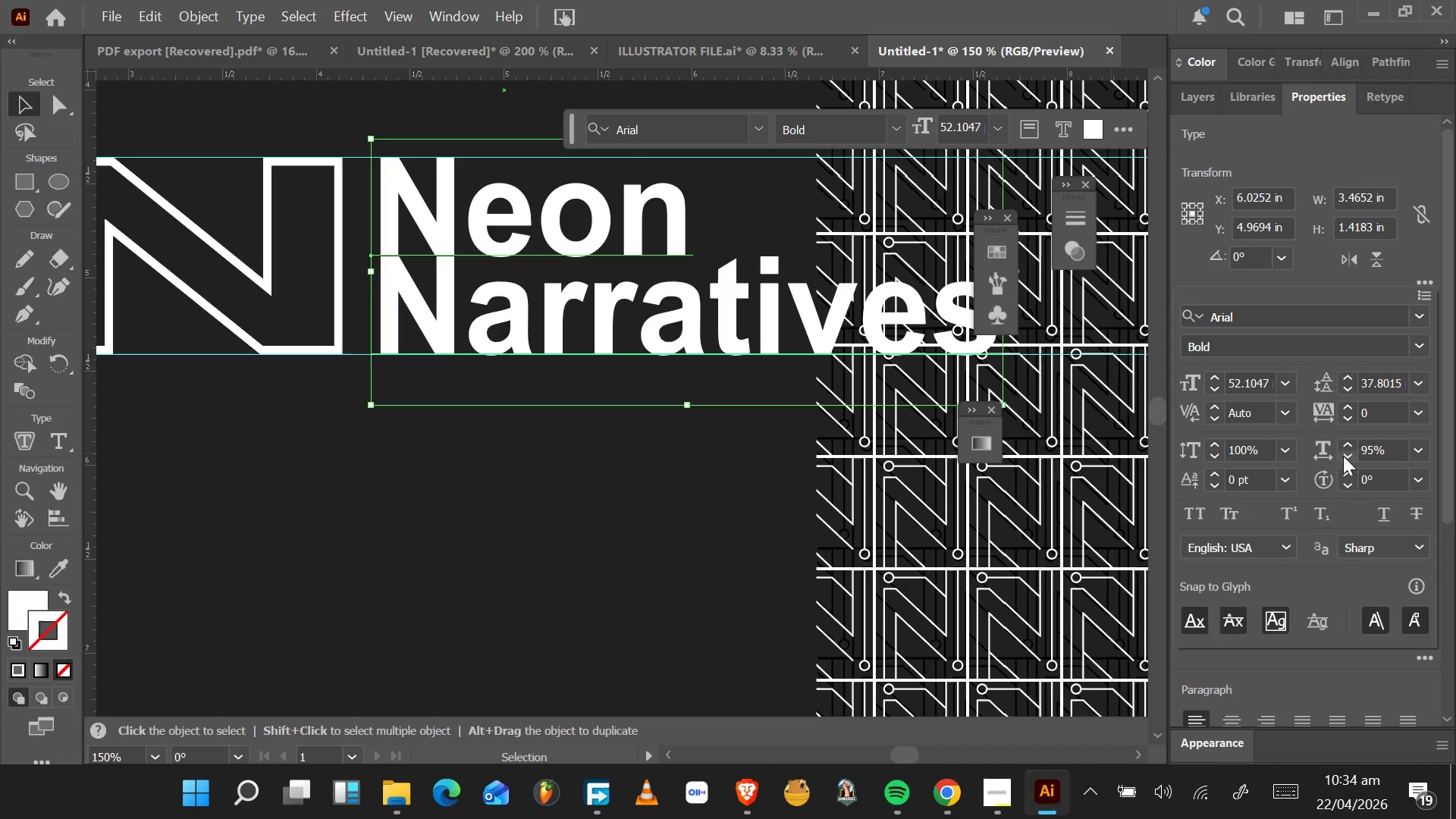 
left_click([1343, 456])
 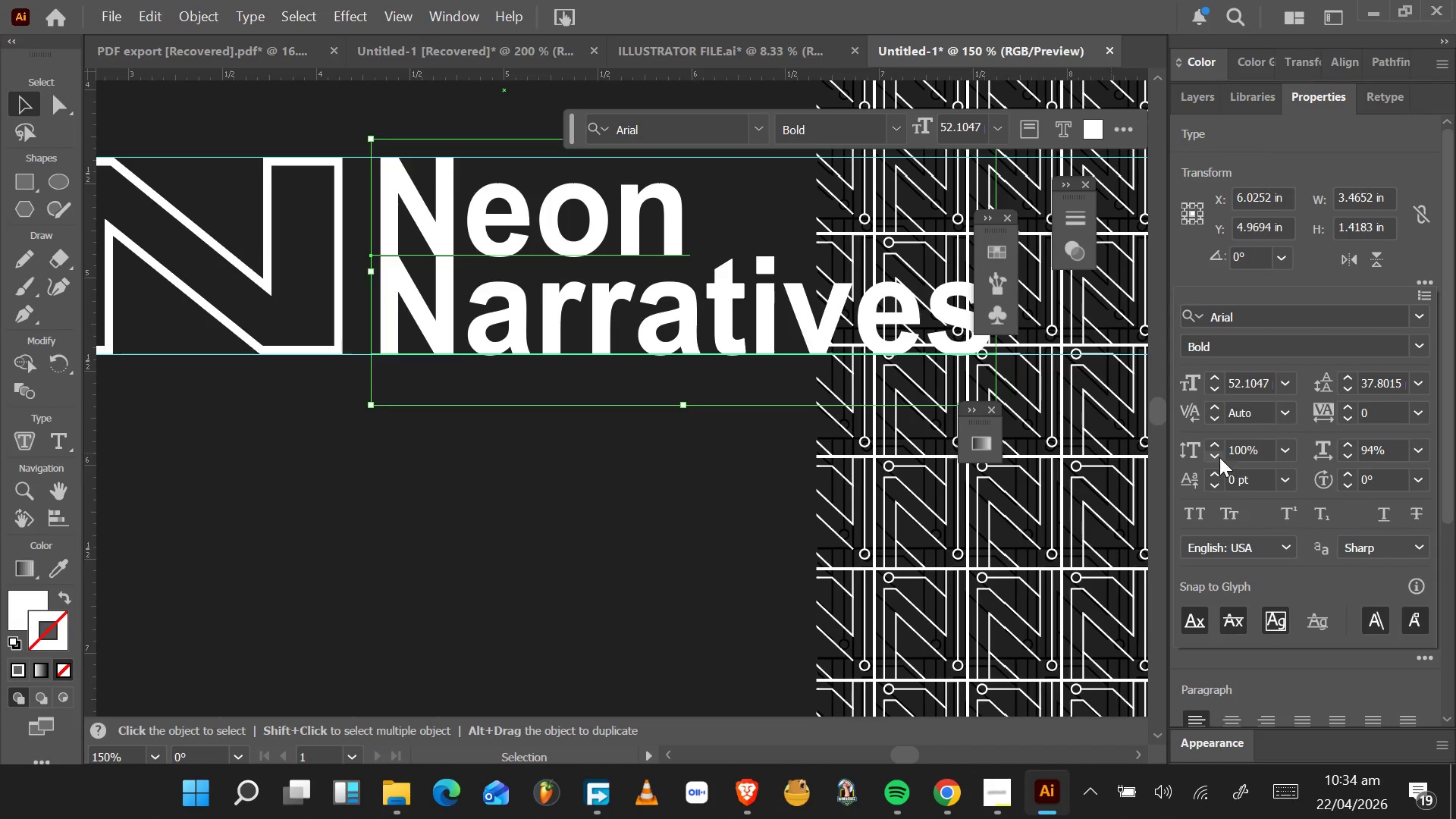 
left_click([1215, 455])
 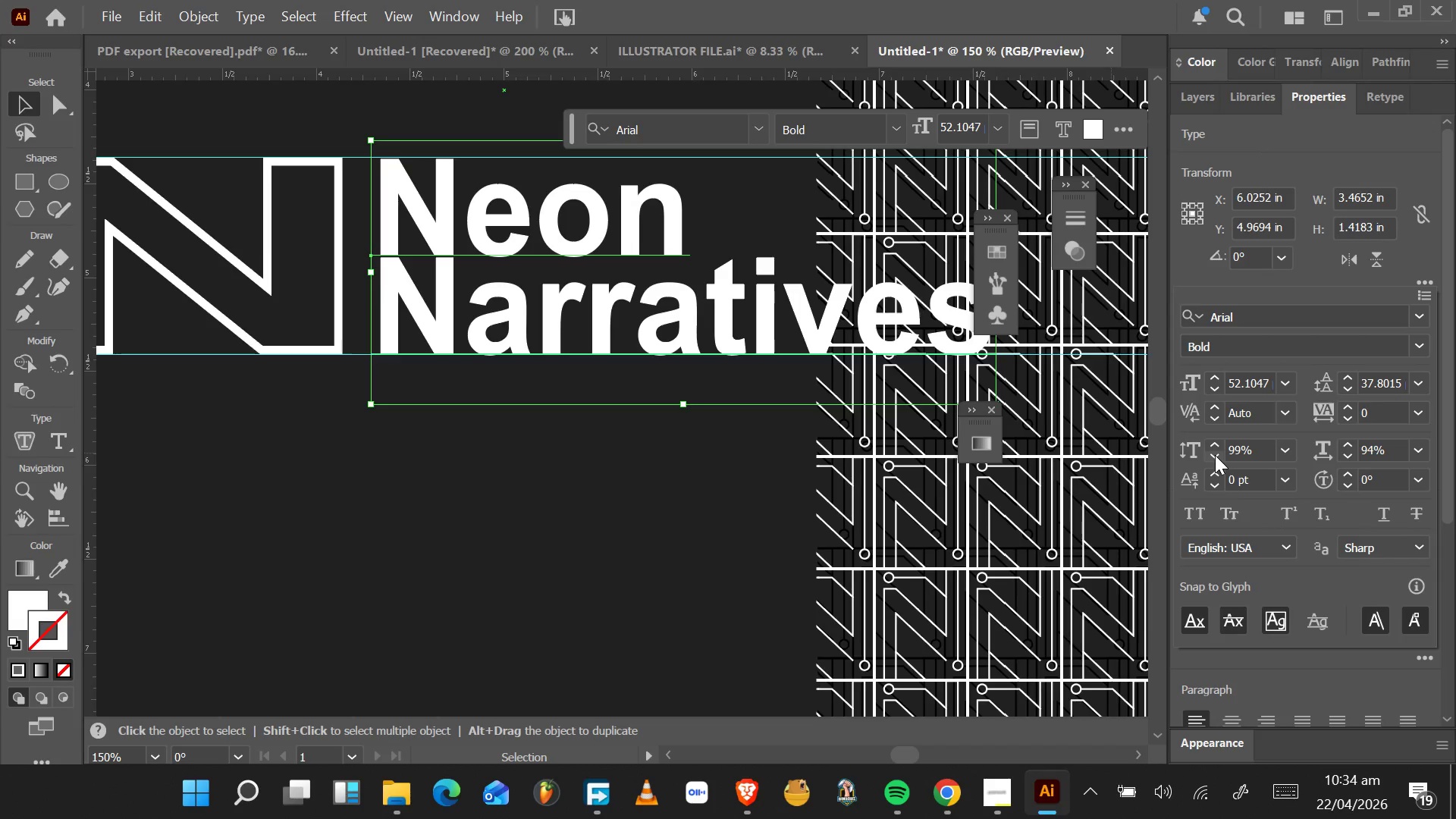 
left_click([1215, 455])
 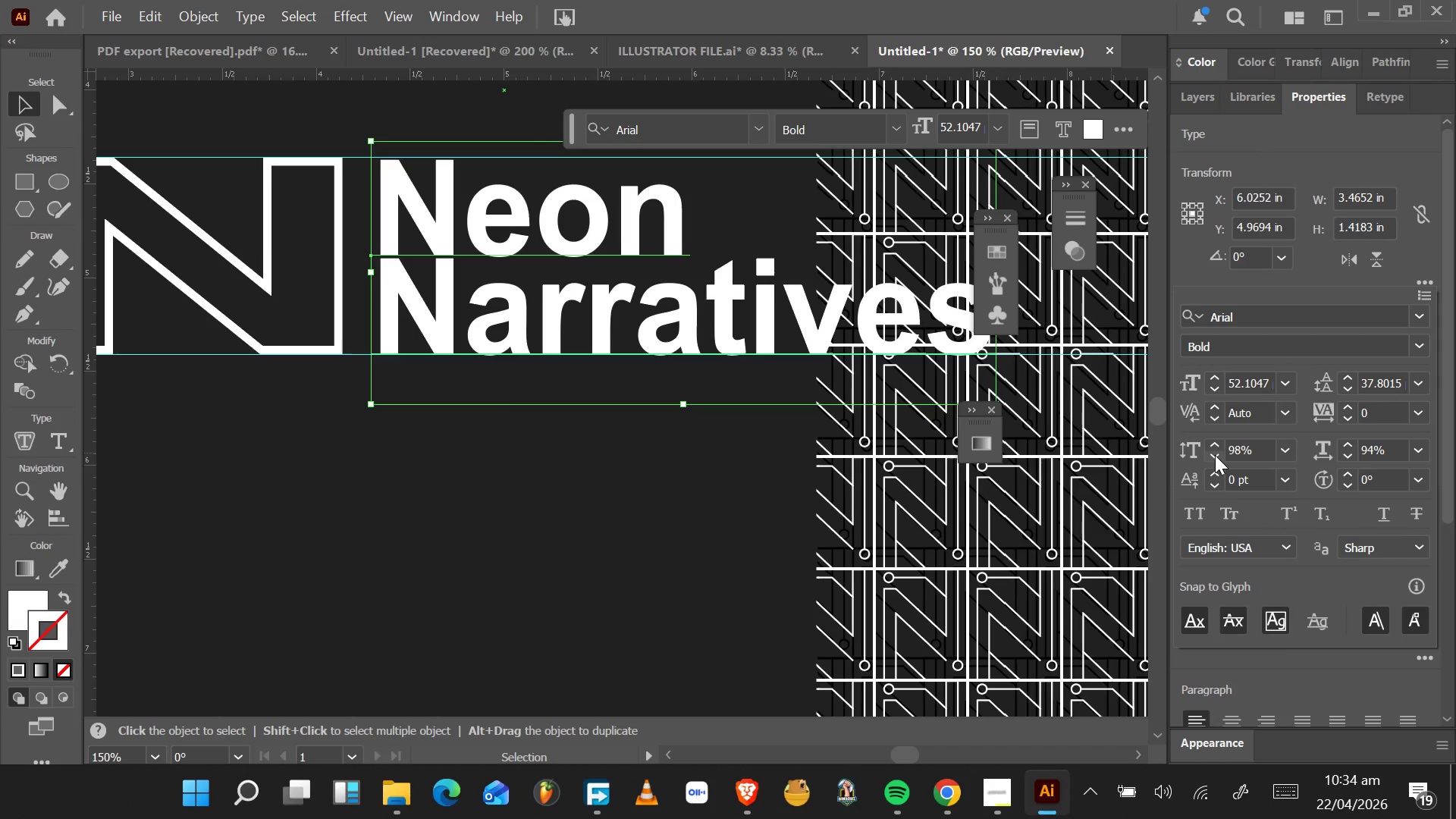 
left_click([1215, 455])
 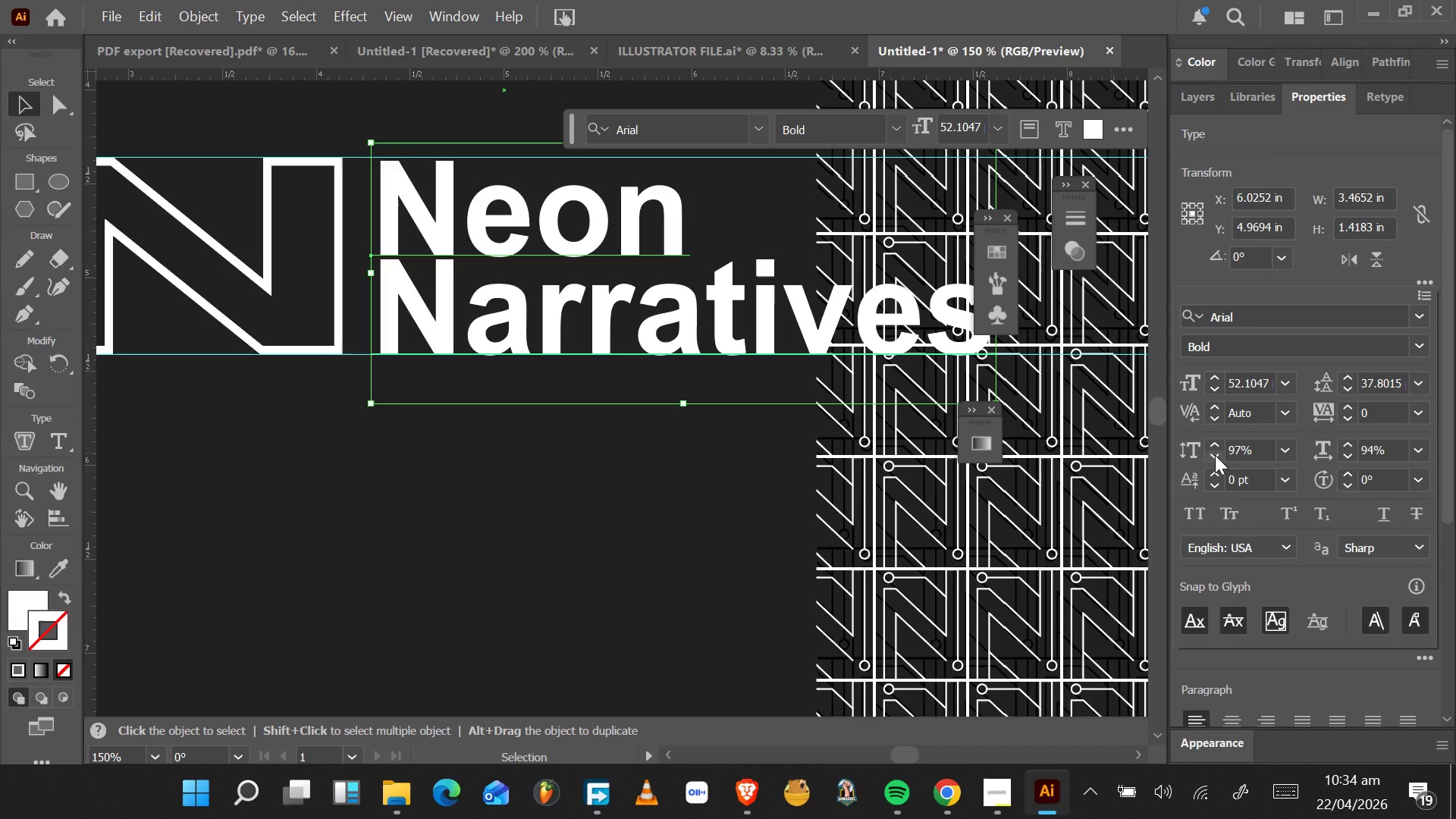 
left_click([1215, 455])
 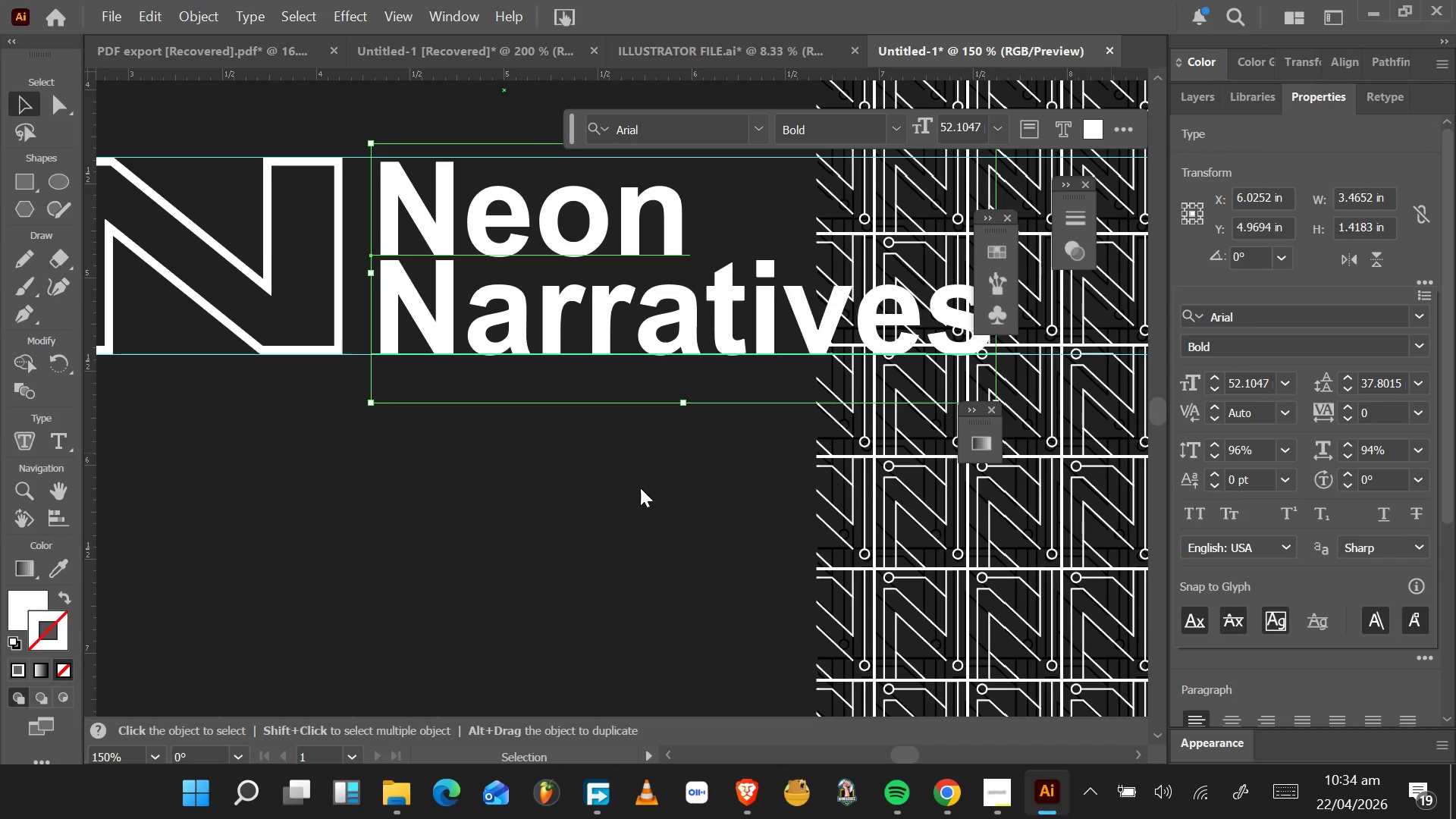 
left_click([588, 503])
 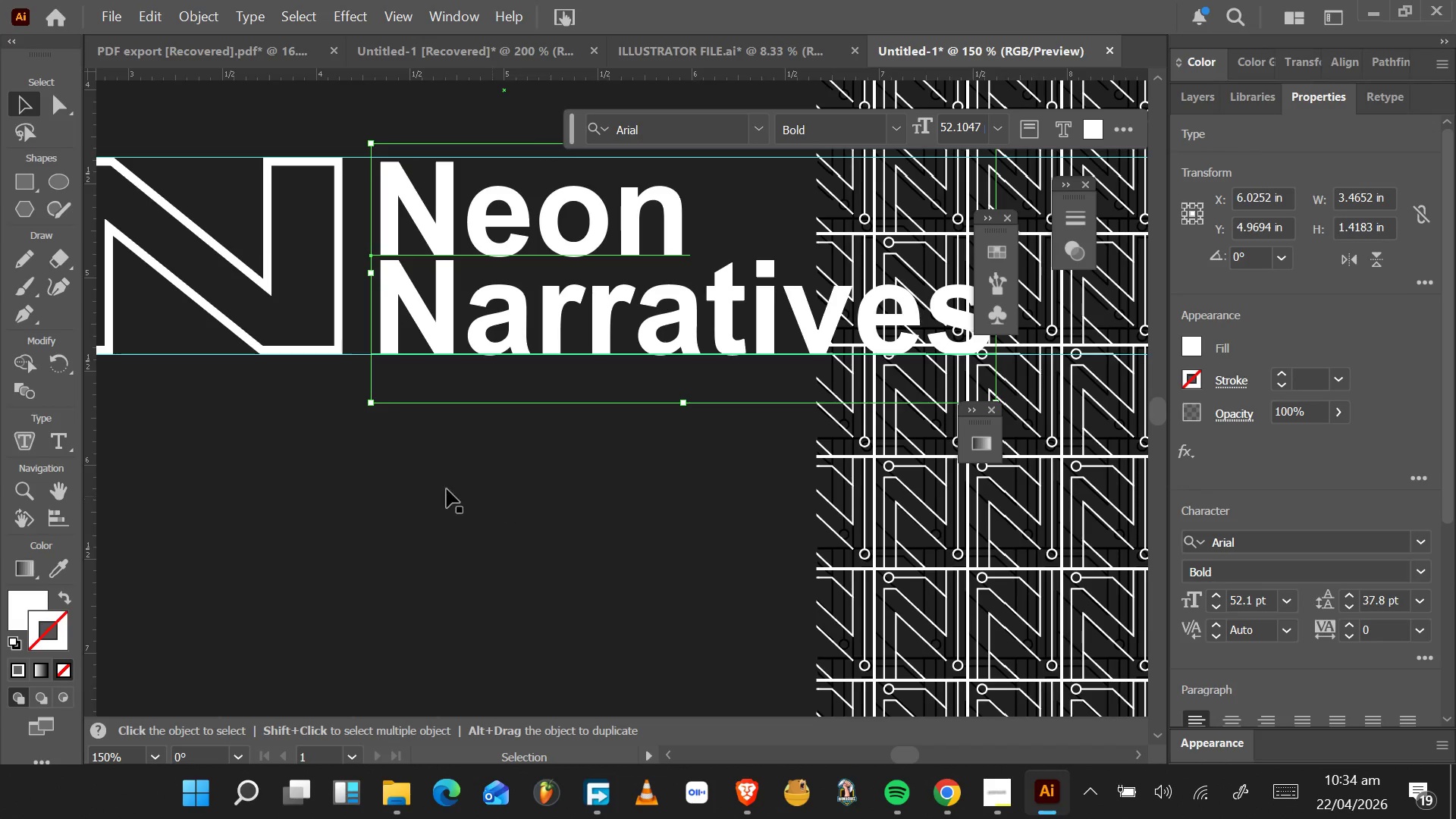 
left_click([334, 476])
 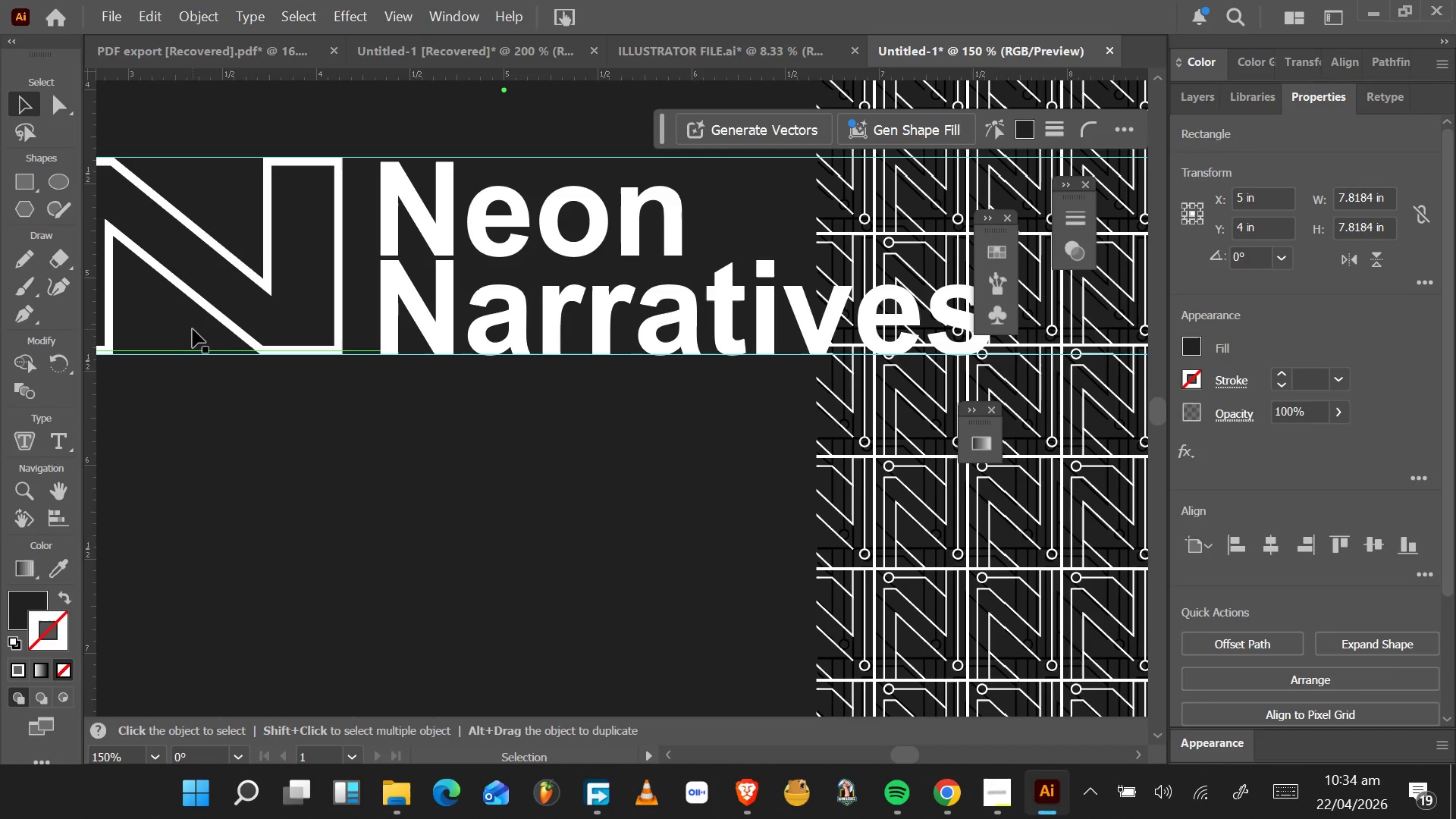 
wait(25.56)
 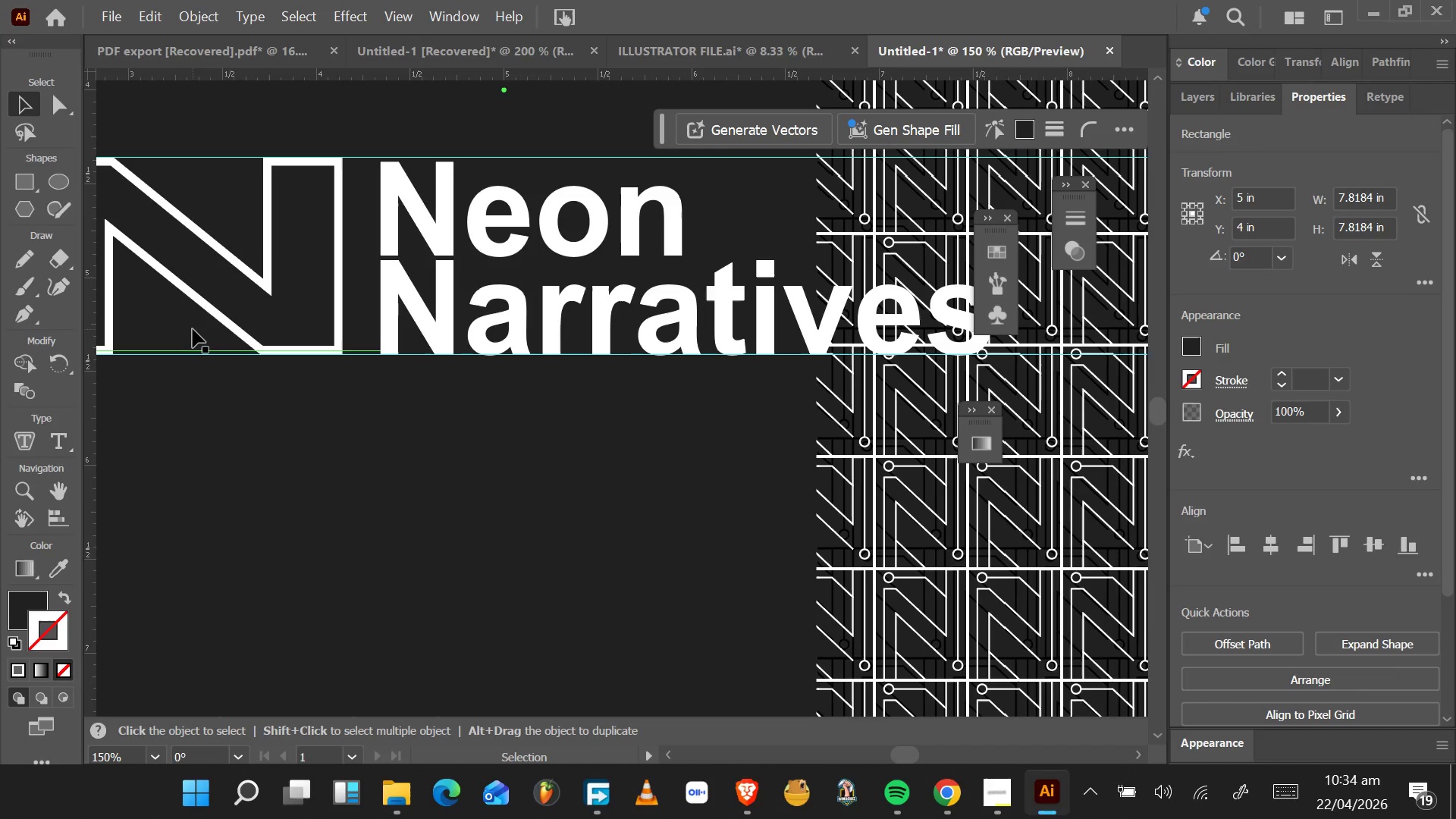 
left_click([1001, 814])